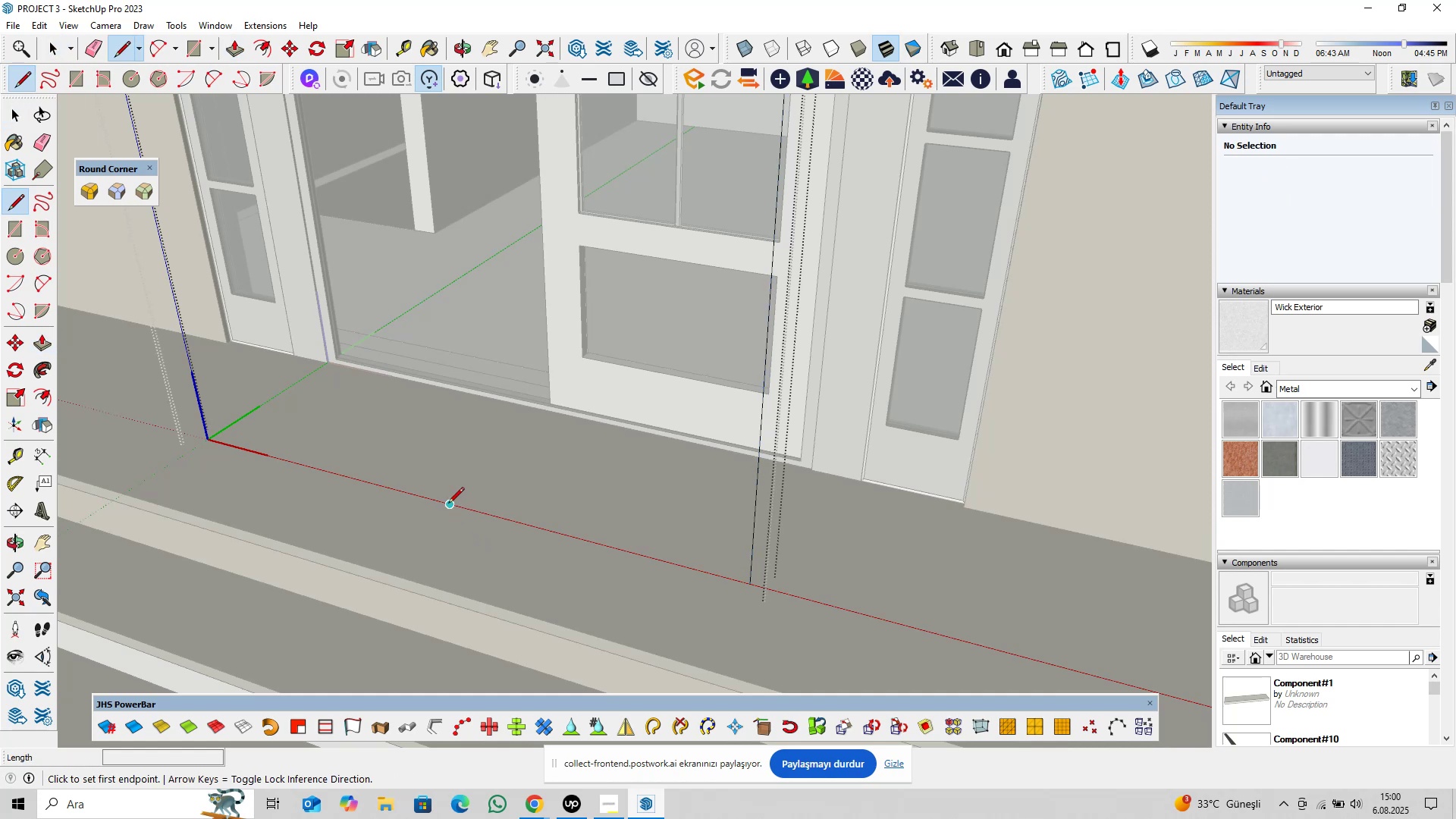 
left_click([448, 504])
 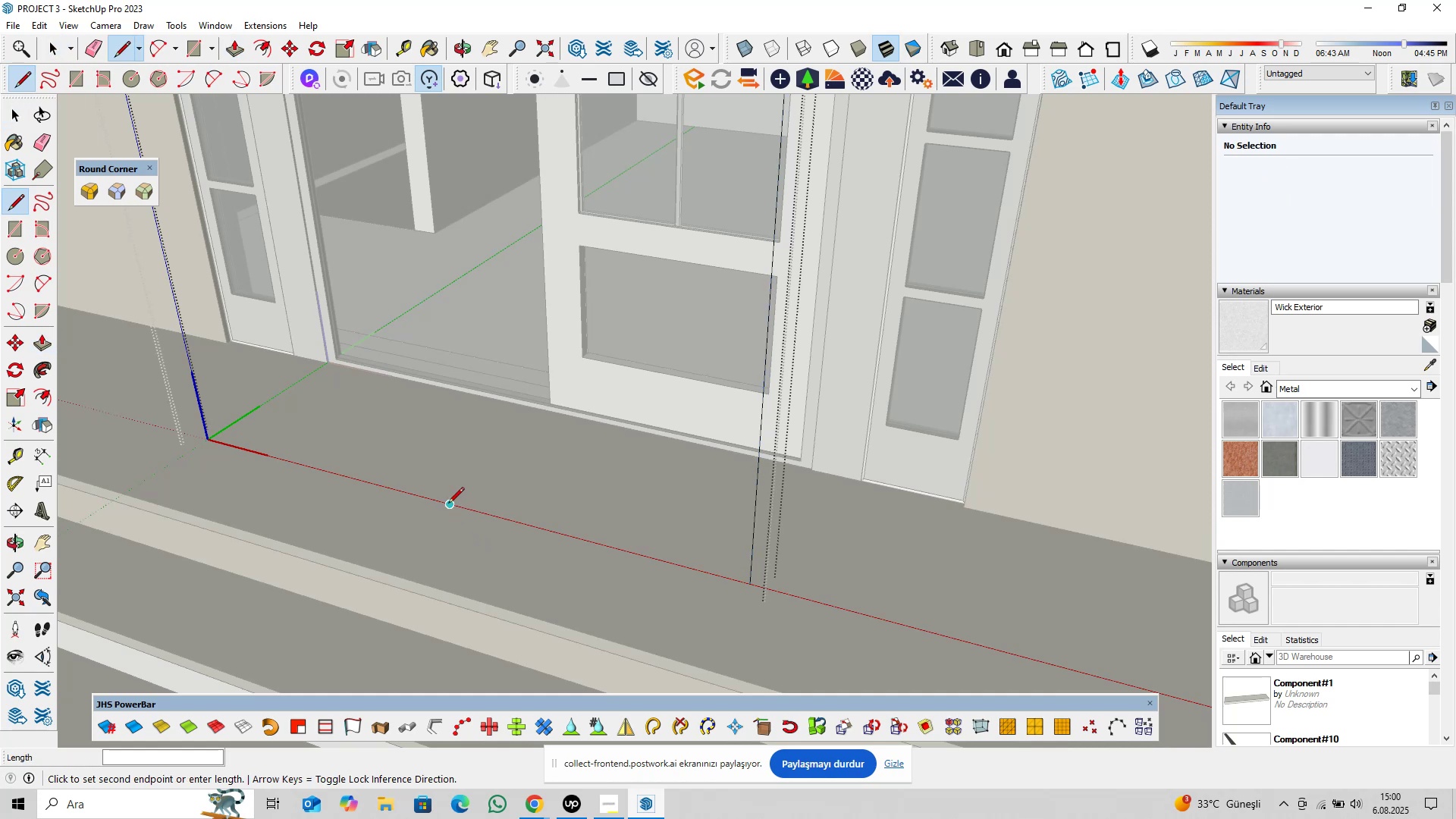 
scroll: coordinate [447, 506], scroll_direction: up, amount: 14.0
 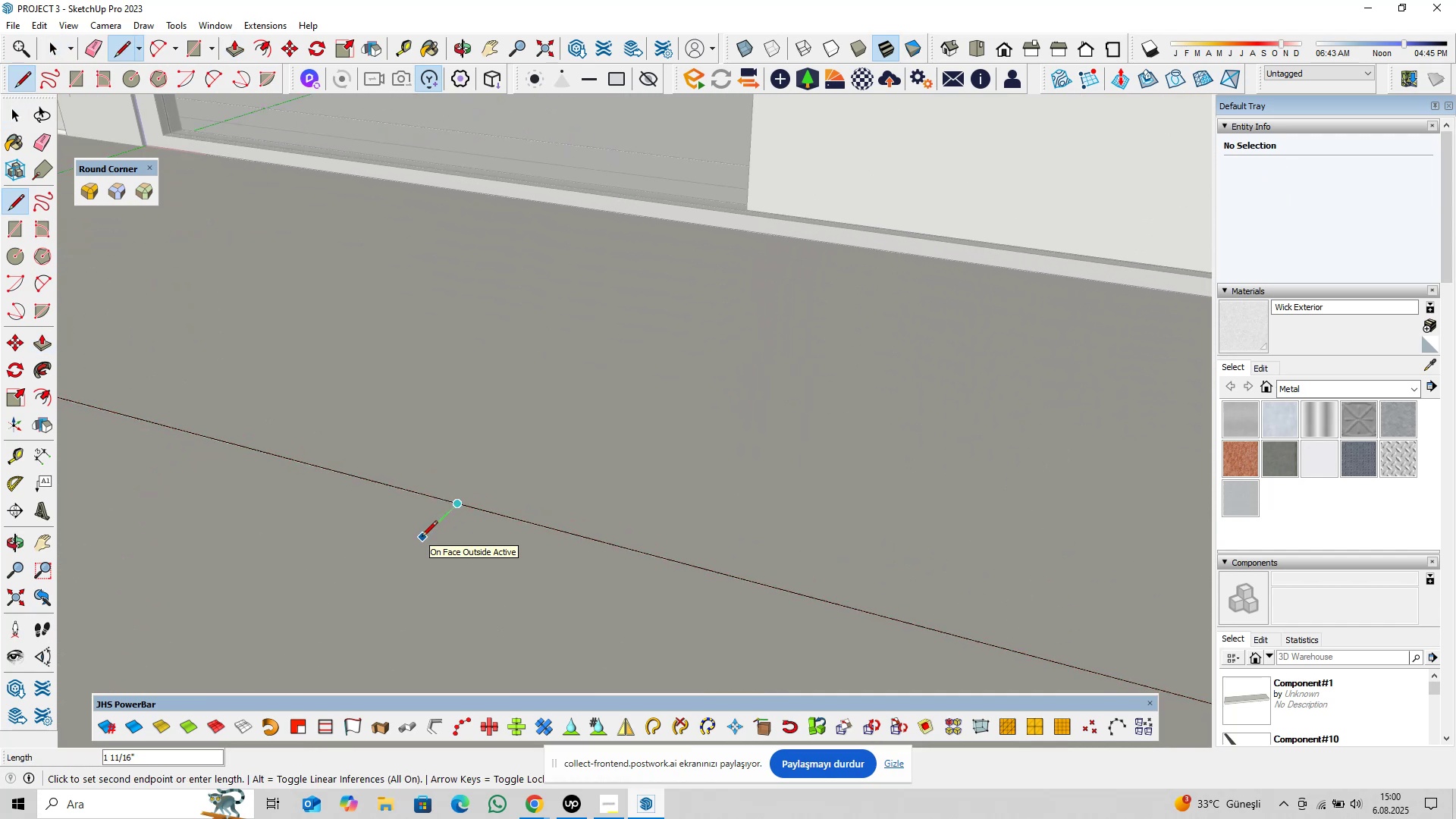 
type(0,25)
 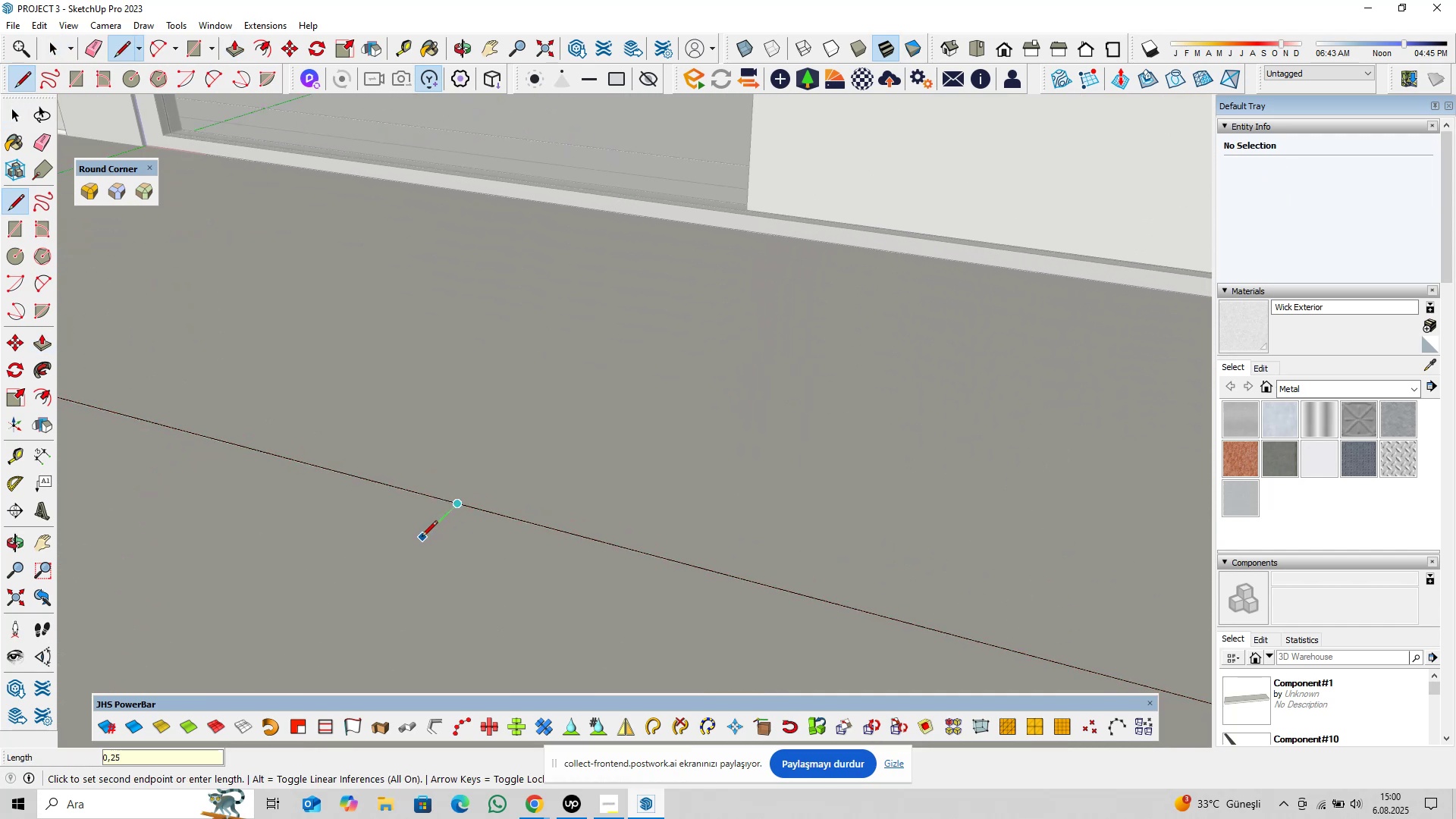 
key(Enter)
 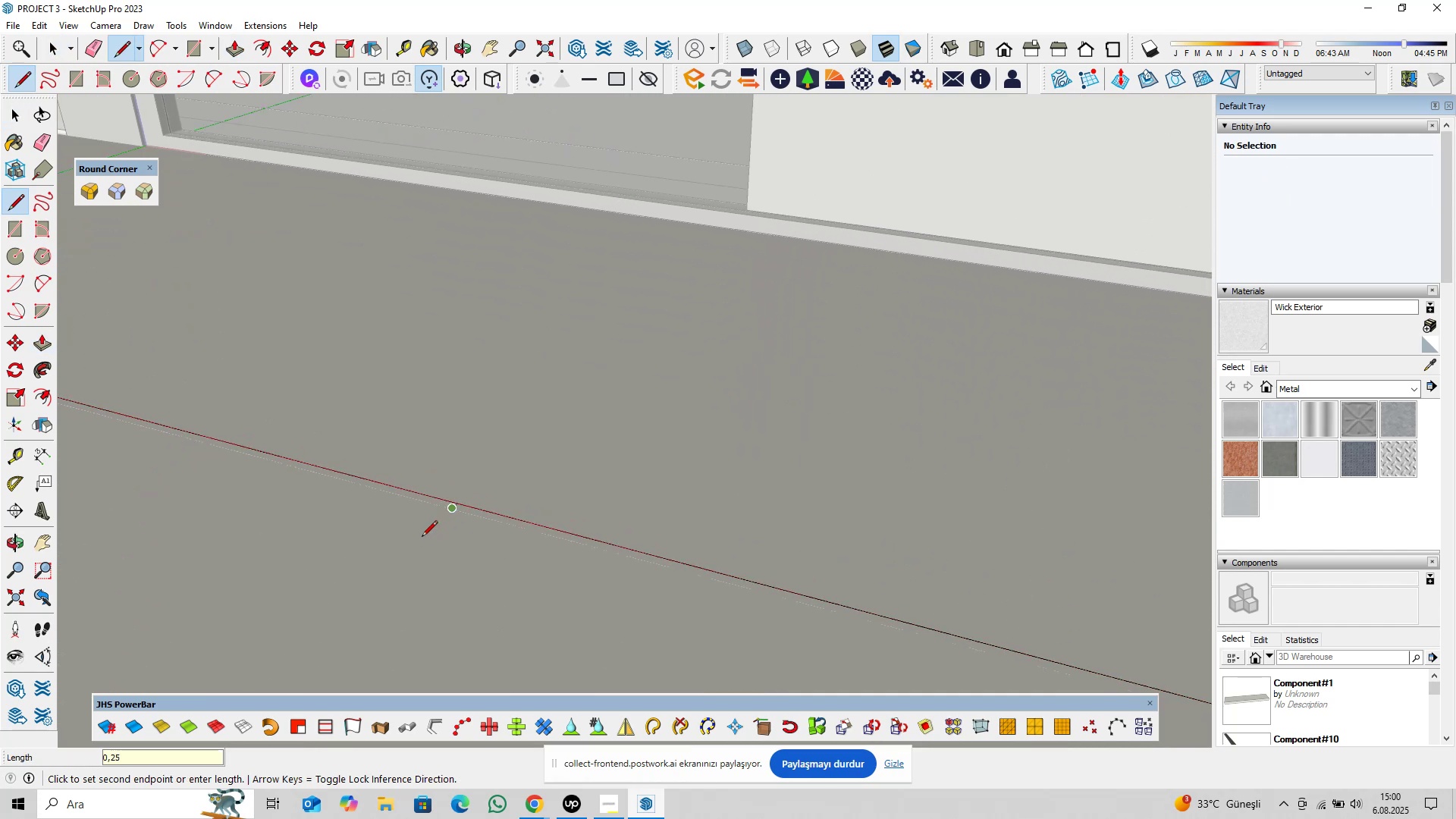 
scroll: coordinate [419, 530], scroll_direction: up, amount: 7.0
 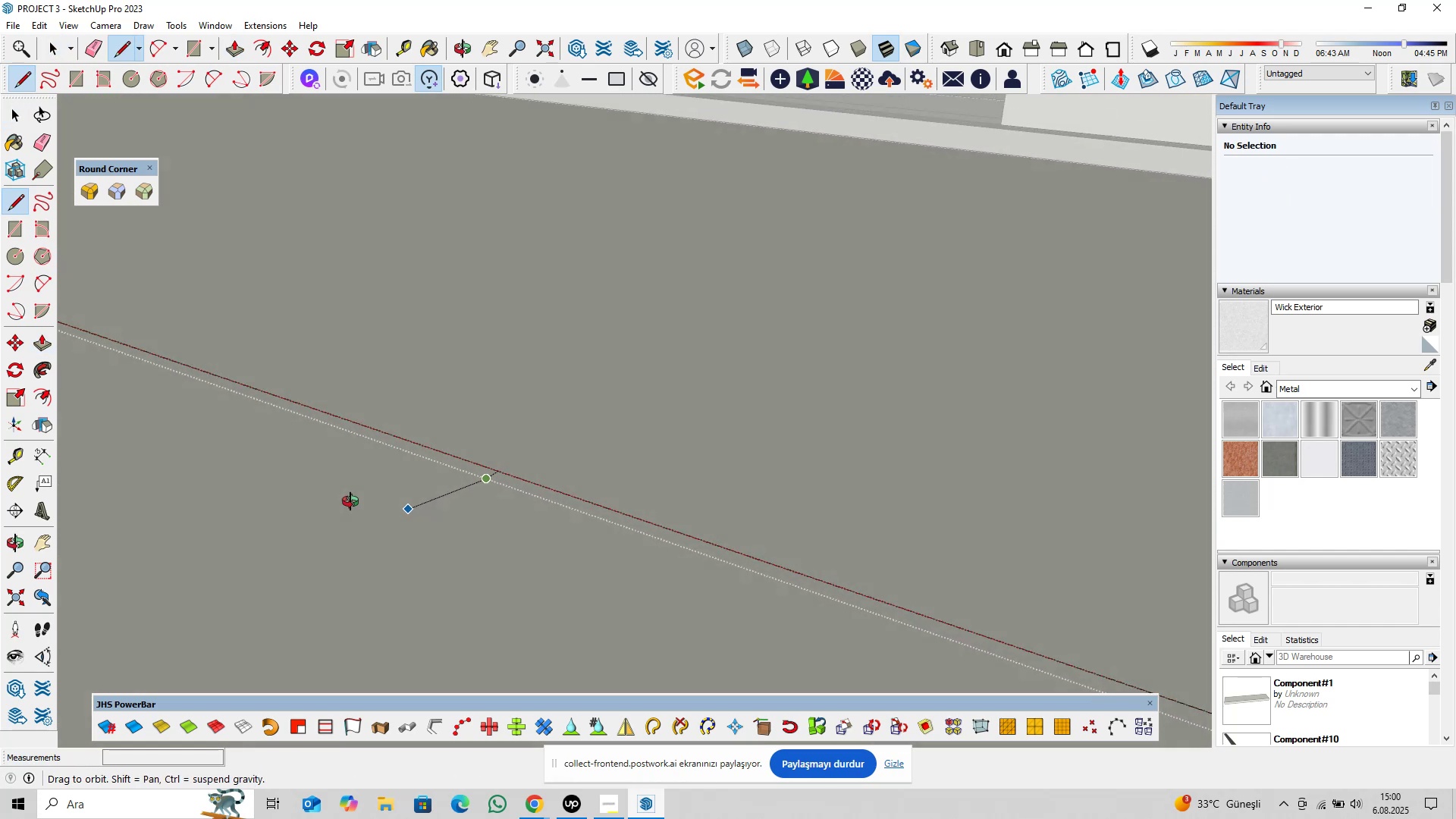 
key(Escape)
 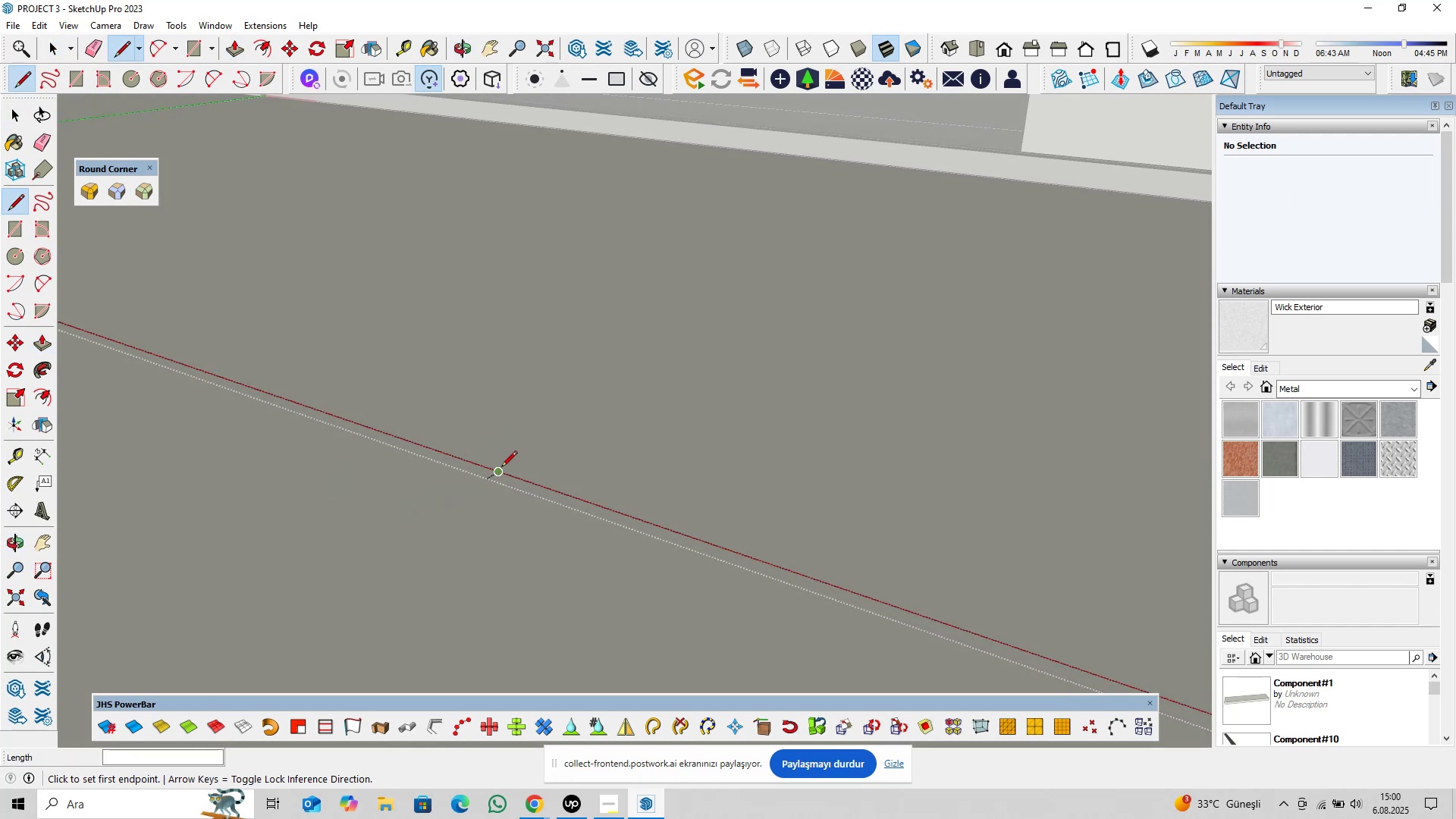 
left_click([501, 468])
 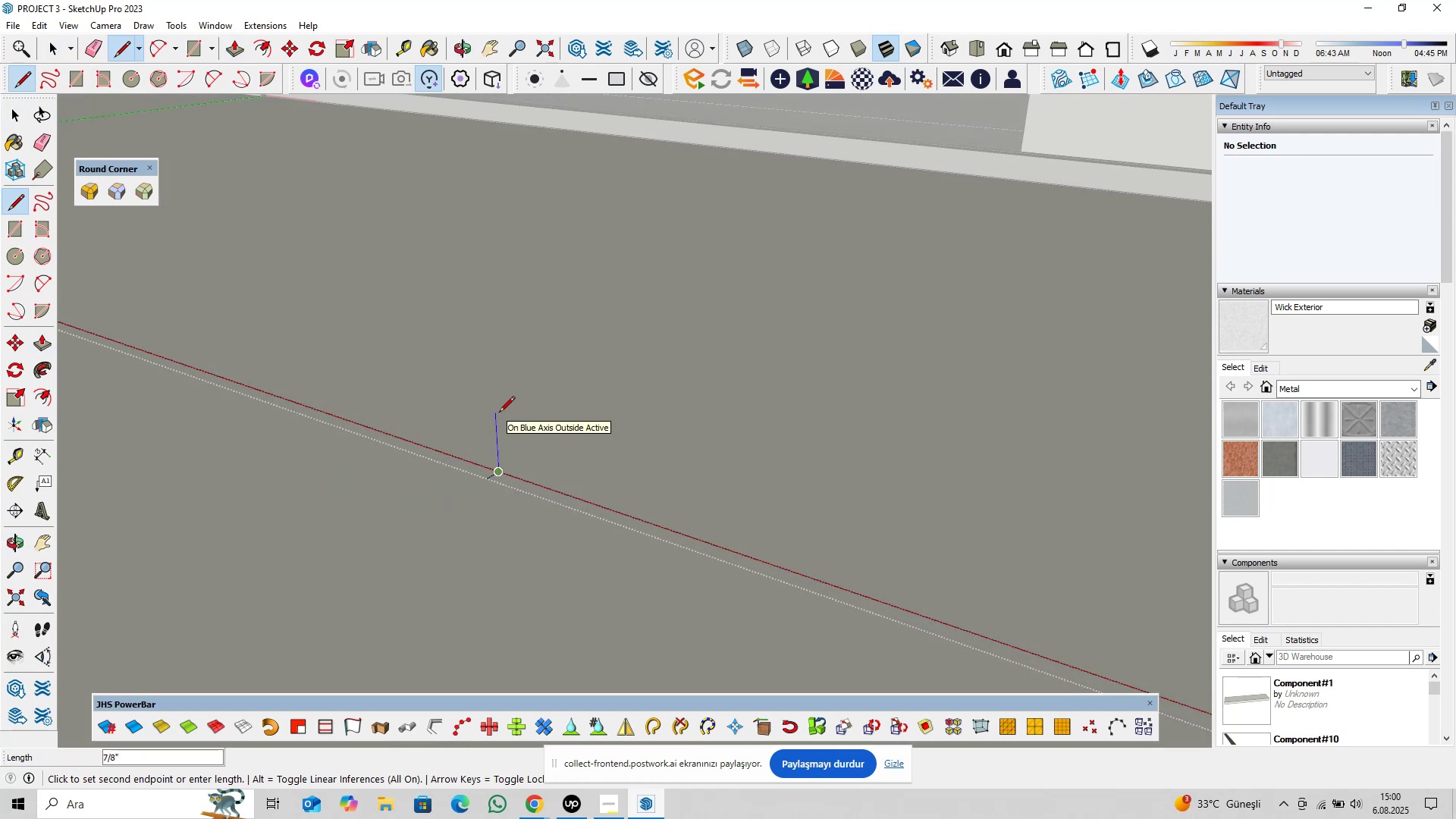 
type(0,25)
 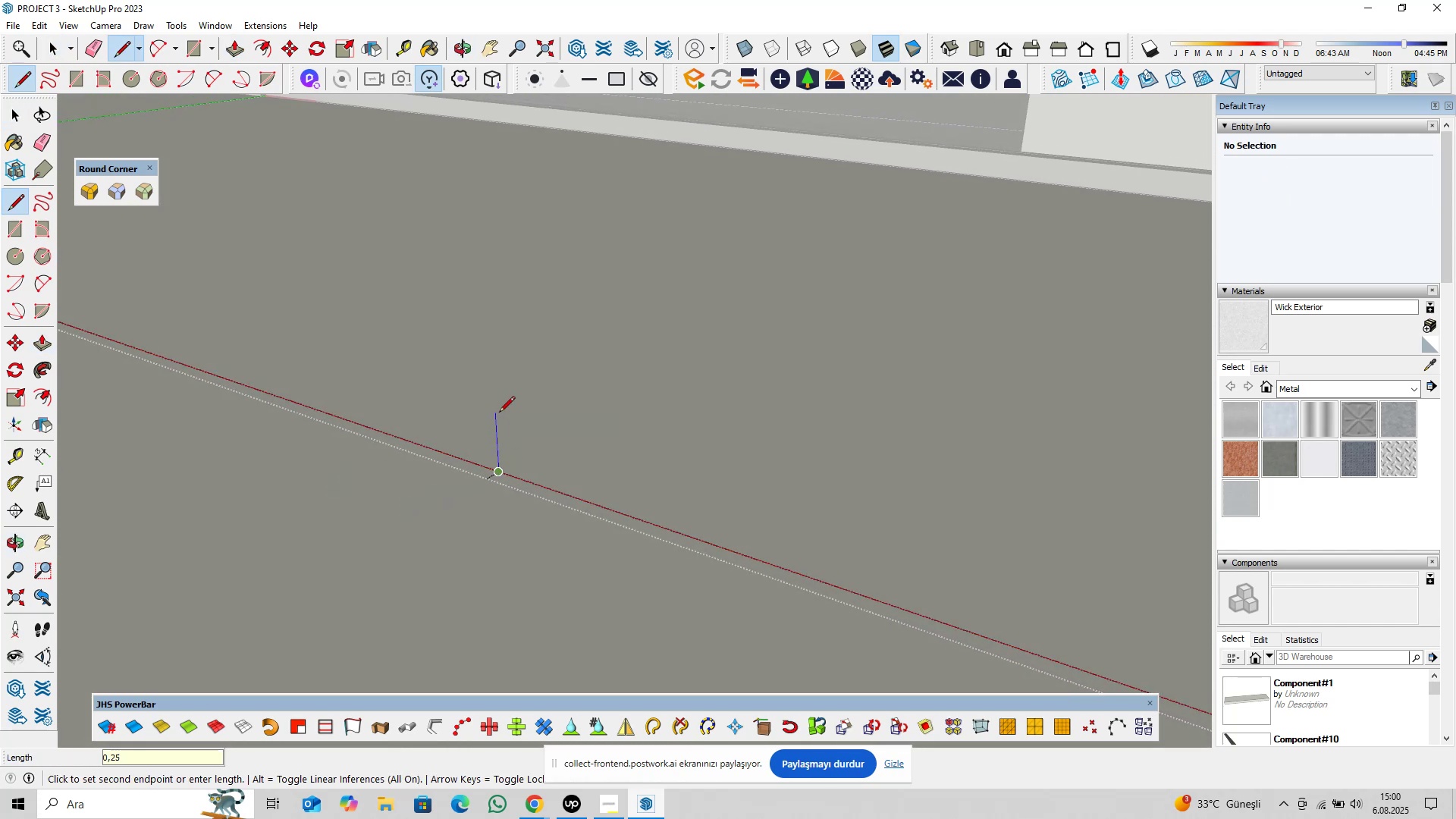 
key(Enter)
 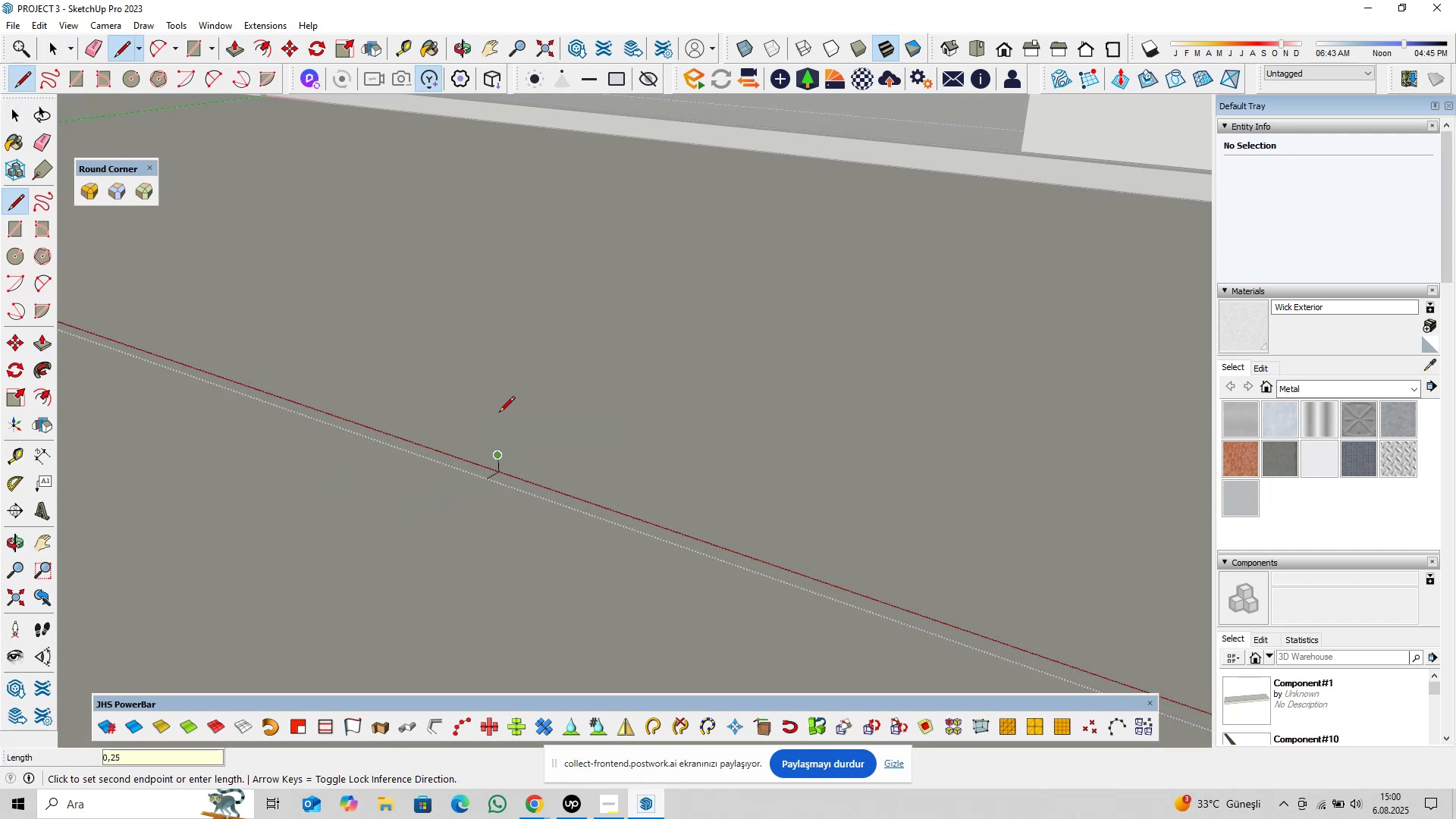 
scroll: coordinate [498, 413], scroll_direction: up, amount: 3.0
 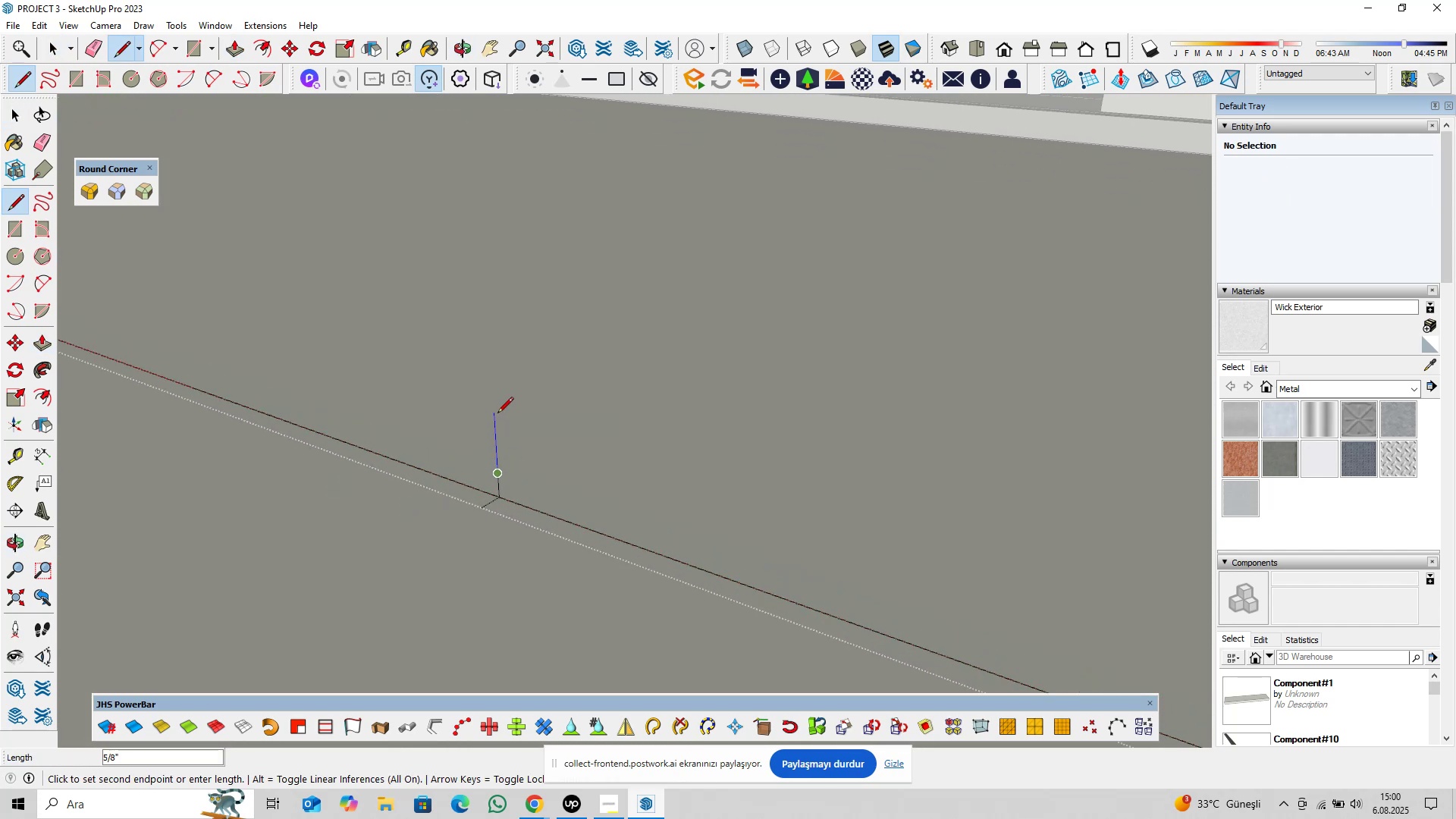 
key(Space)
 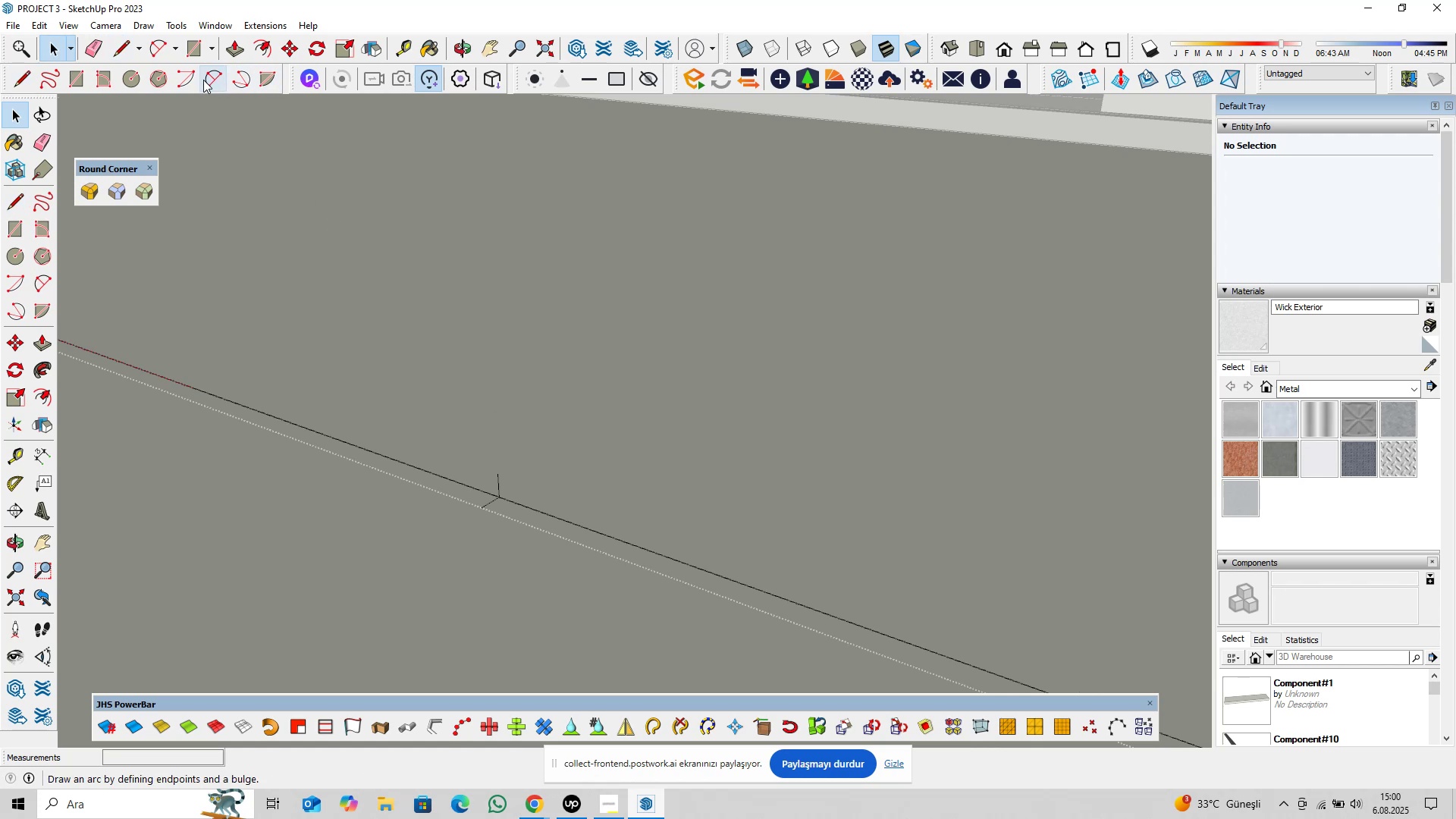 
left_click([214, 81])
 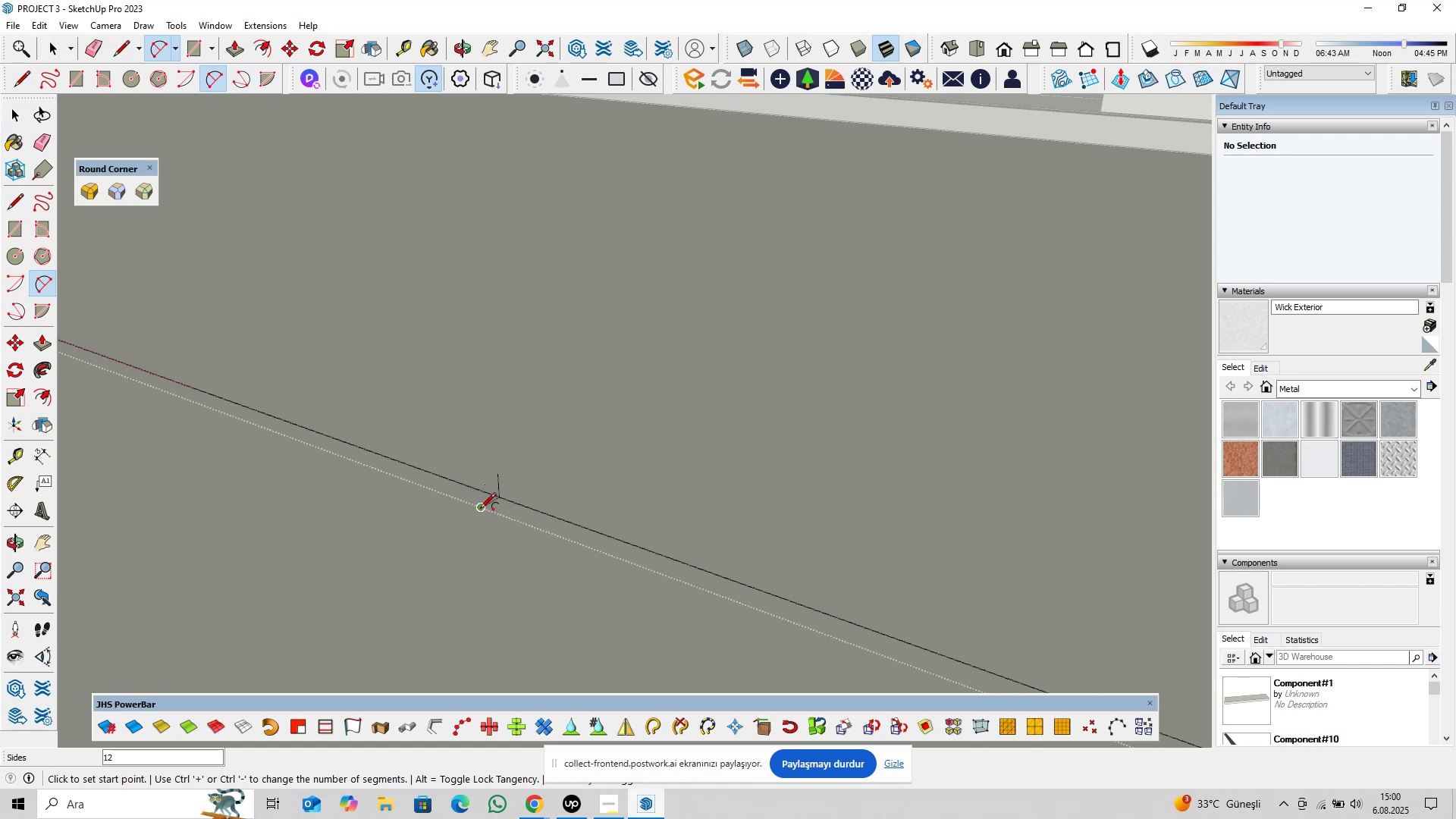 
left_click([483, 511])
 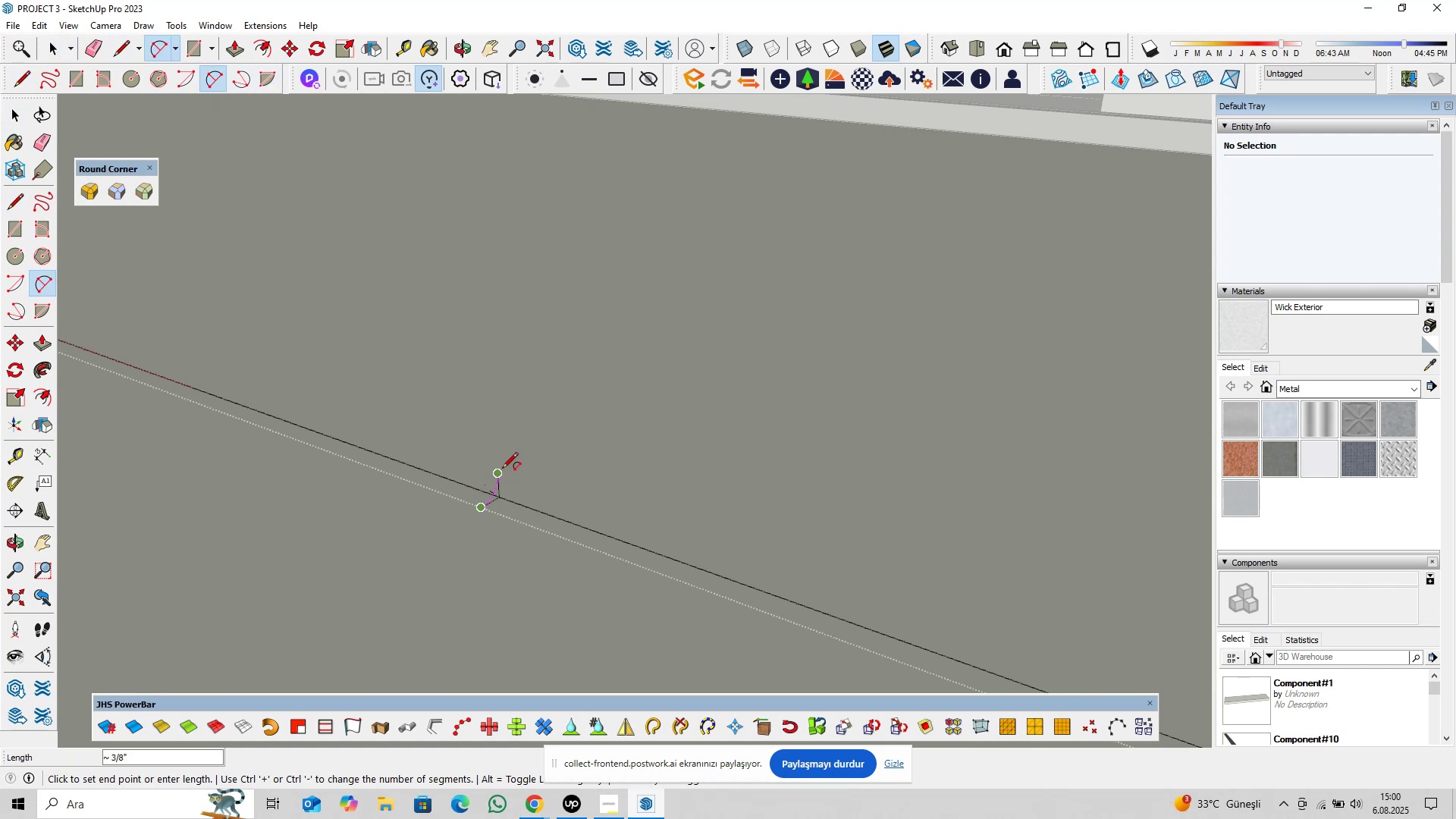 
double_click([502, 469])
 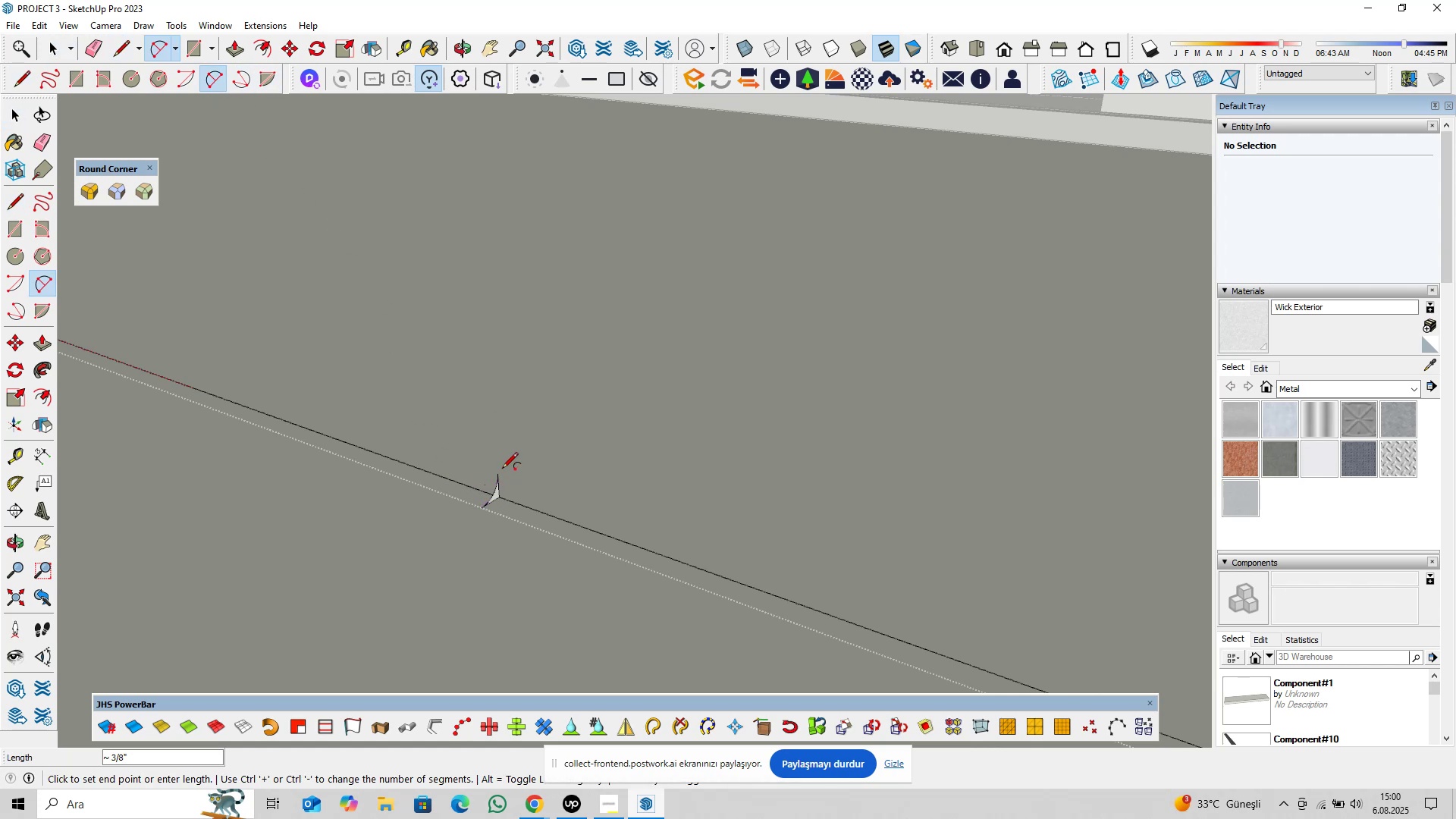 
key(Space)
 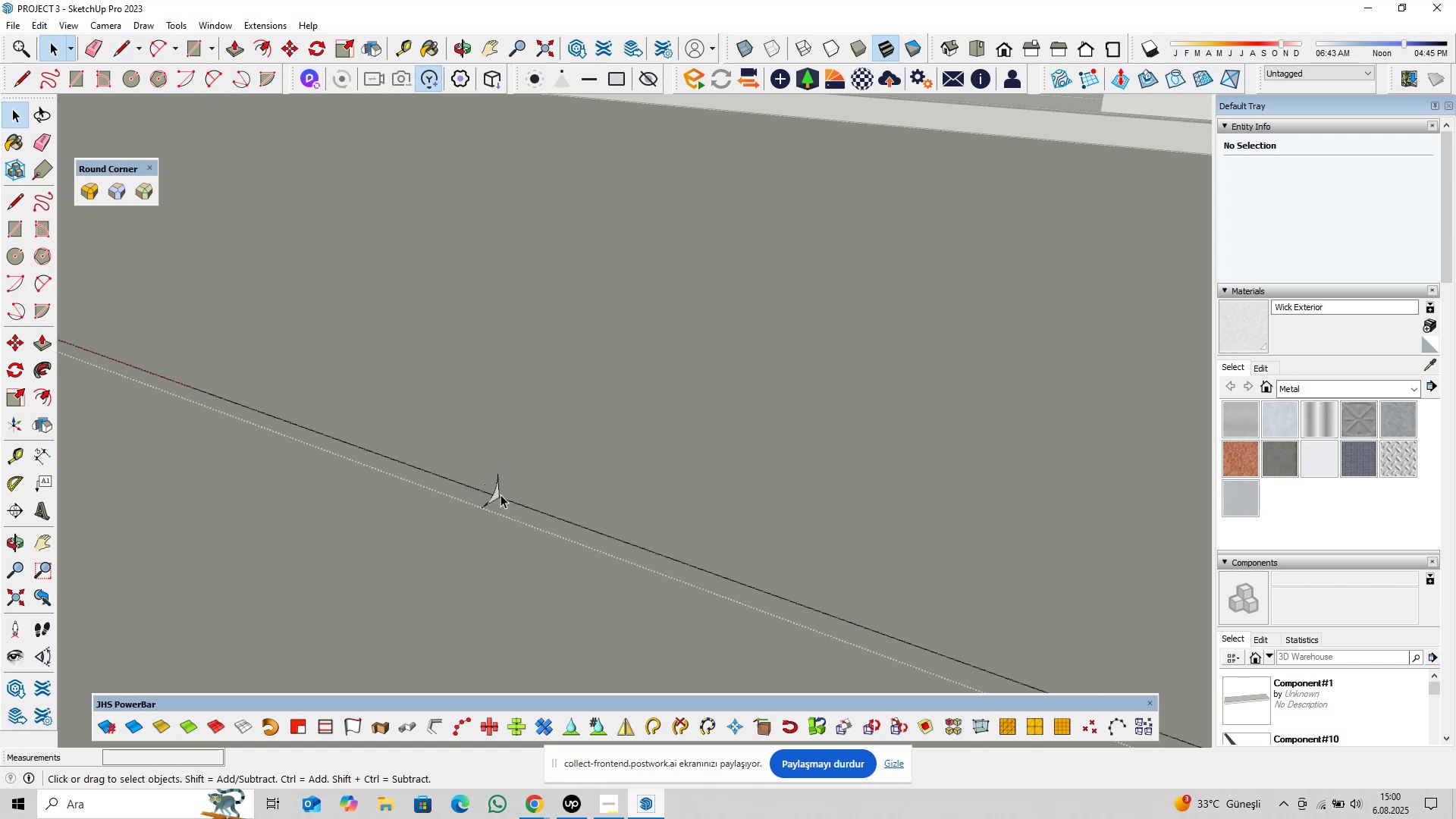 
scroll: coordinate [499, 500], scroll_direction: up, amount: 3.0
 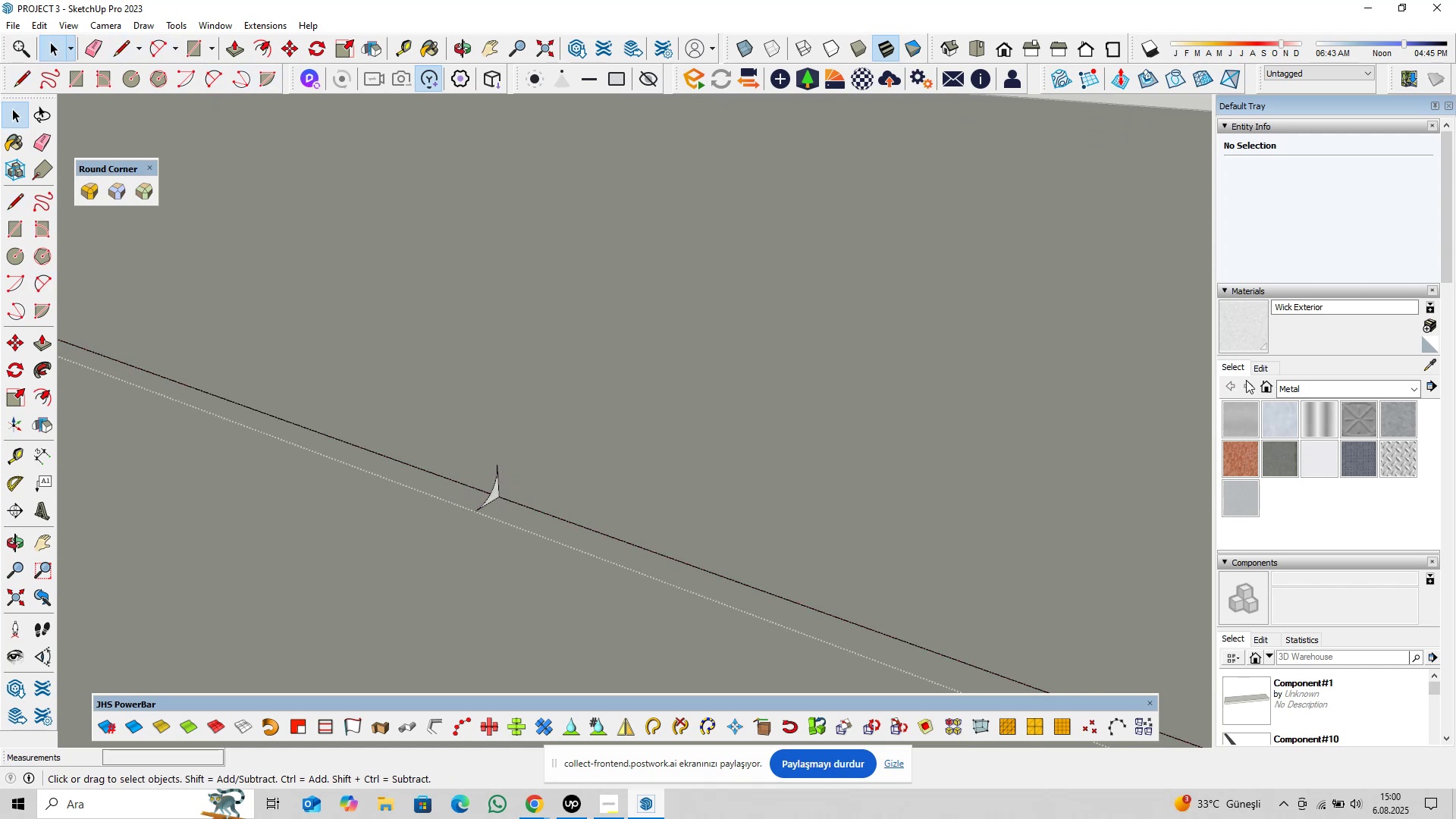 
left_click([1272, 324])
 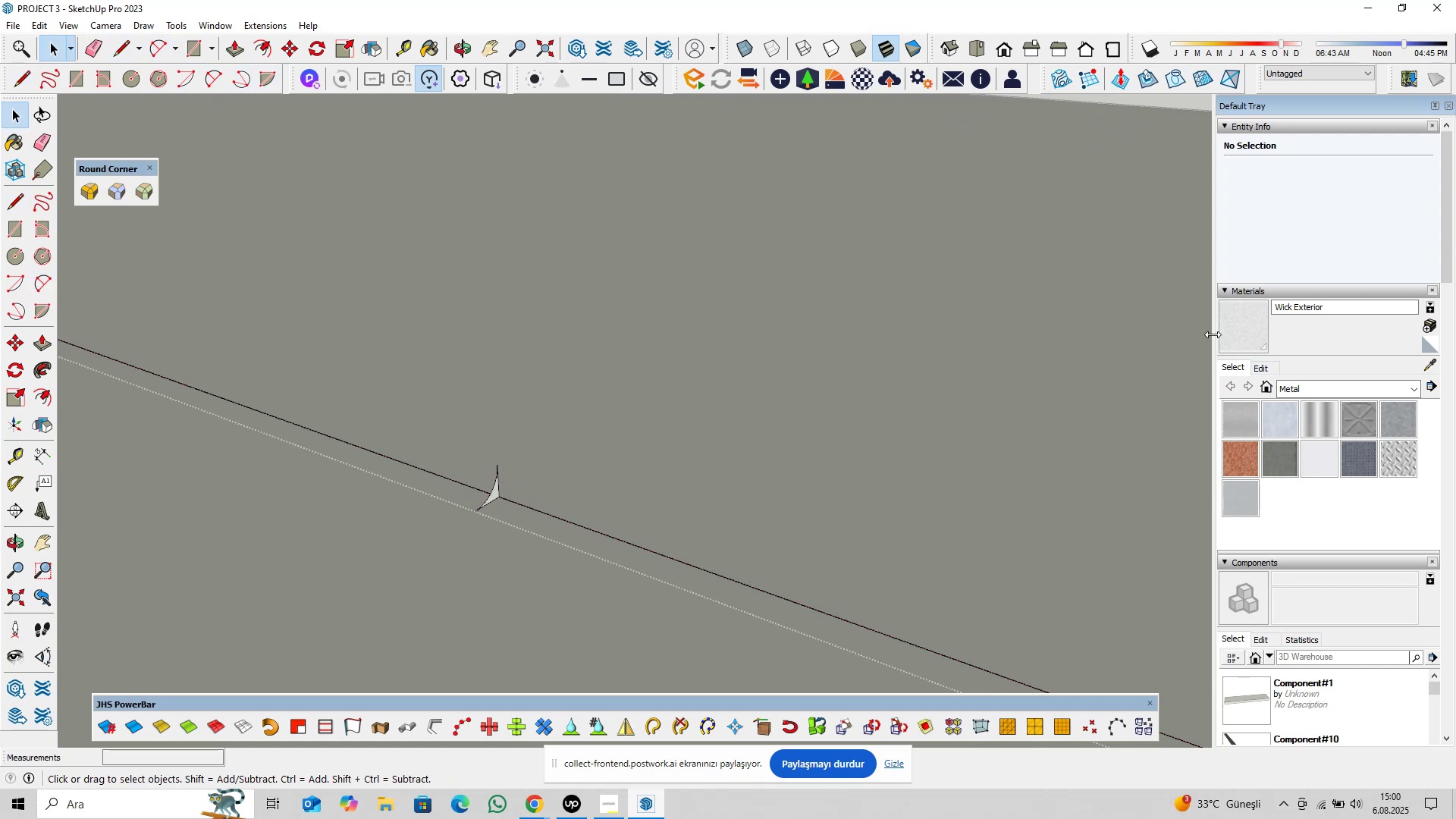 
left_click([1232, 325])
 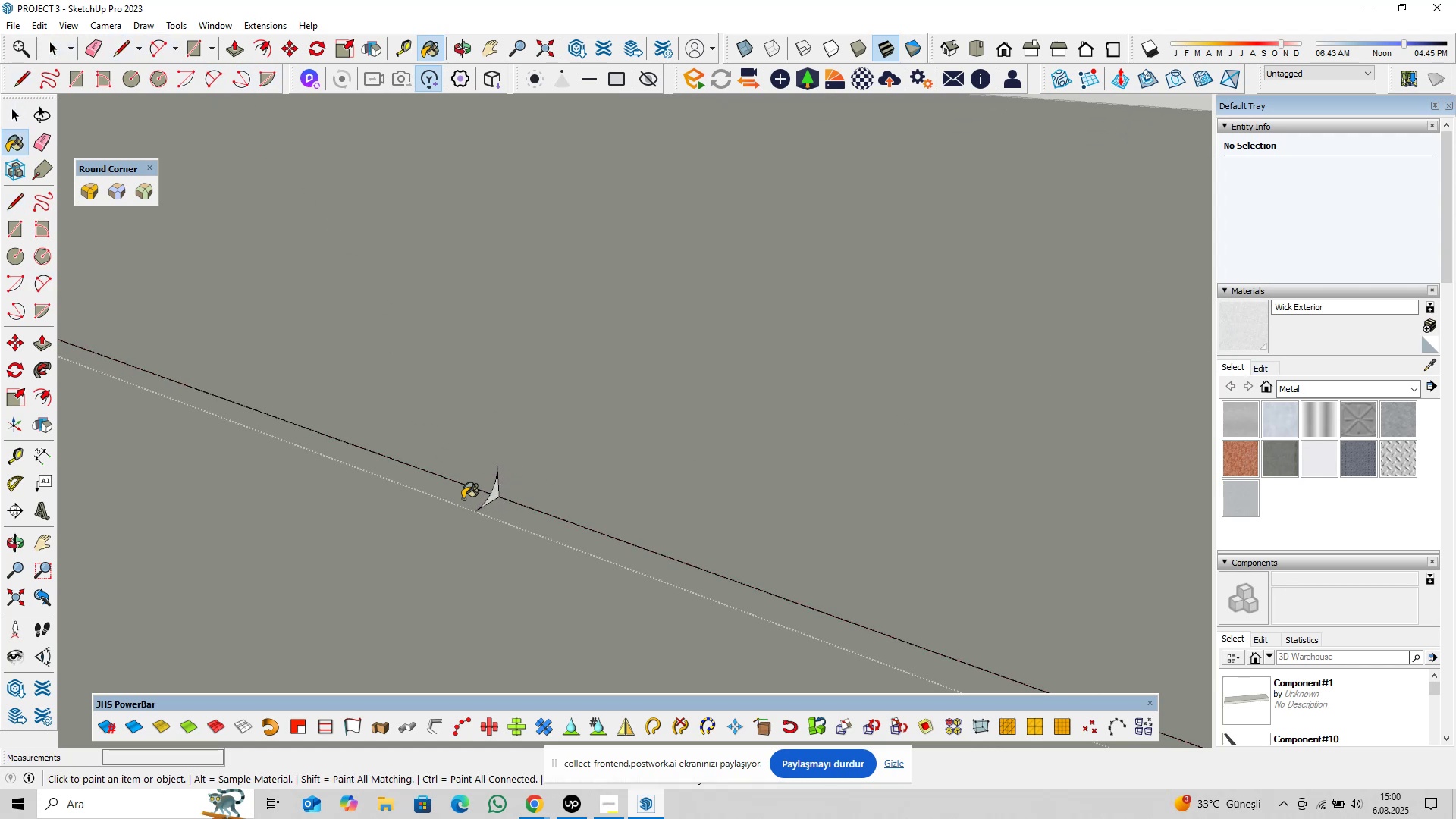 
scroll: coordinate [494, 502], scroll_direction: up, amount: 4.0
 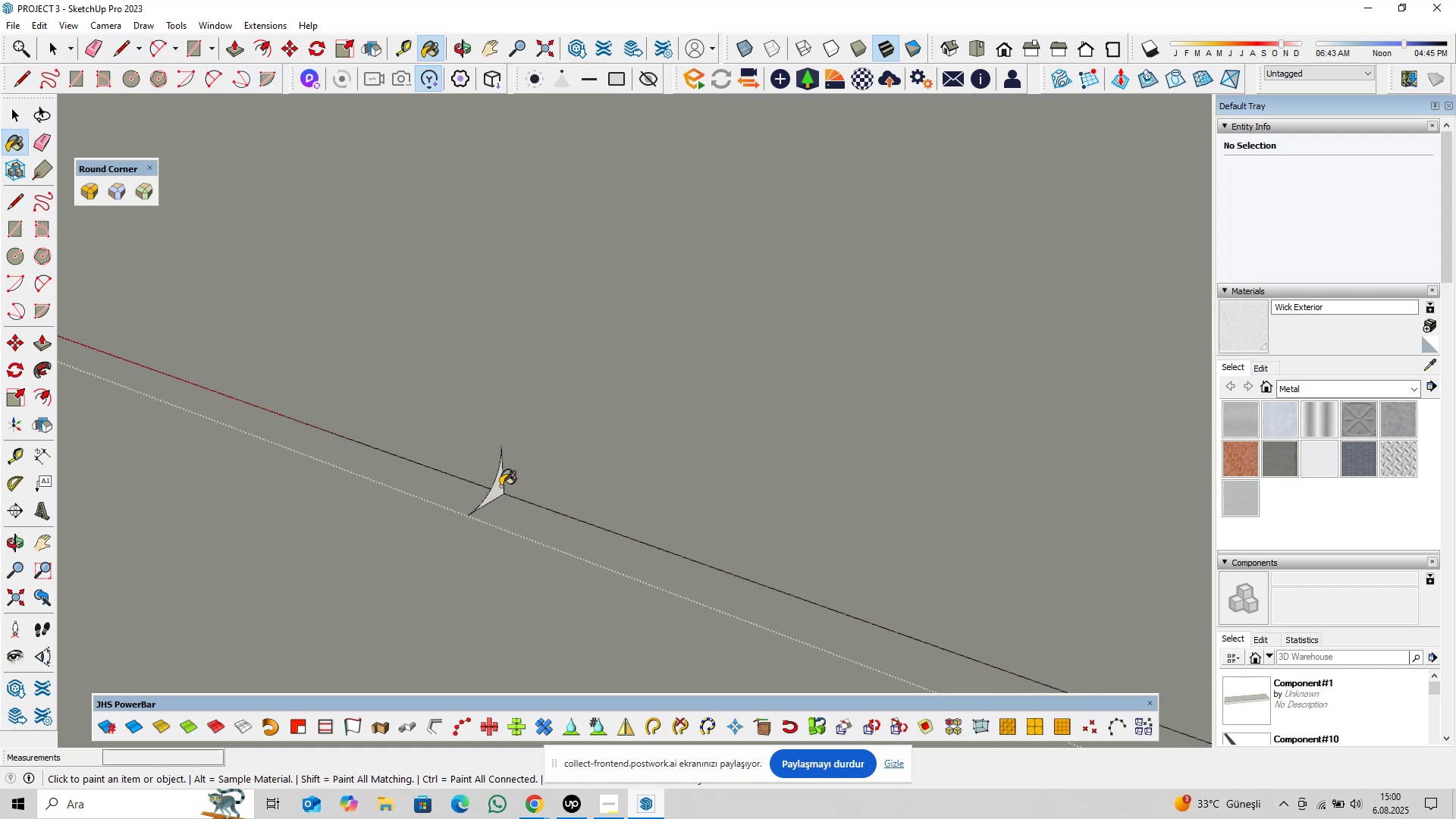 
left_click([500, 487])
 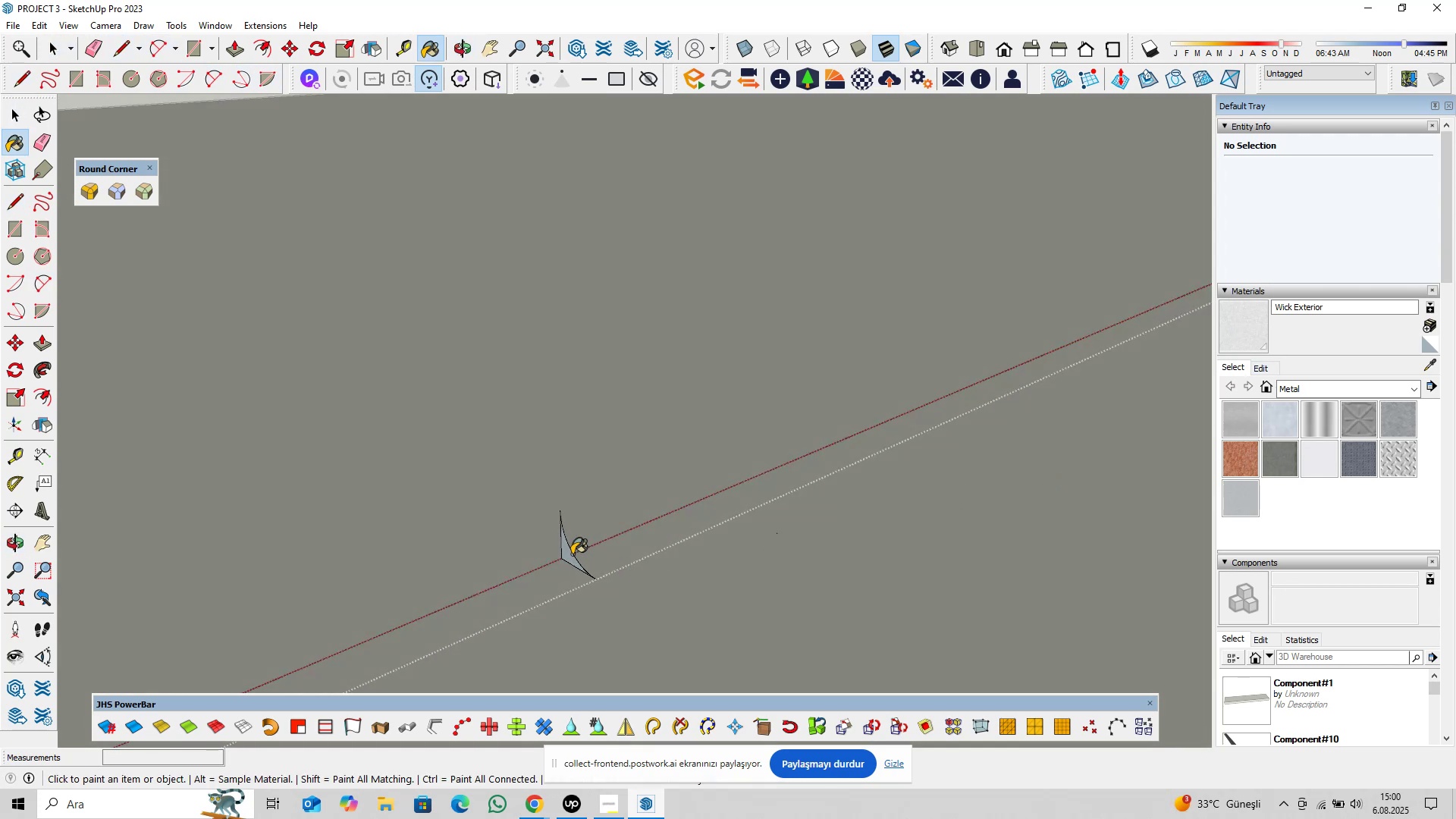 
left_click([569, 554])
 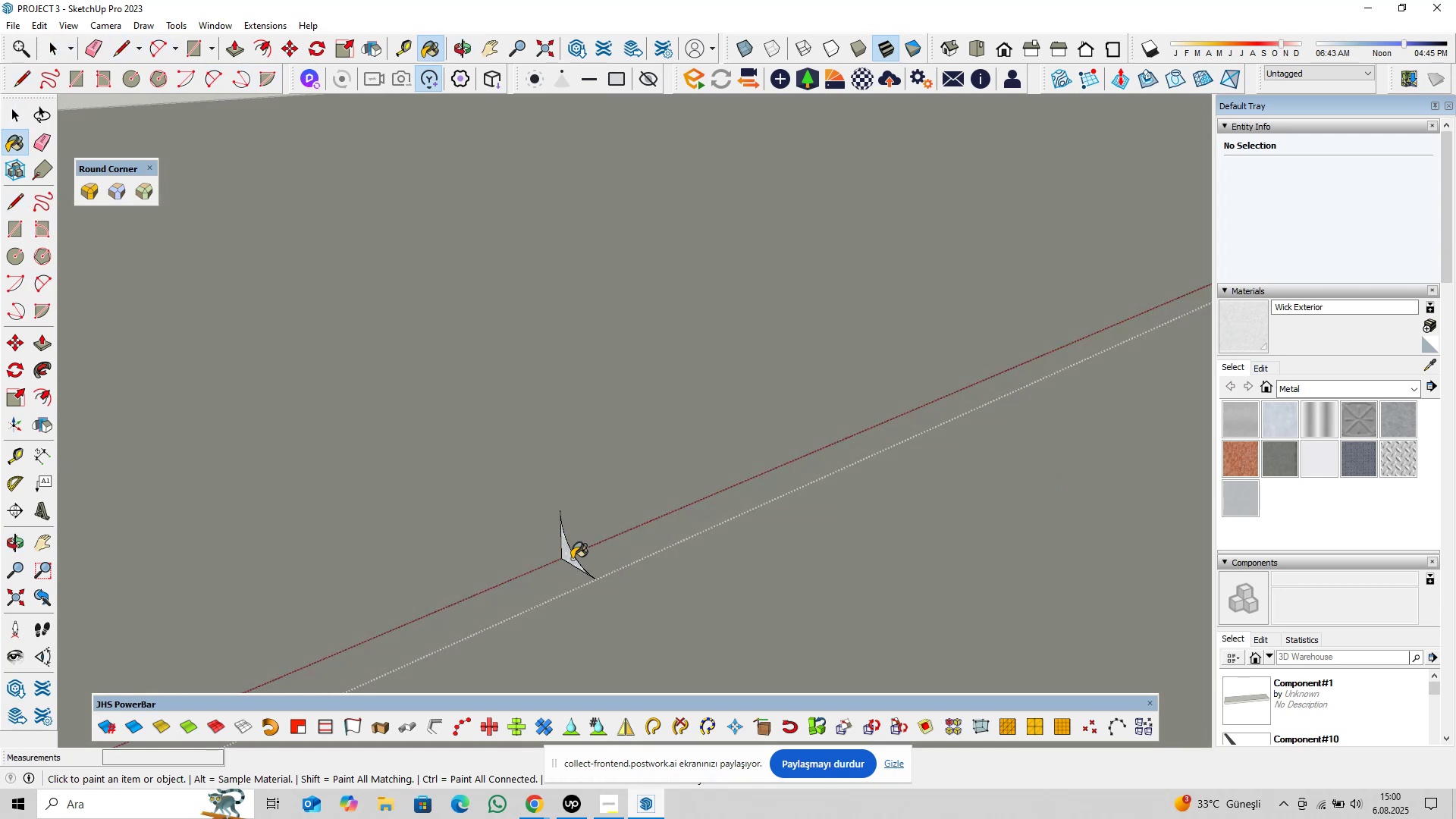 
key(Space)
 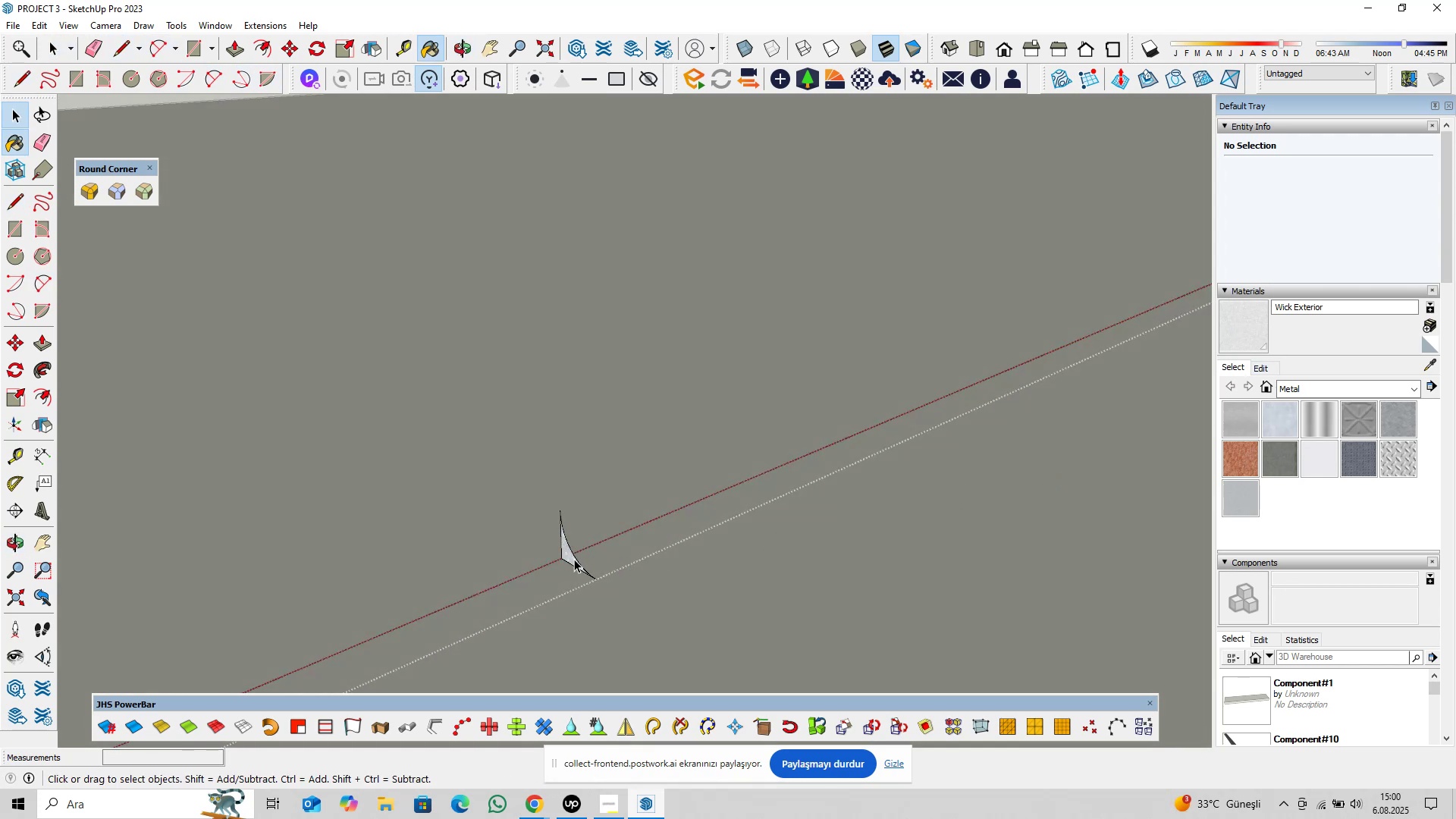 
scroll: coordinate [548, 548], scroll_direction: down, amount: 18.0
 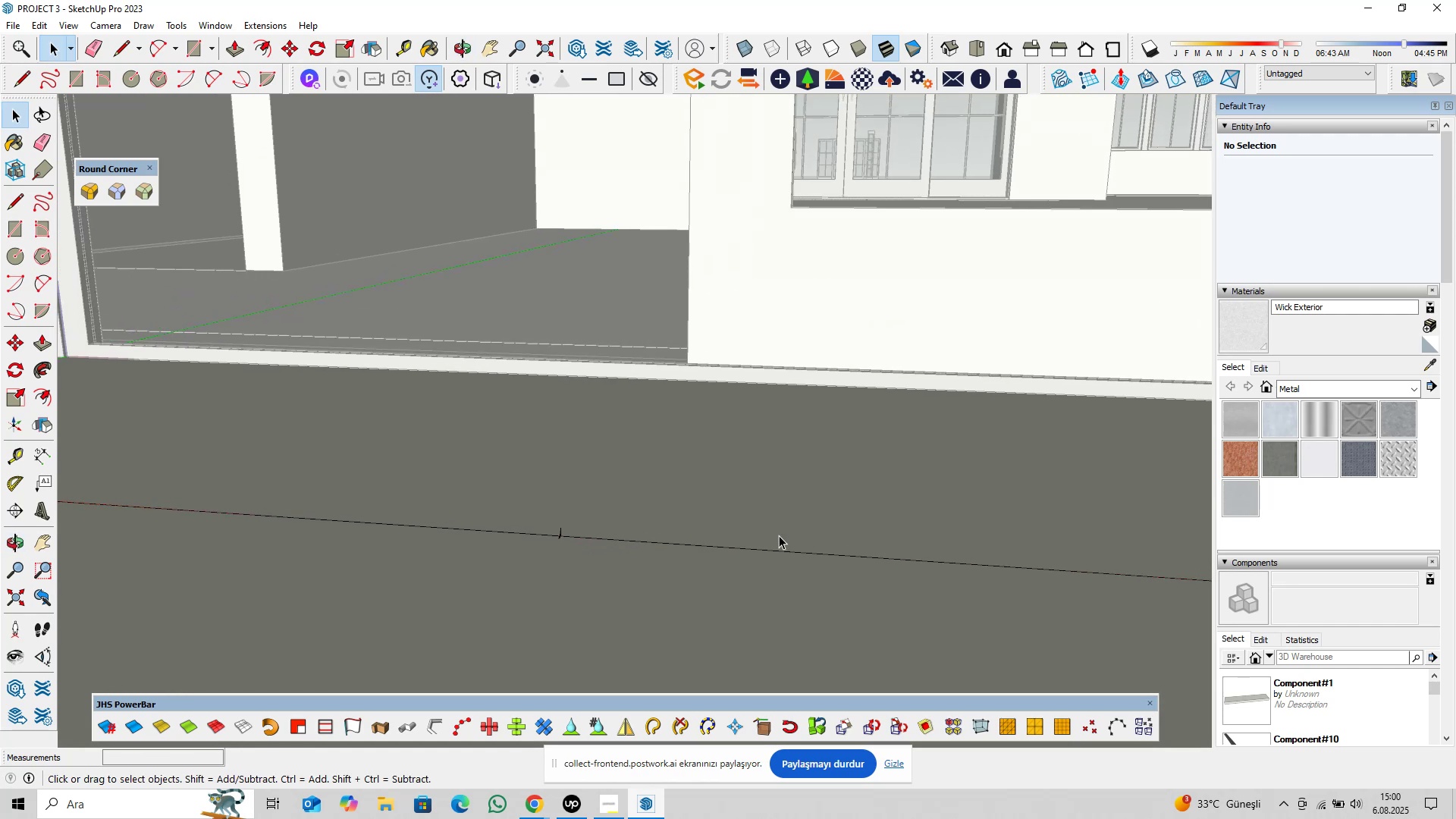 
left_click_drag(start_coordinate=[837, 513], to_coordinate=[765, 611])
 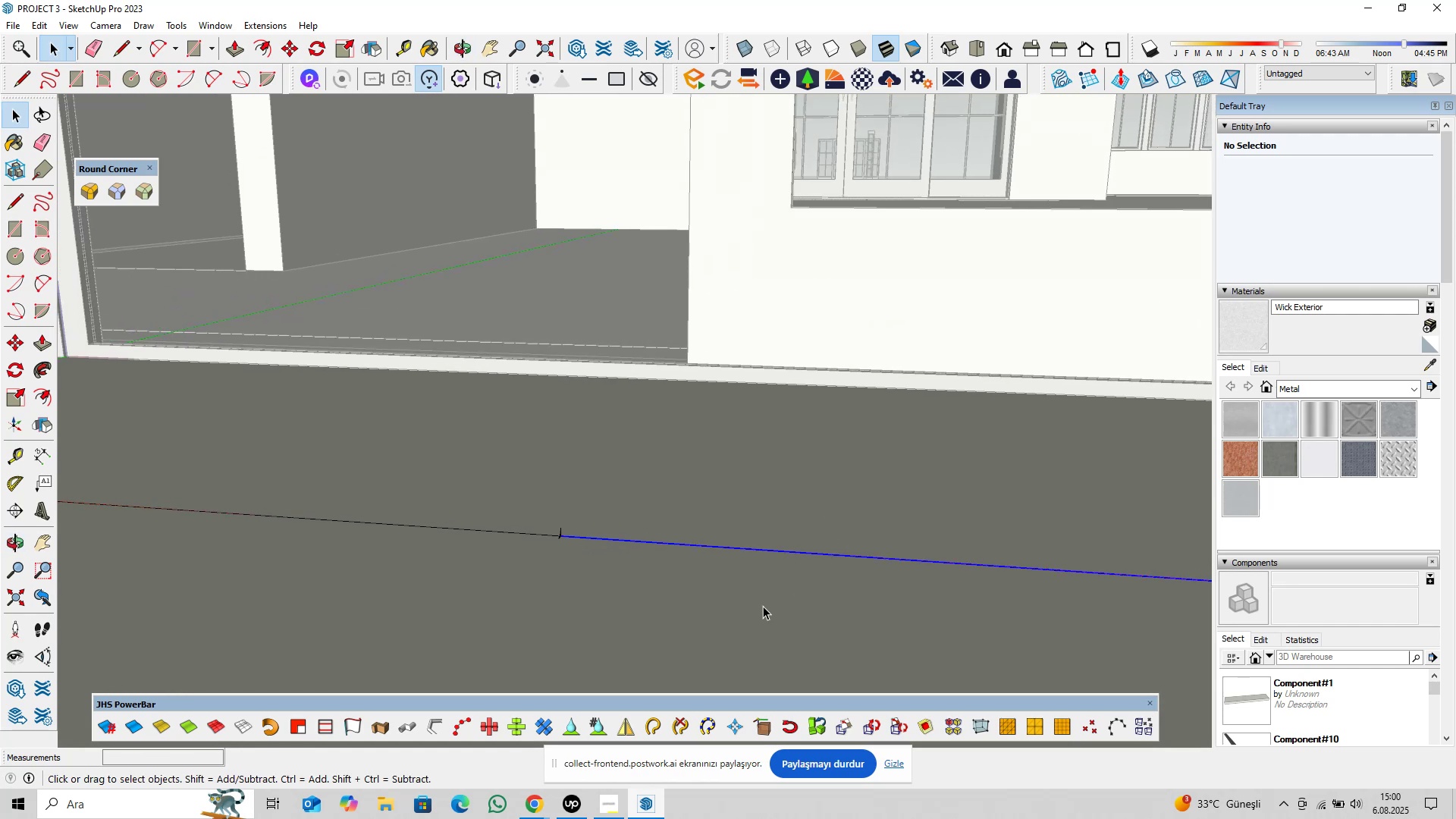 
scroll: coordinate [890, 598], scroll_direction: down, amount: 19.0
 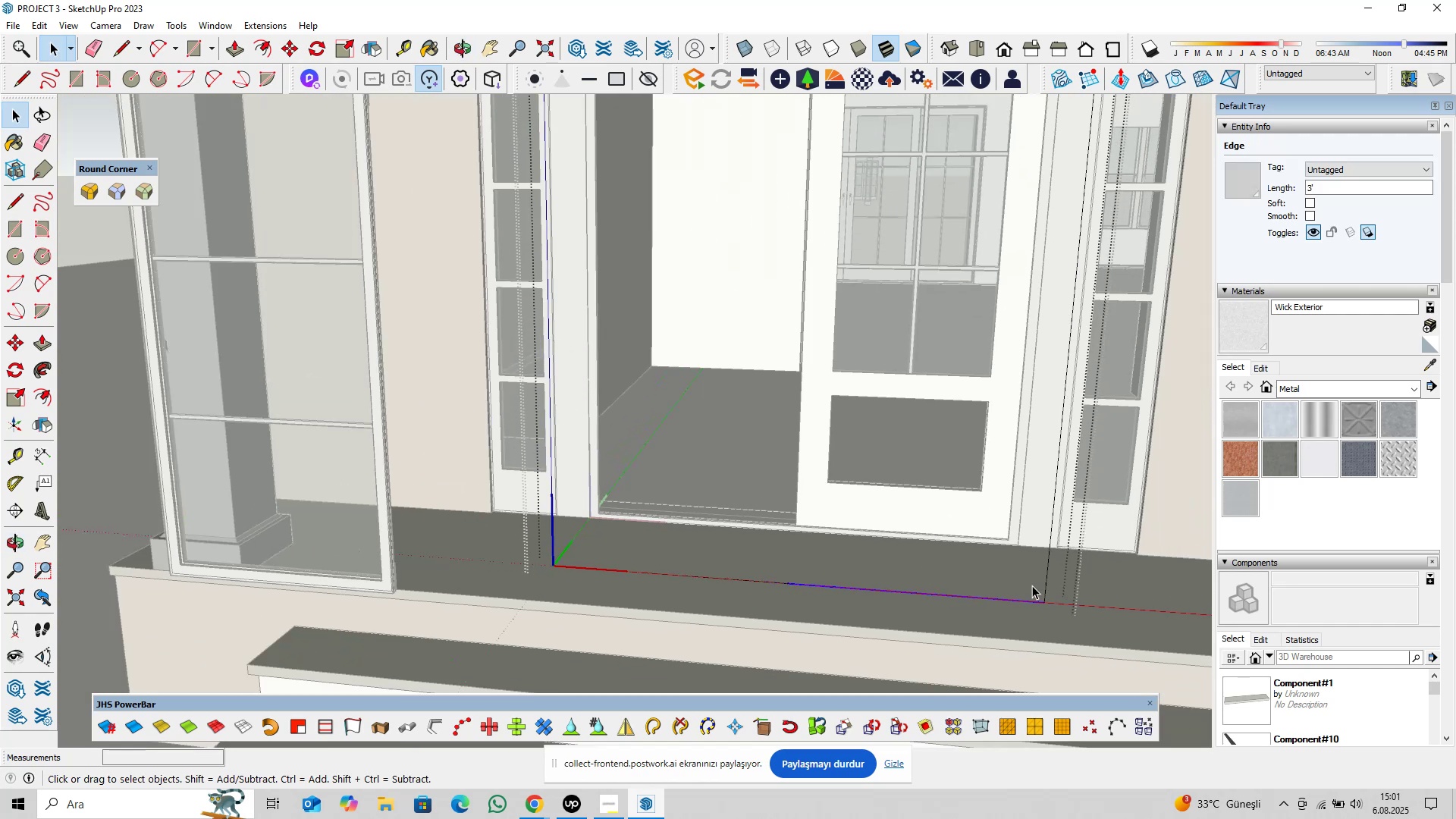 
hold_key(key=ControlLeft, duration=0.44)
left_click_drag(start_coordinate=[1062, 562], to_coordinate=[1034, 616])
 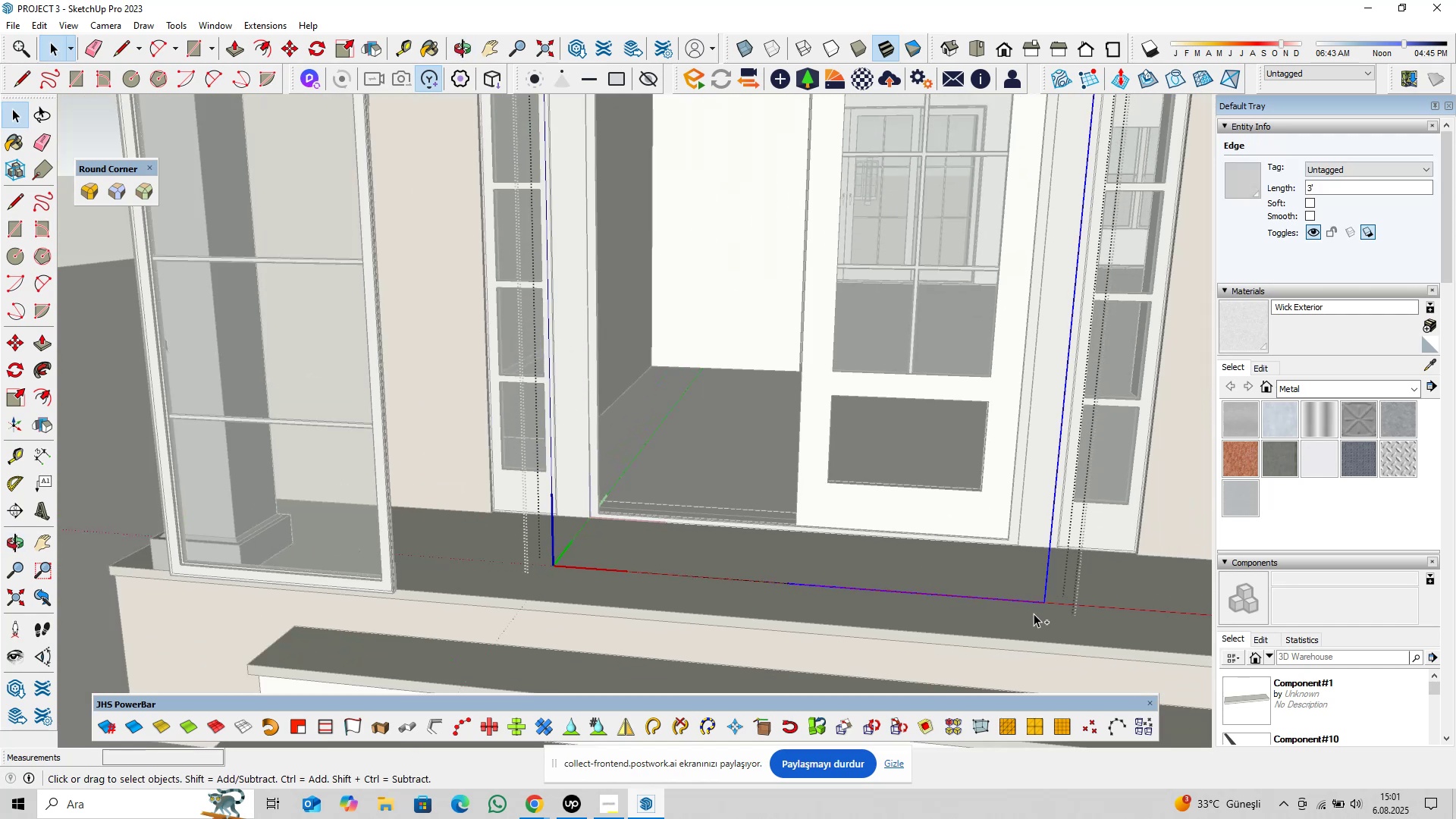 
scroll: coordinate [1030, 594], scroll_direction: down, amount: 5.0
 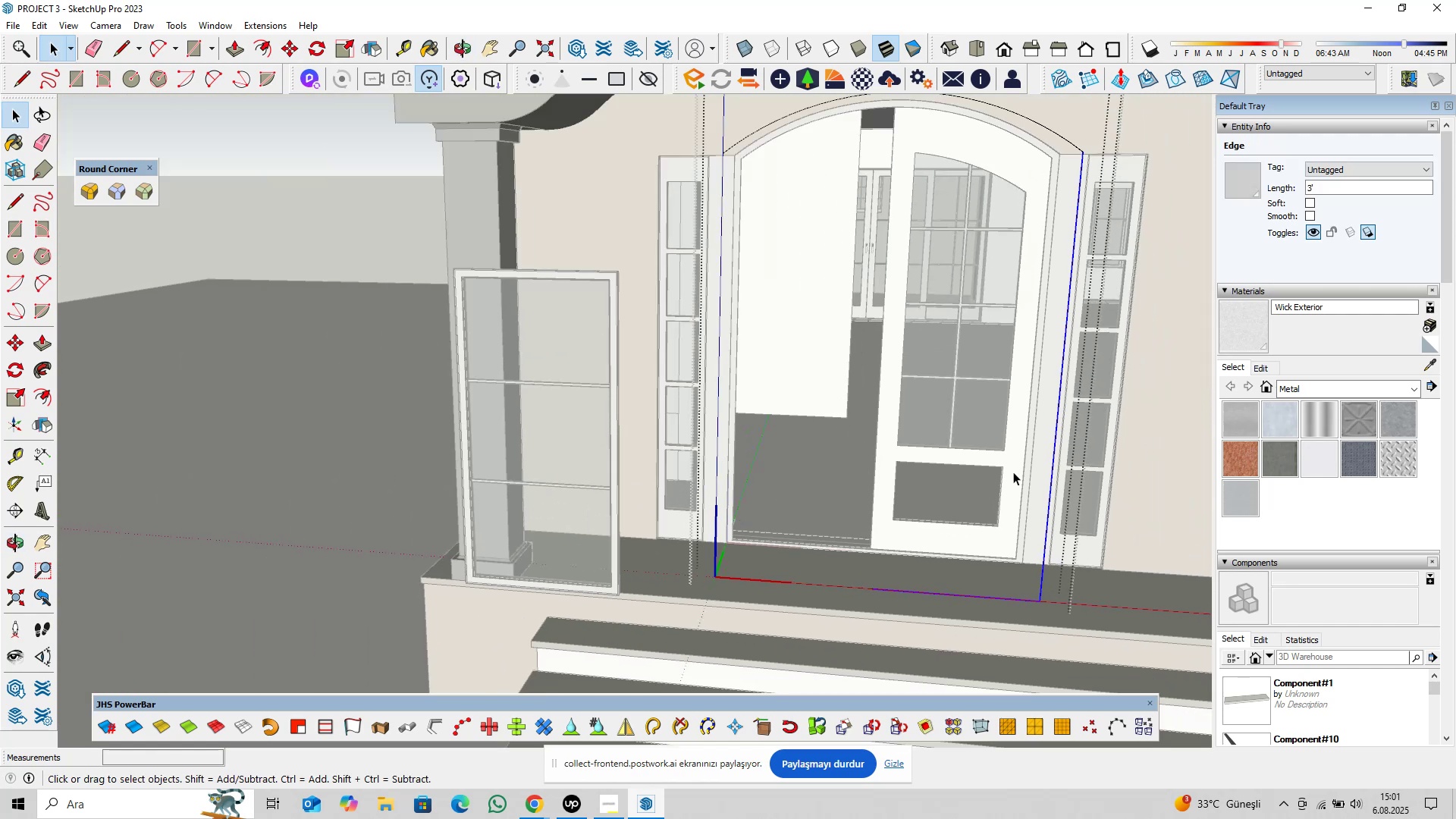 
key(Shift+ShiftLeft)
 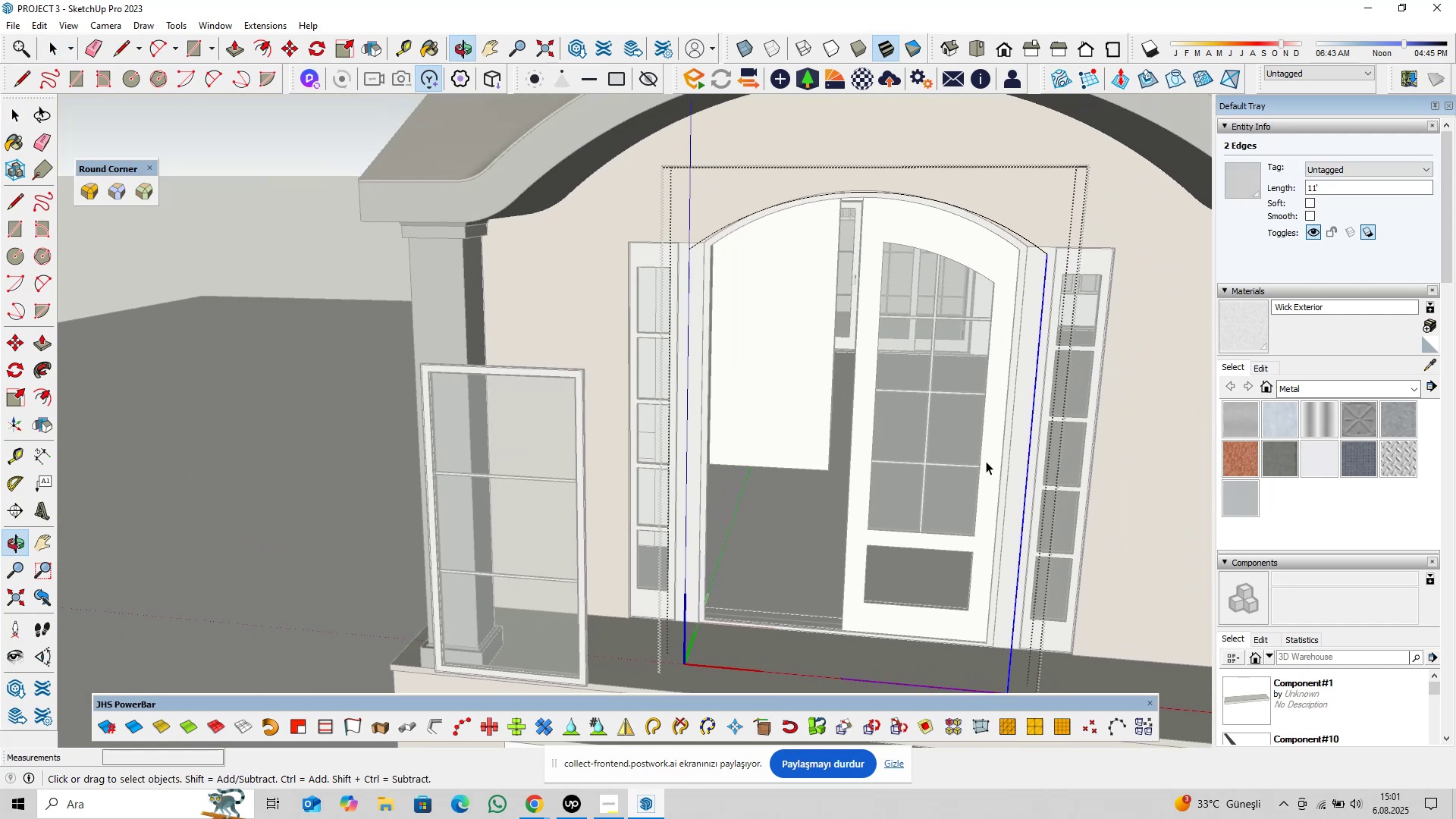 
hold_key(key=ControlLeft, duration=1.01)
left_click_drag(start_coordinate=[1069, 215], to_coordinate=[999, 275])
 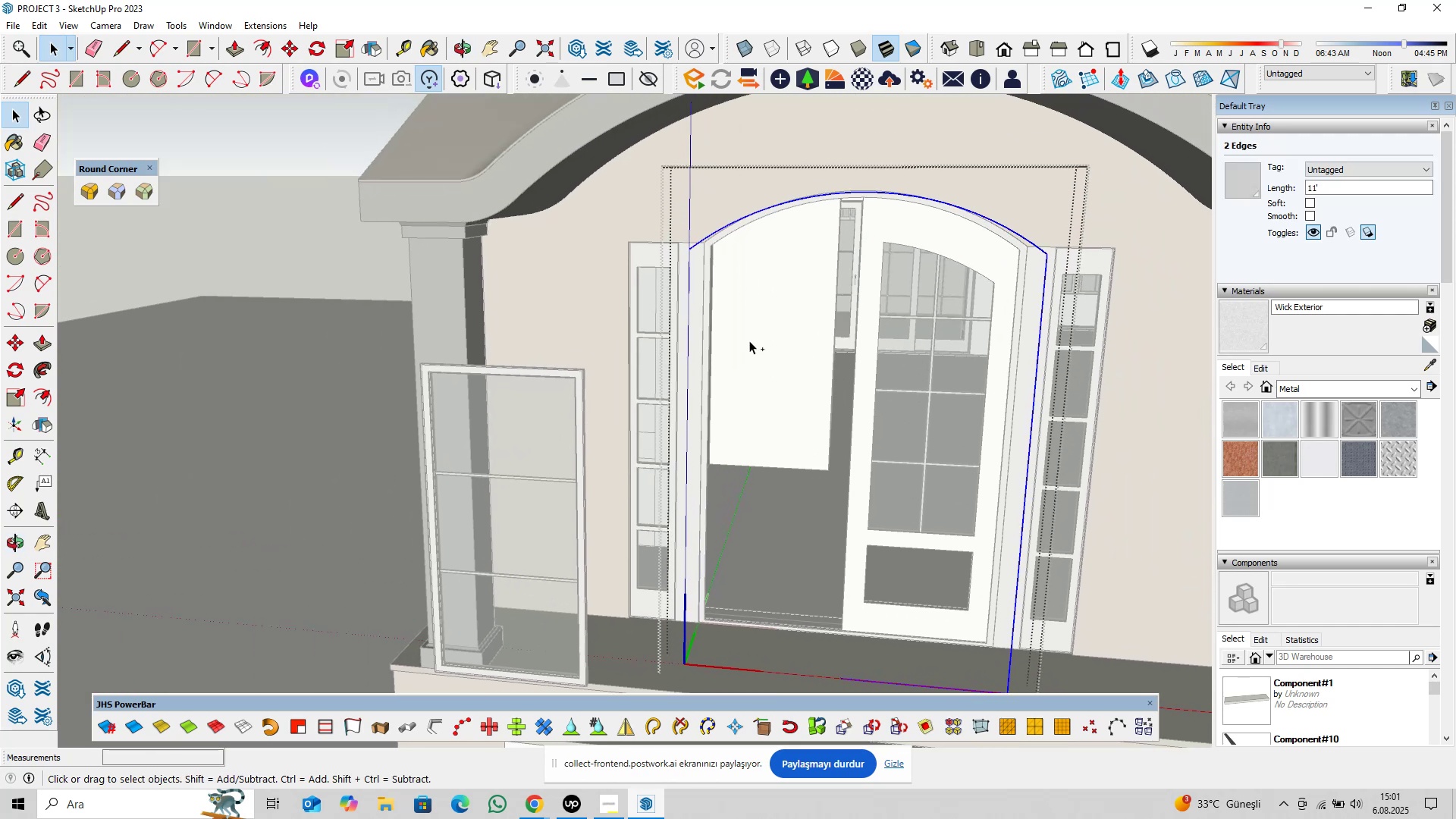 
left_click_drag(start_coordinate=[723, 237], to_coordinate=[632, 313])
 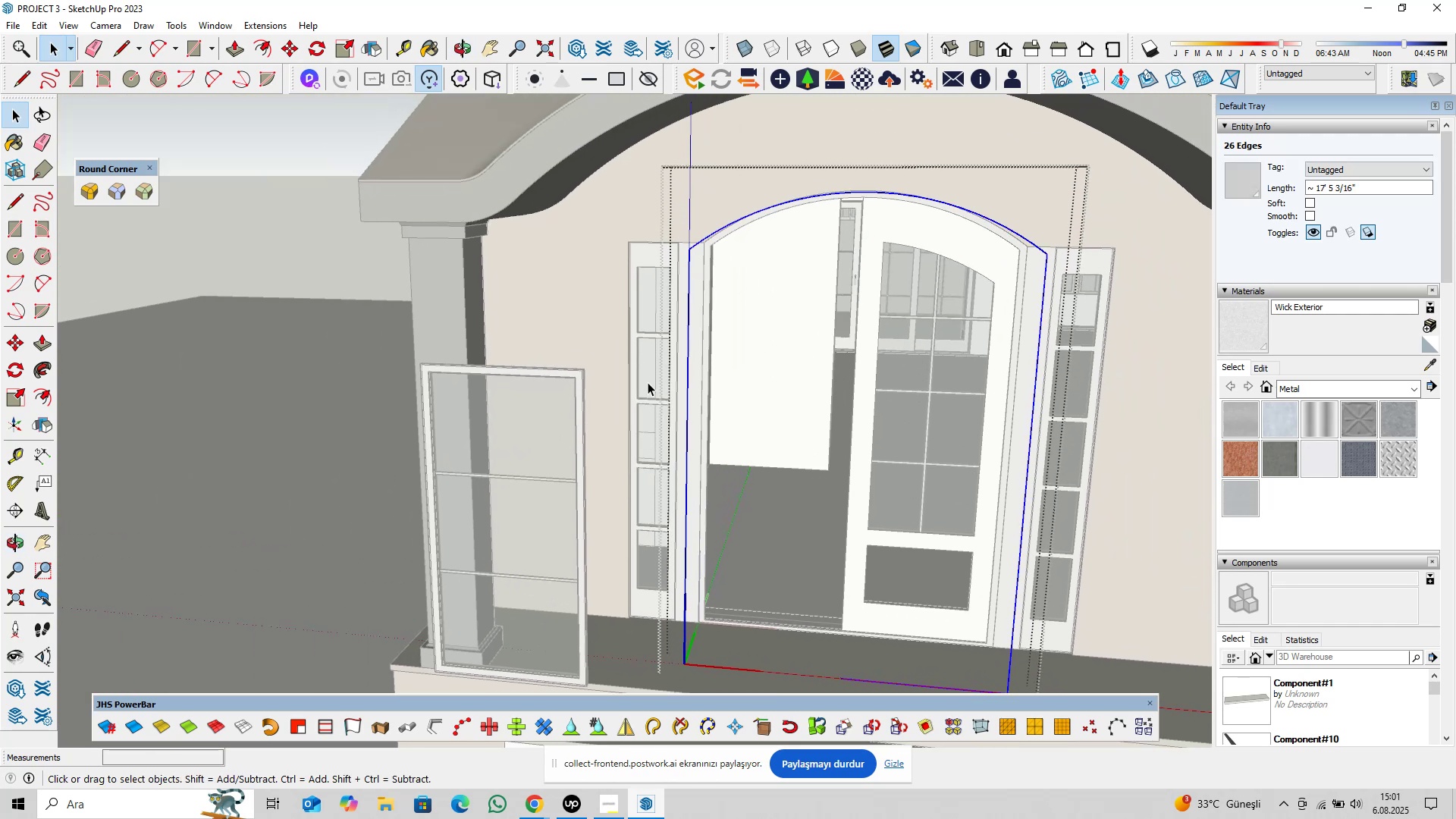 
key(Shift+ShiftLeft)
 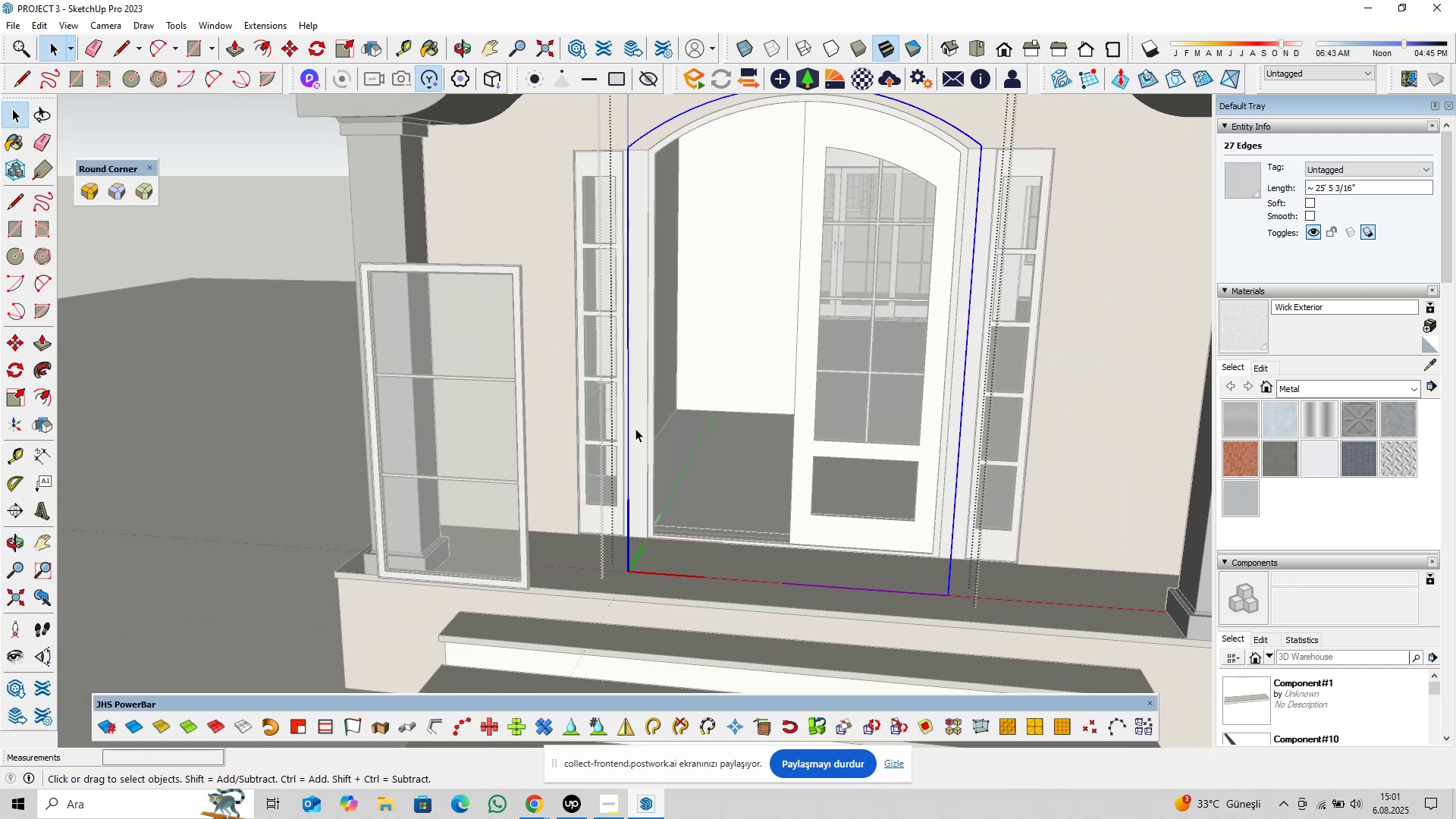 
hold_key(key=ControlLeft, duration=0.49)
left_click_drag(start_coordinate=[696, 510], to_coordinate=[598, 587])
 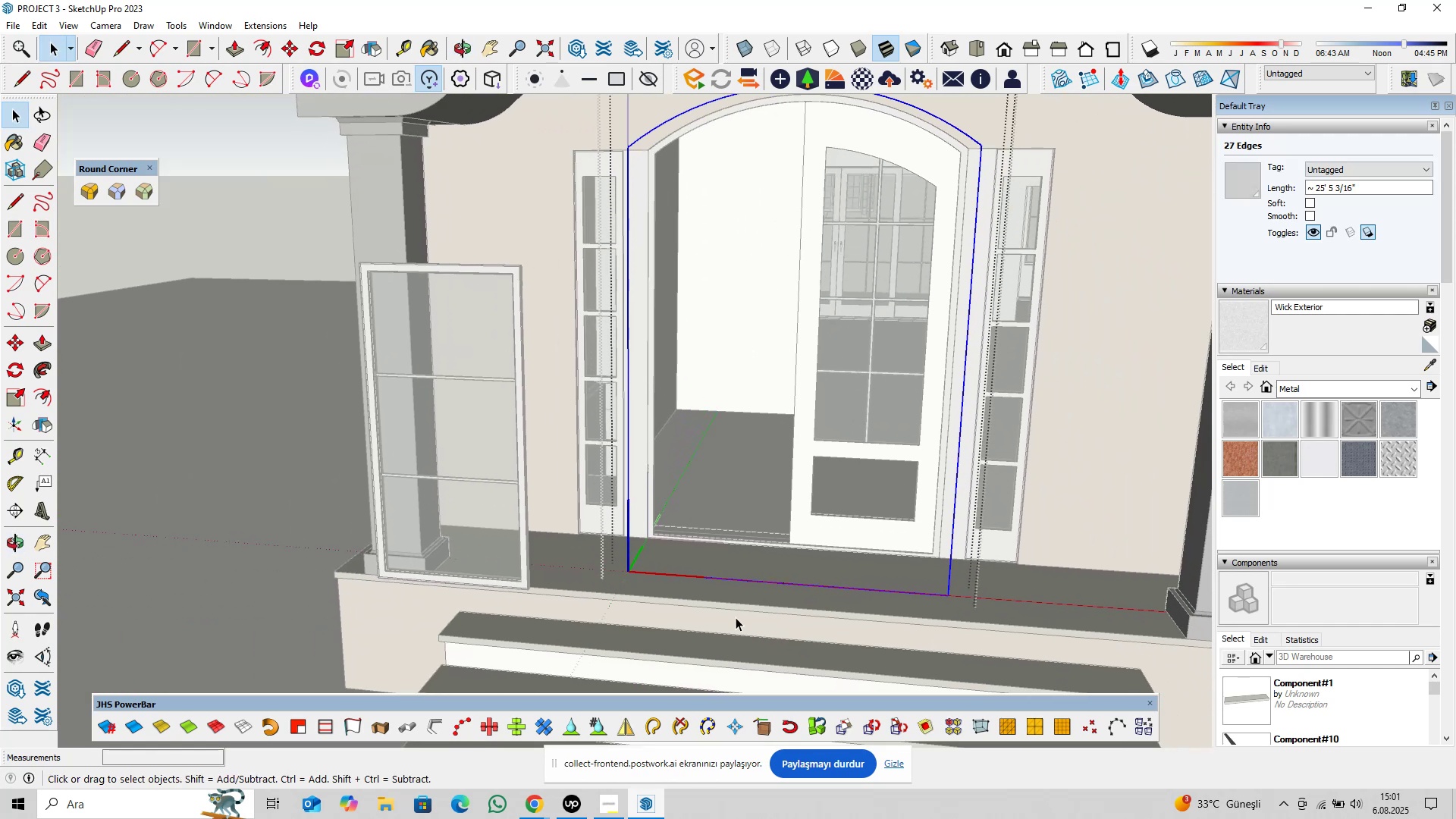 
scroll: coordinate [465, 556], scroll_direction: up, amount: 39.0
 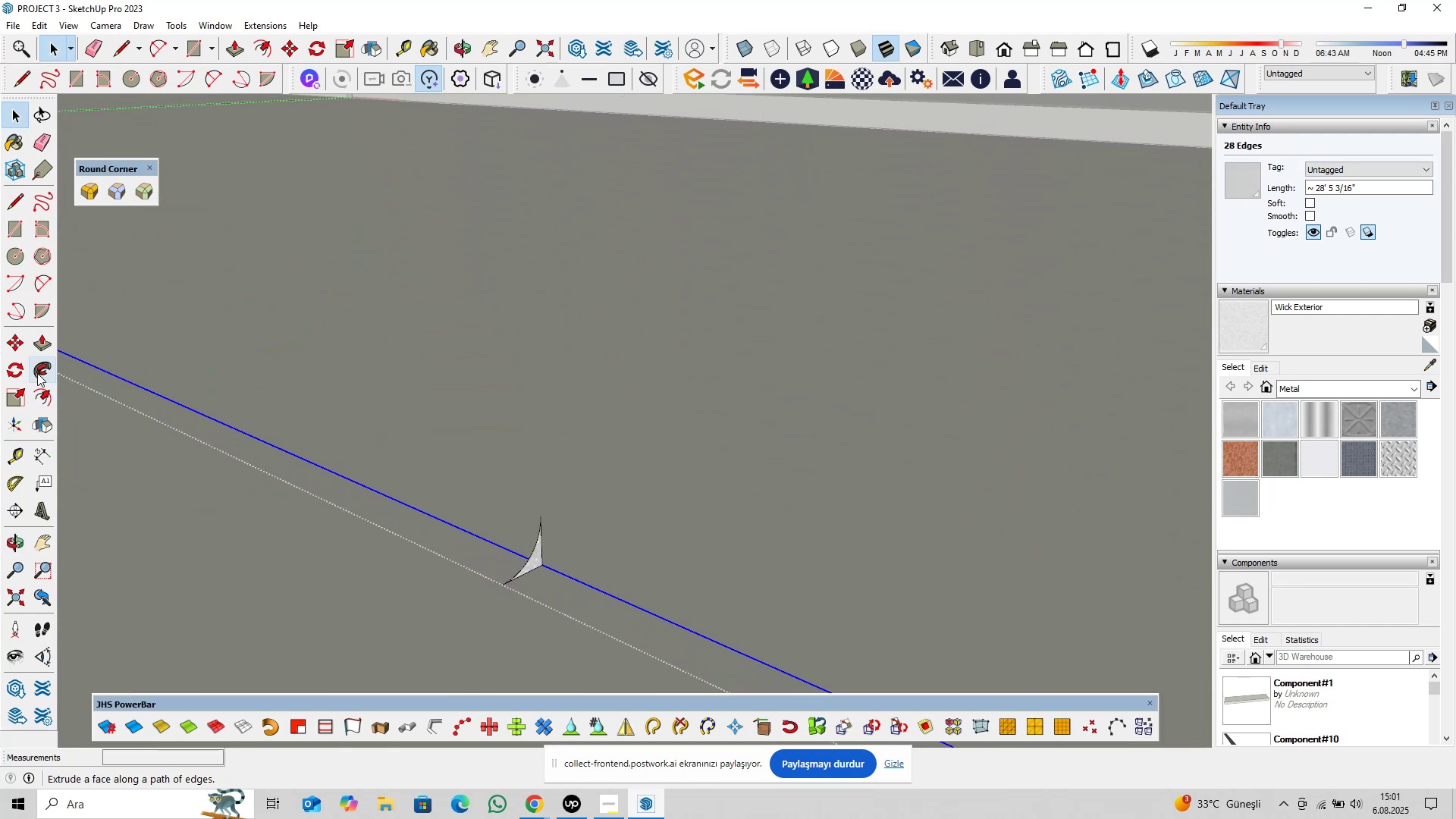 
left_click([38, 371])
 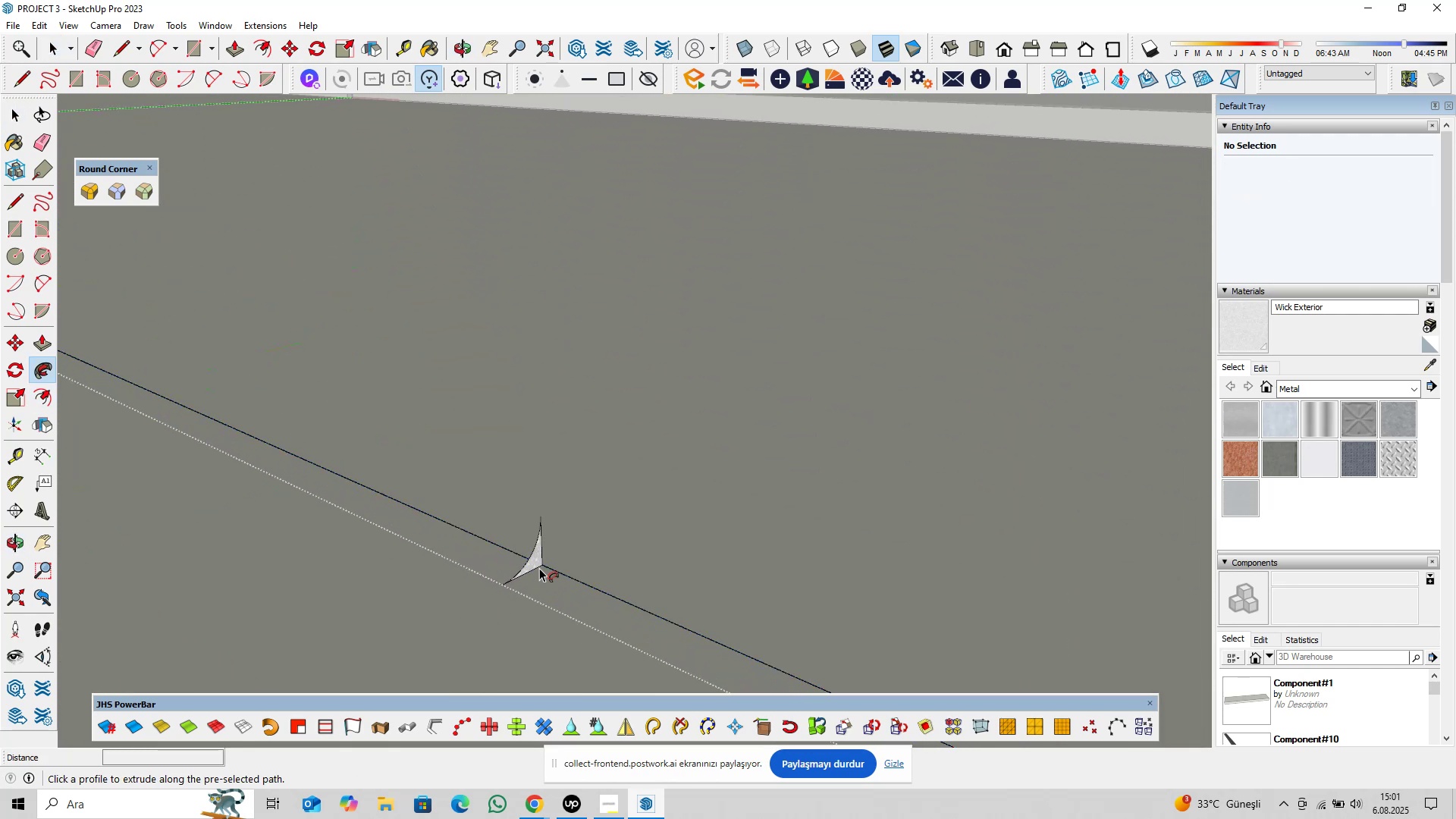 
left_click([539, 566])
 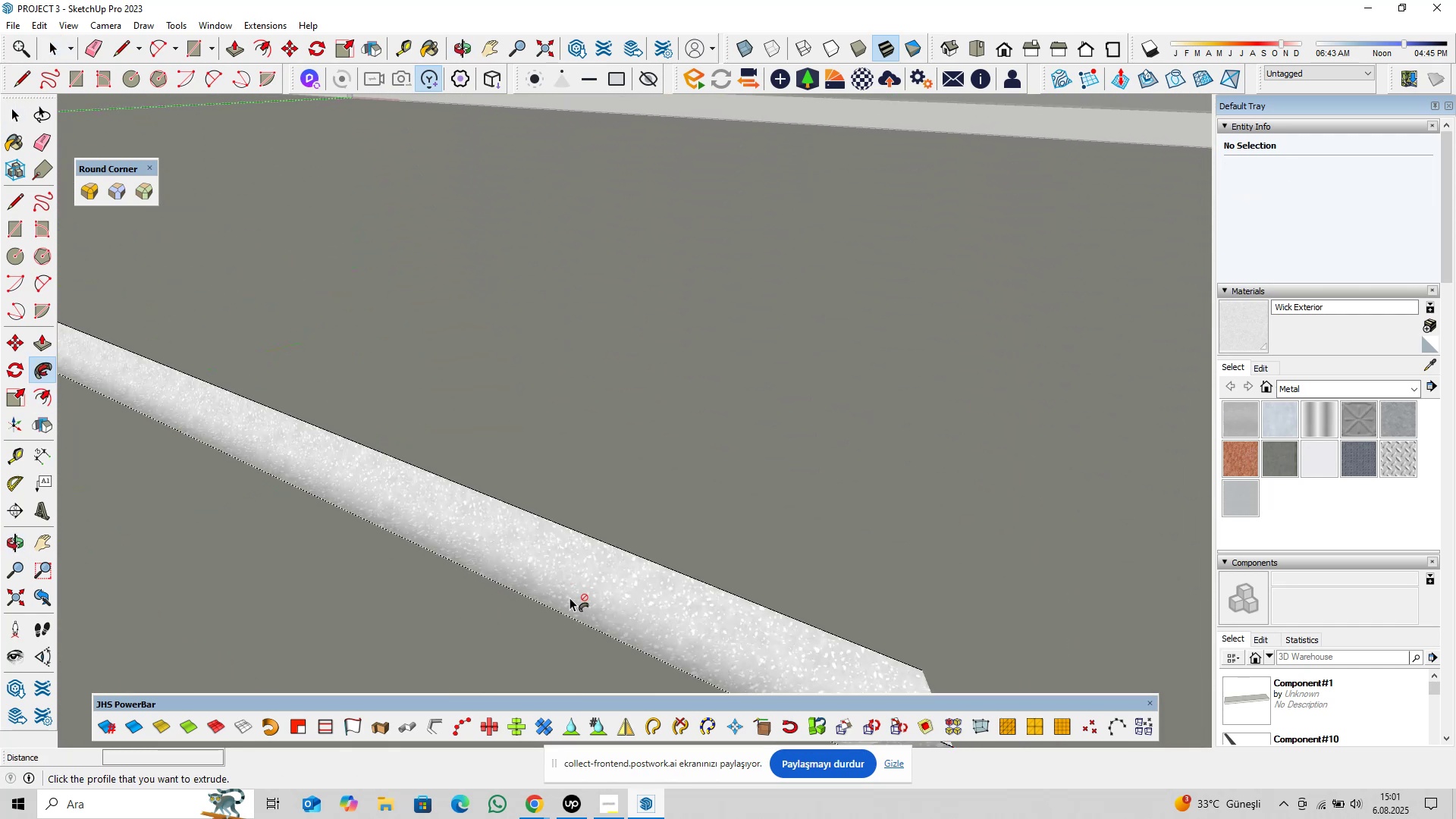 
scroll: coordinate [449, 568], scroll_direction: down, amount: 40.0
 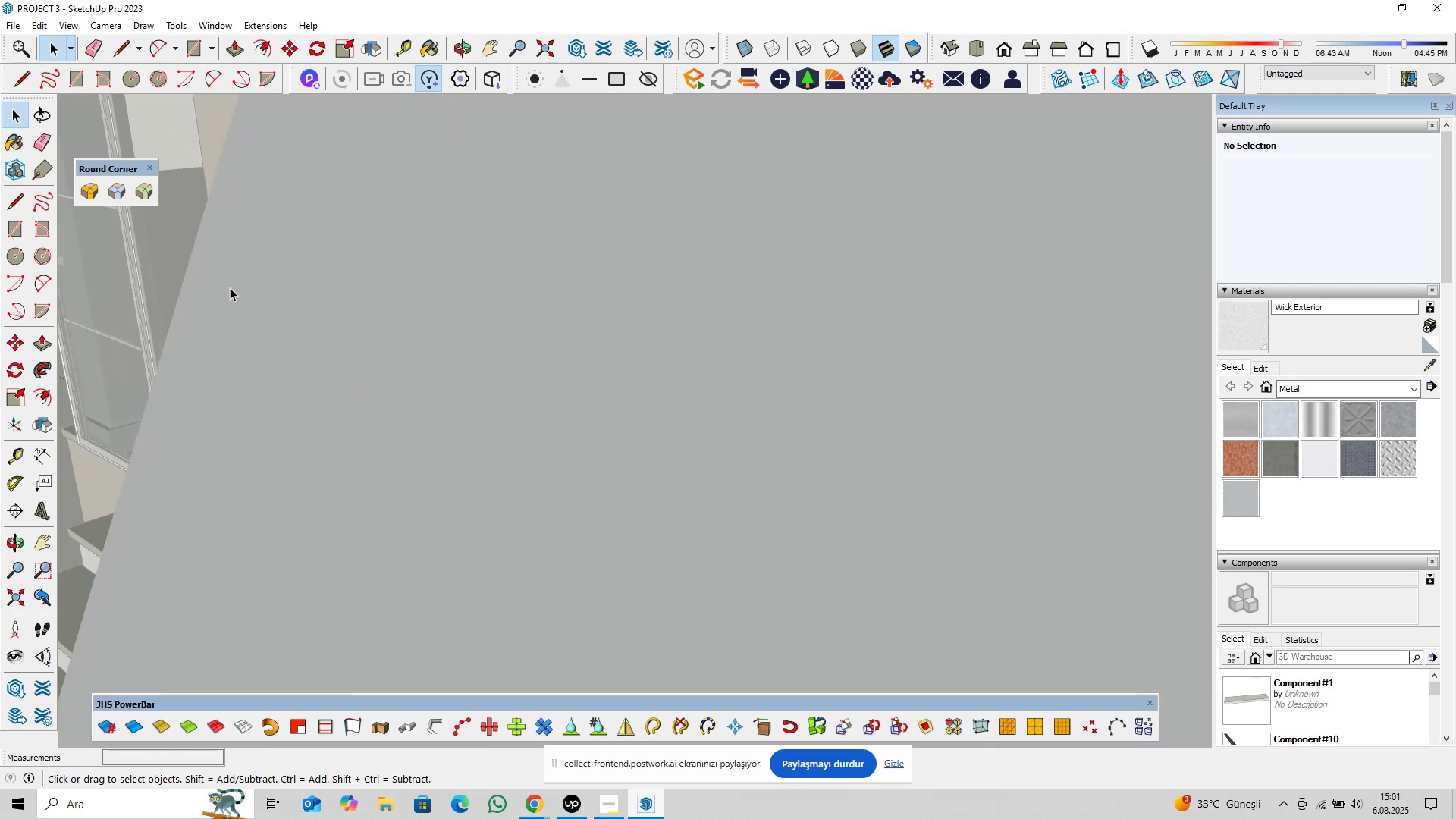 
key(Space)
 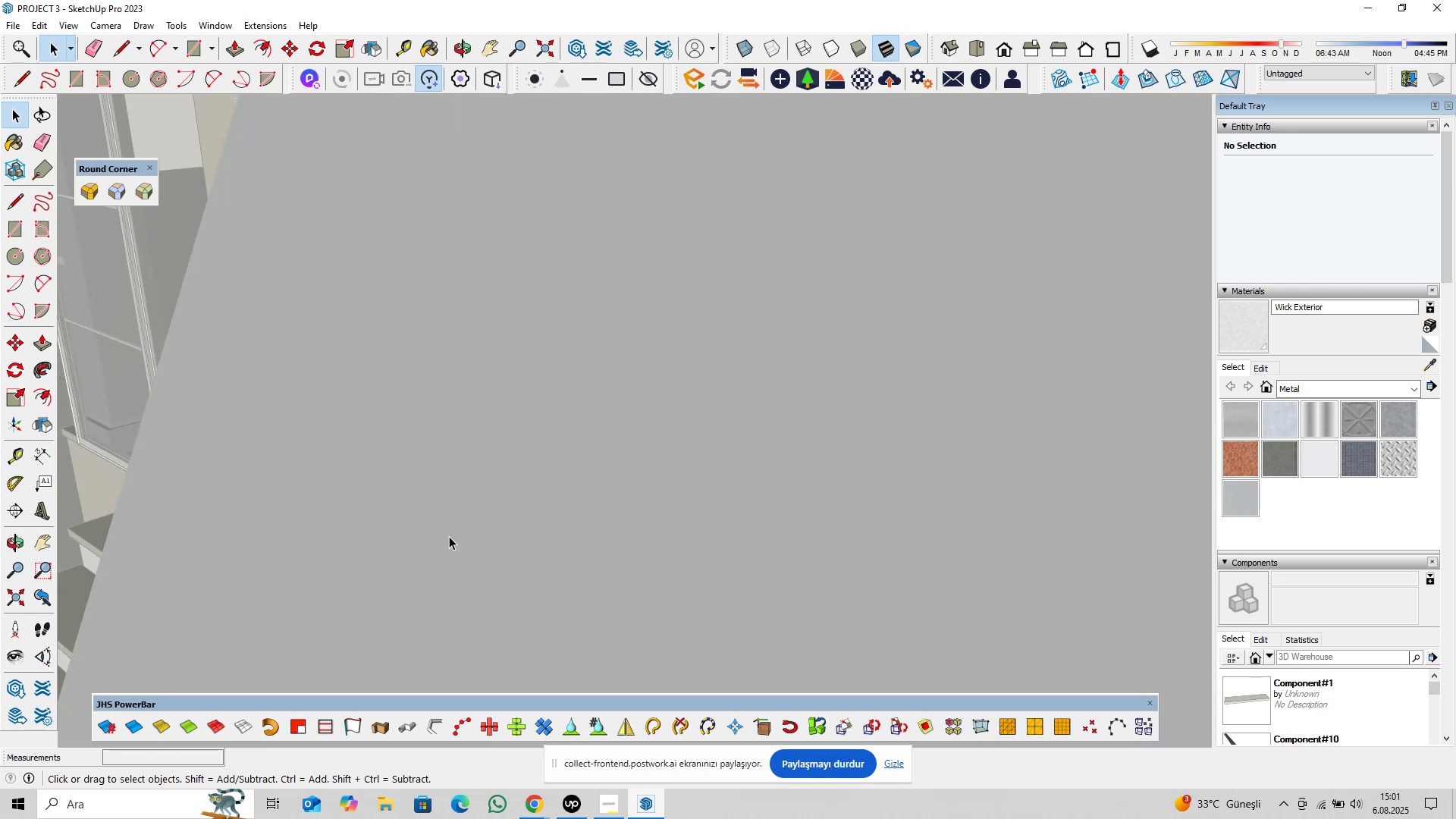 
hold_key(key=ShiftLeft, duration=1.5)
 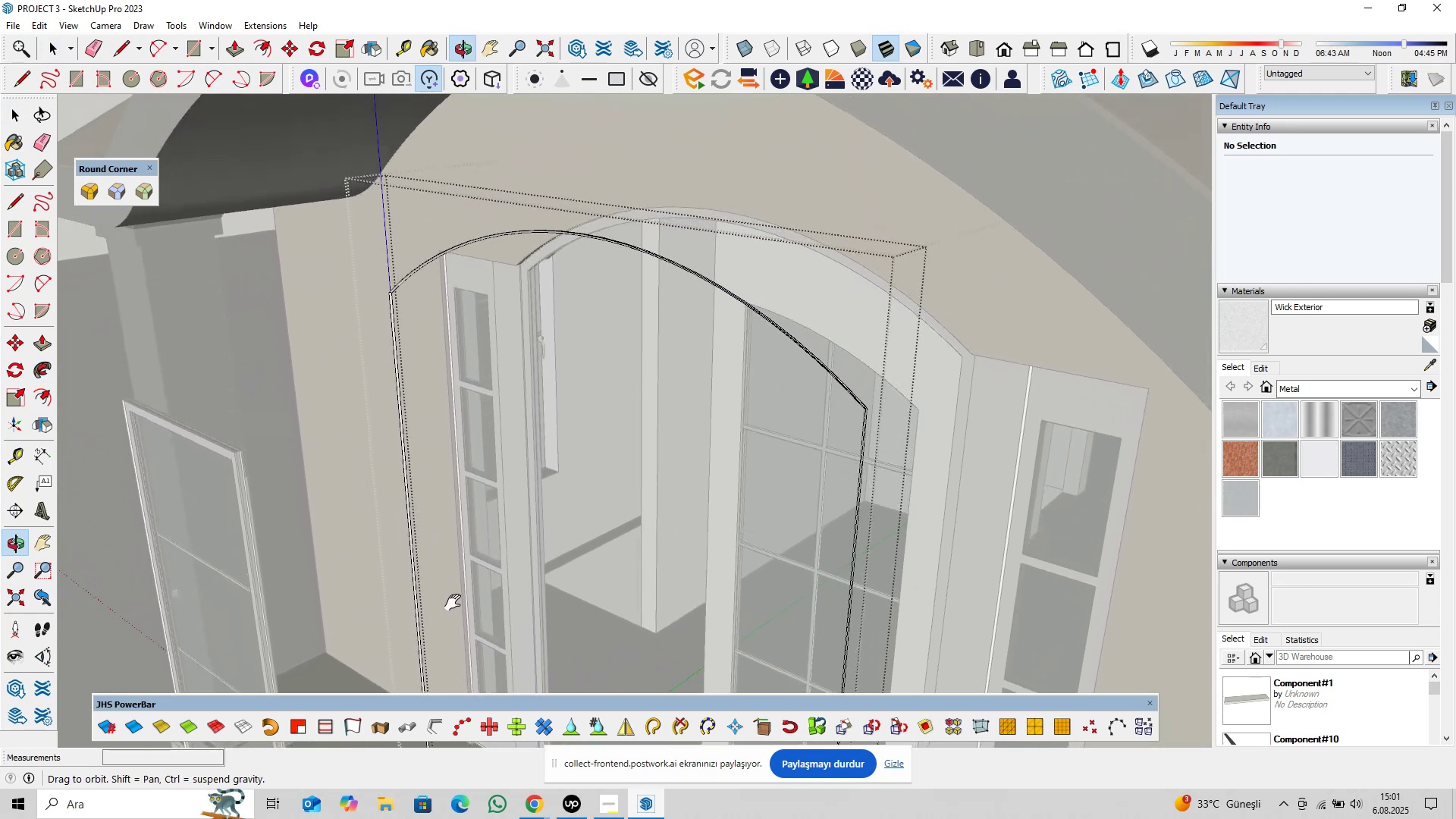 
key(Shift+ShiftLeft)
 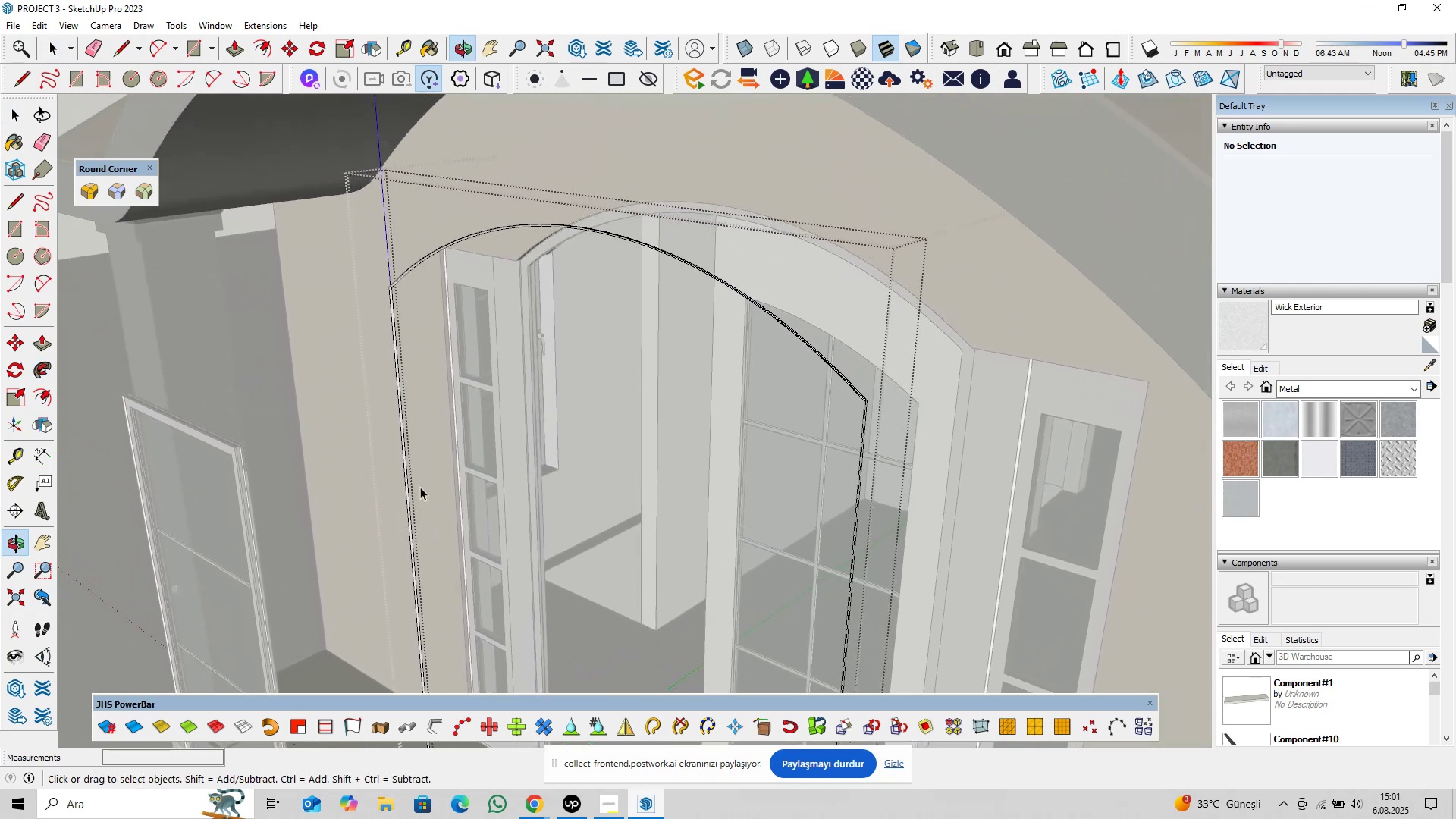 
key(Shift+ShiftLeft)
 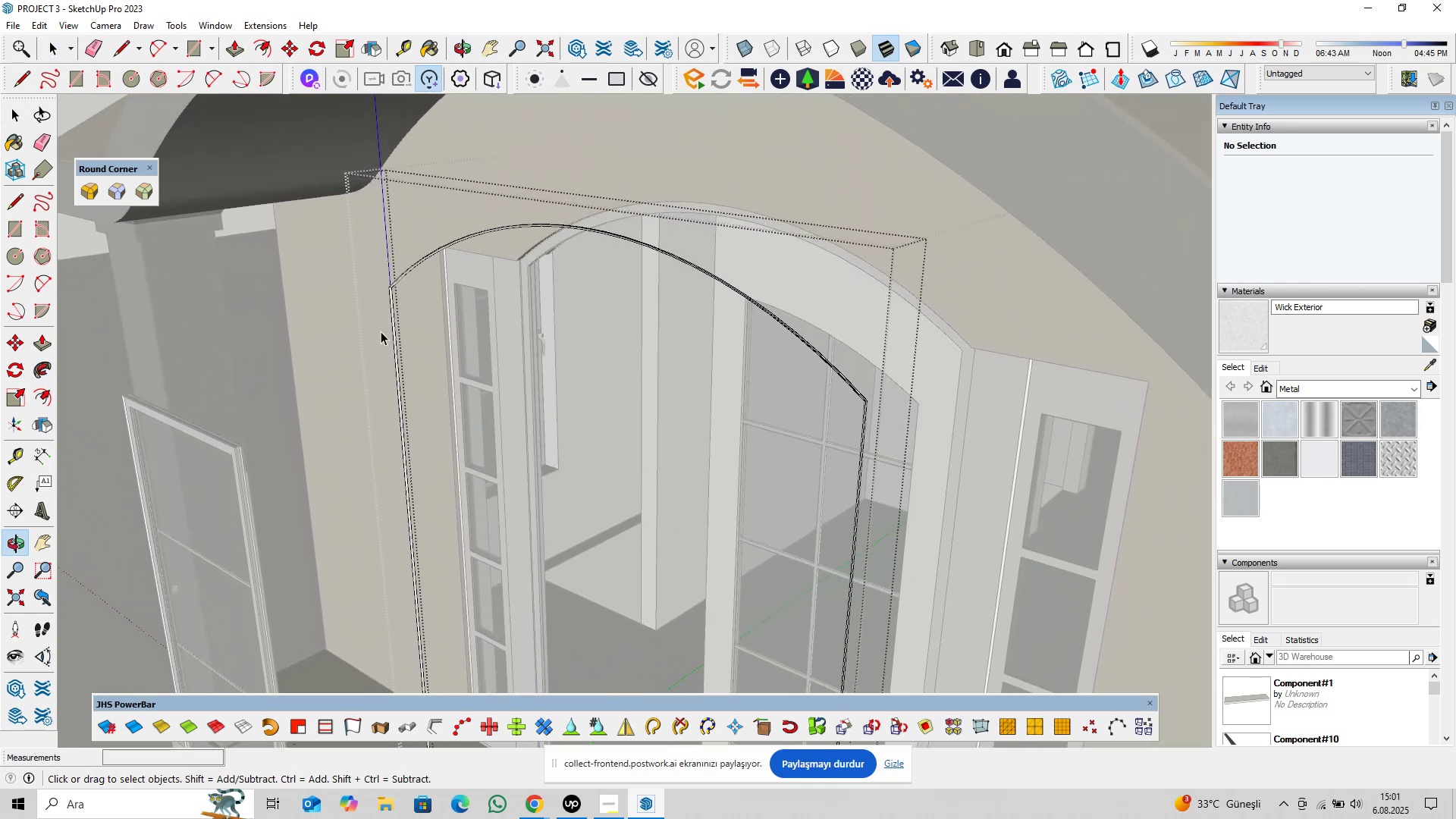 
scroll: coordinate [400, 262], scroll_direction: up, amount: 17.0
 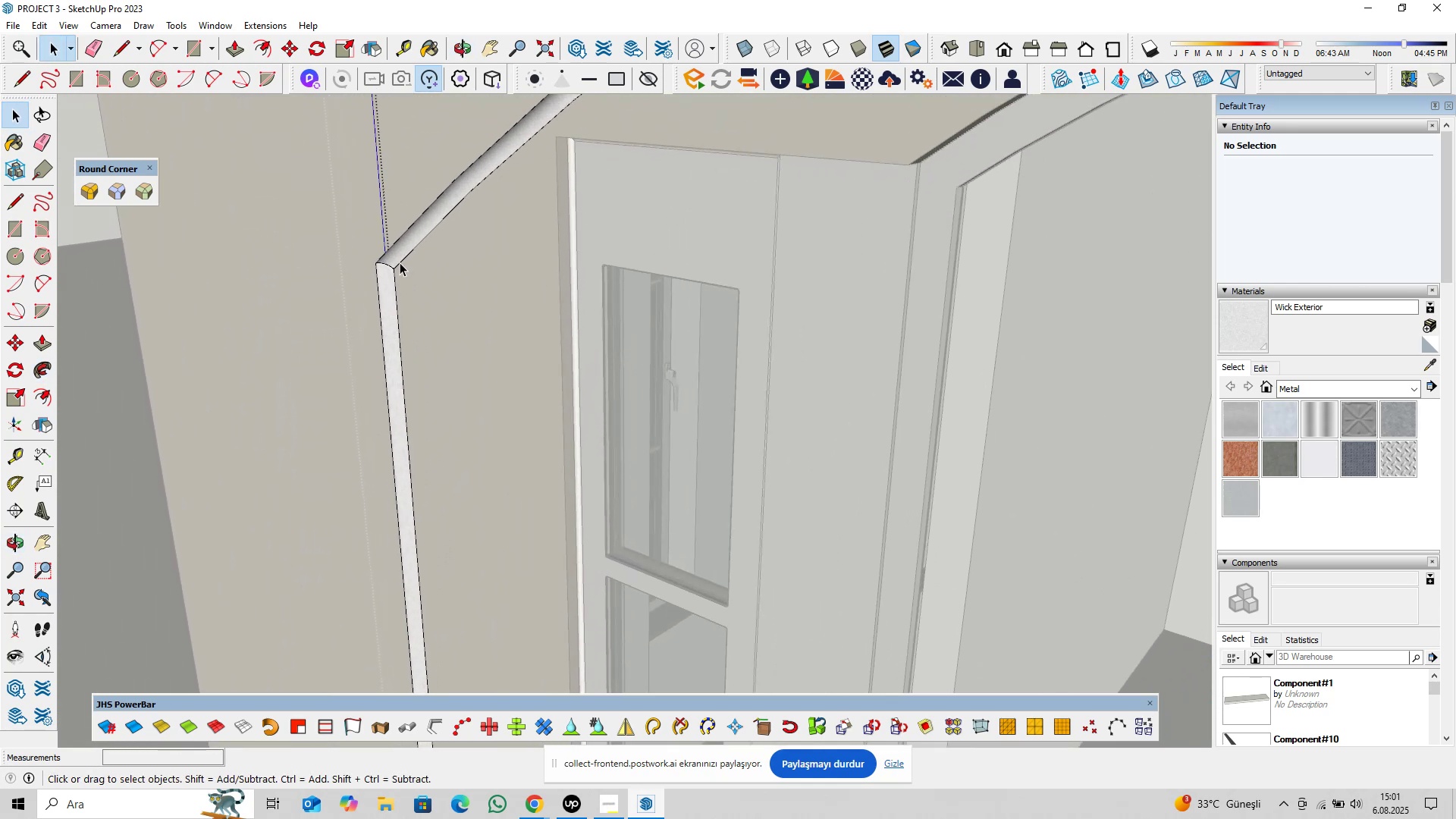 
key(Escape)
 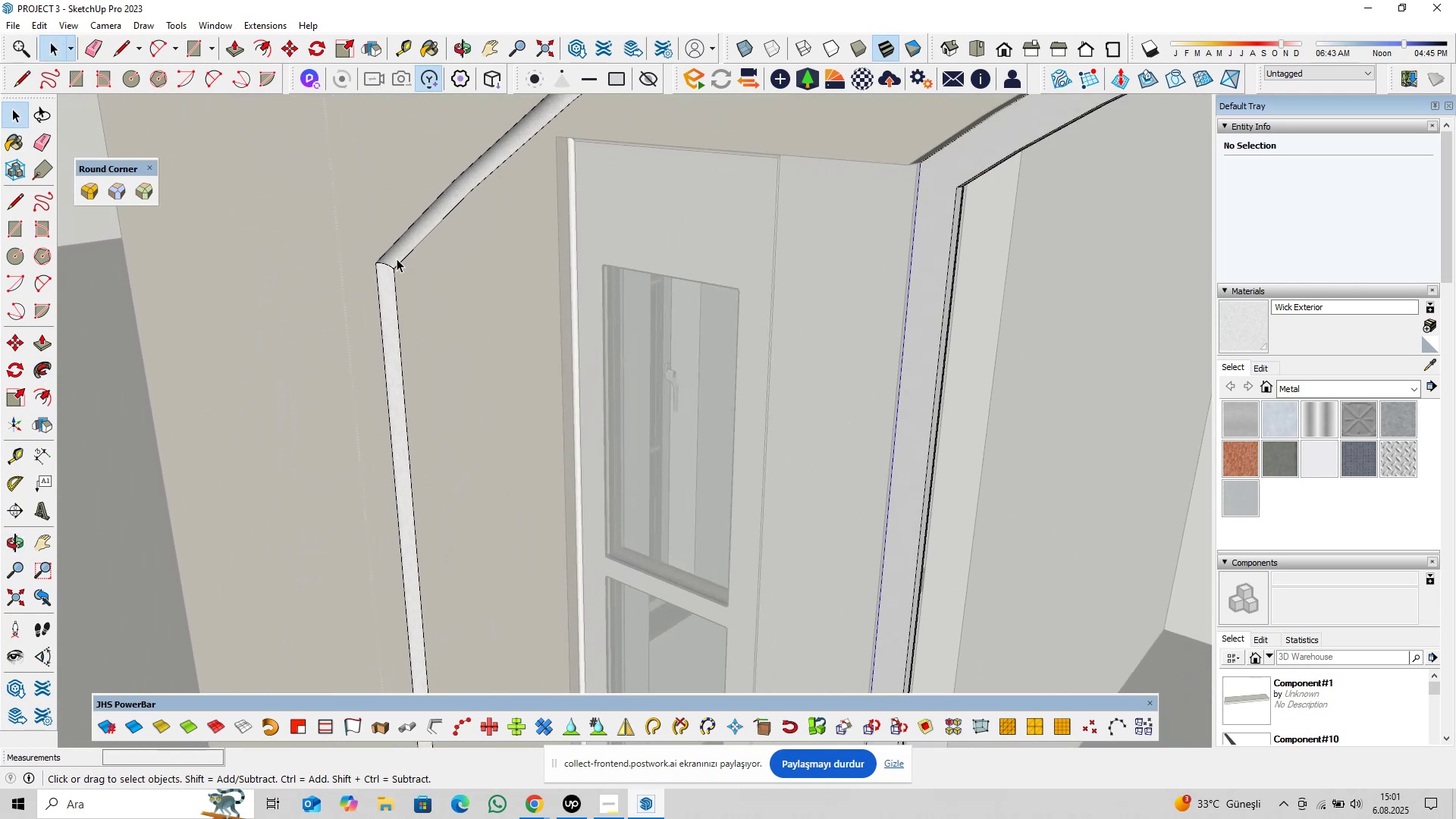 
left_click([397, 259])
 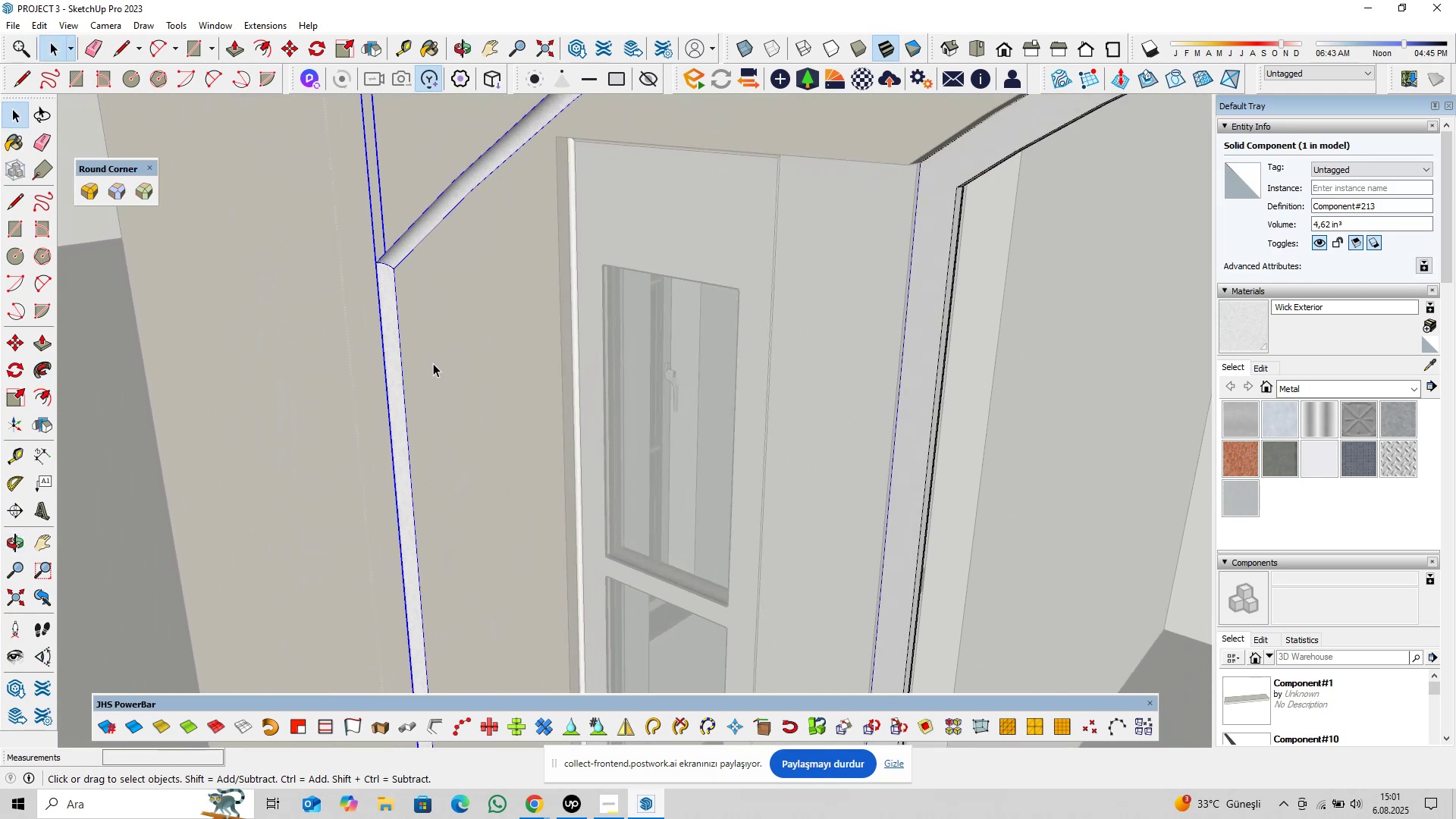 
key(M)
 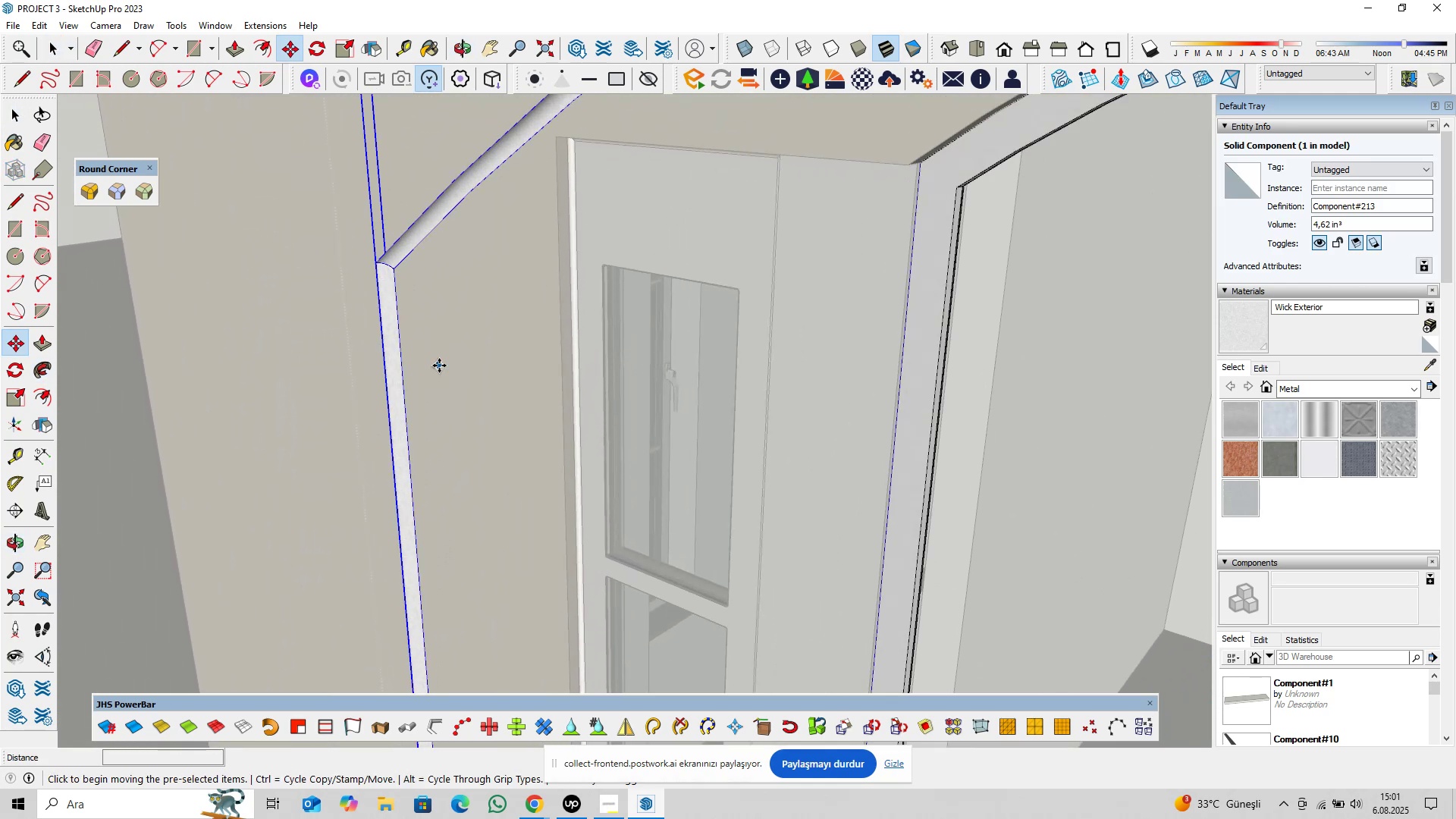 
left_click([439, 366])
 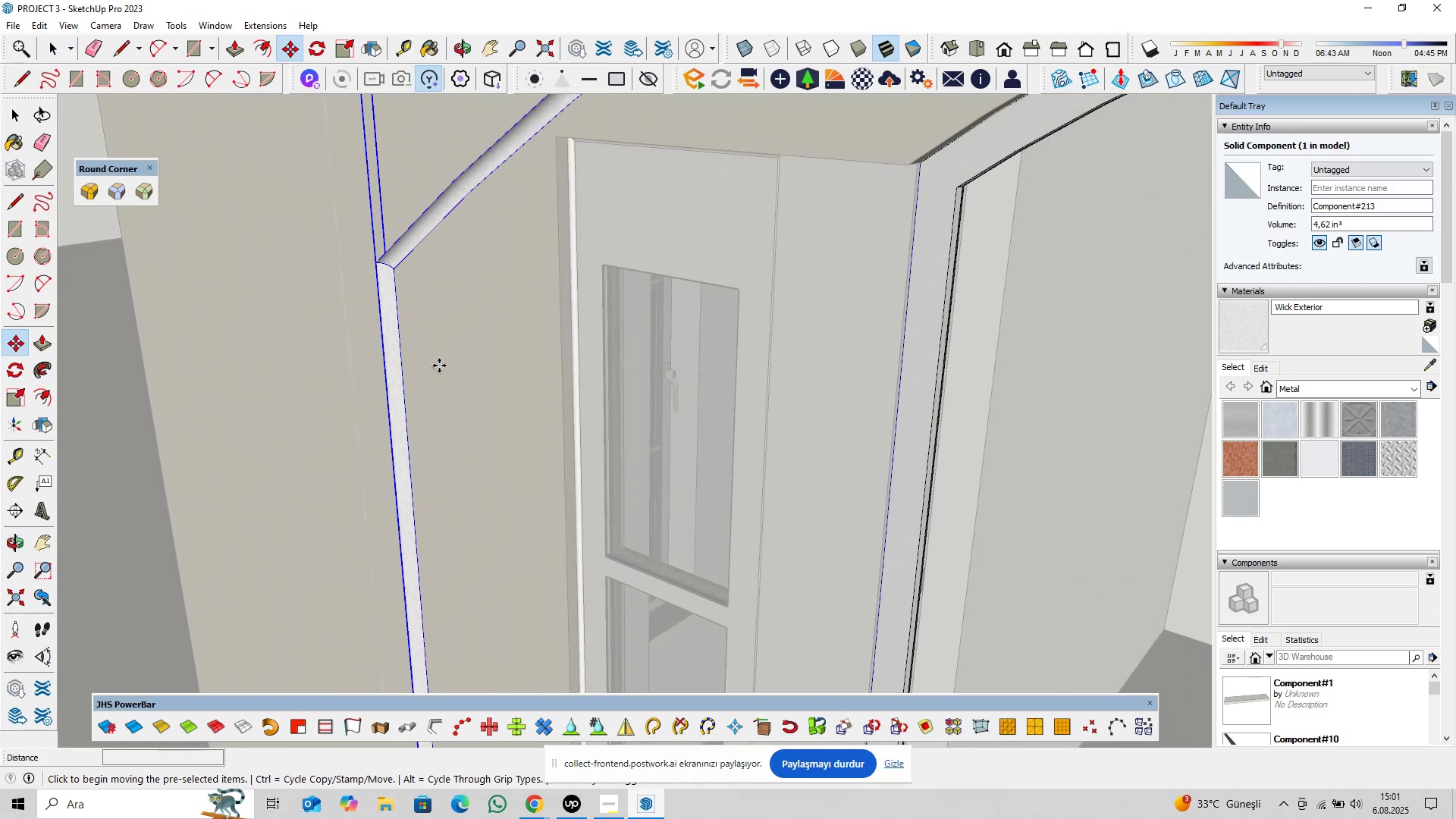 
key(ArrowLeft)
 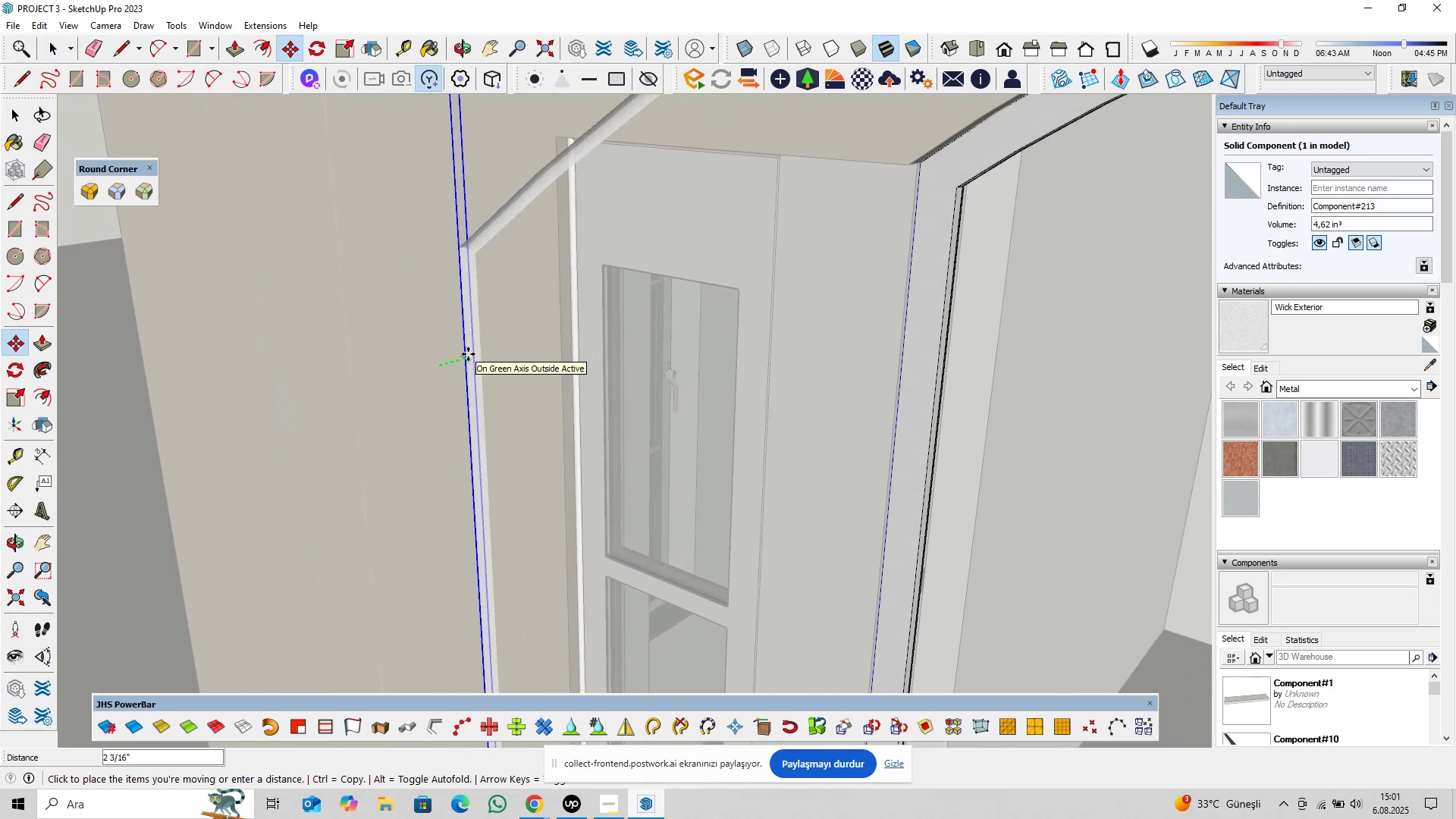 
type(2@)
 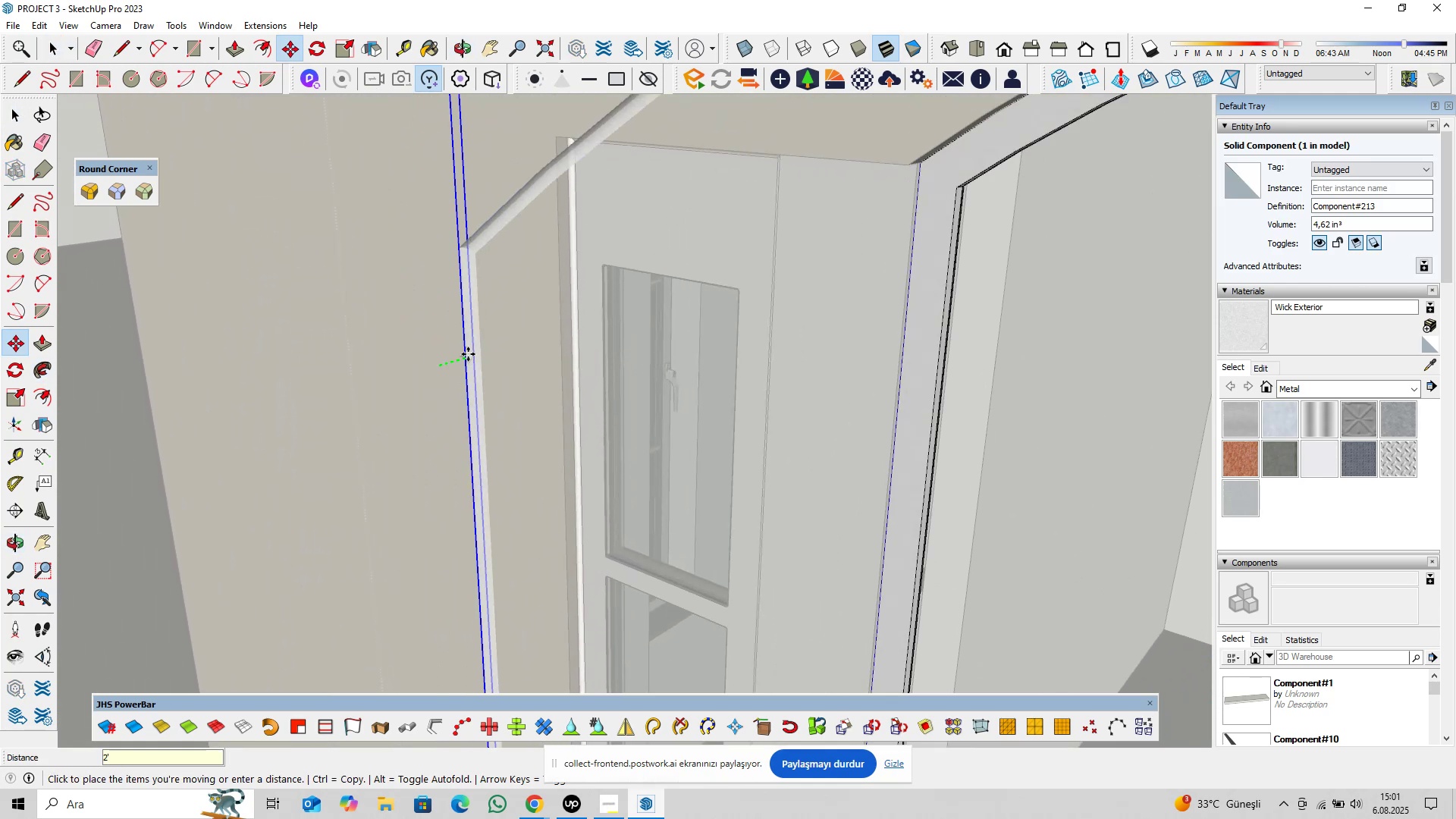 
 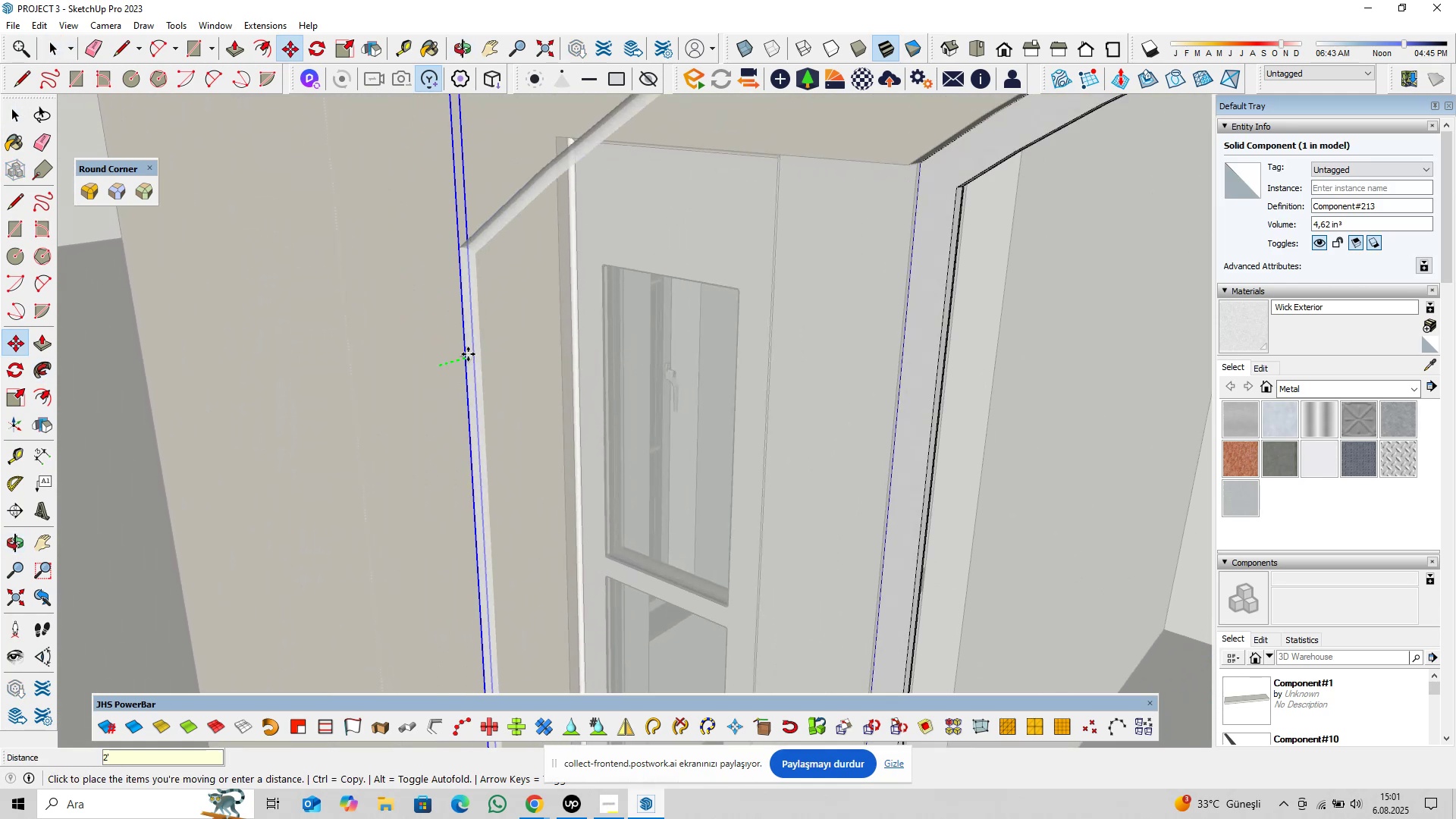 
key(Enter)
 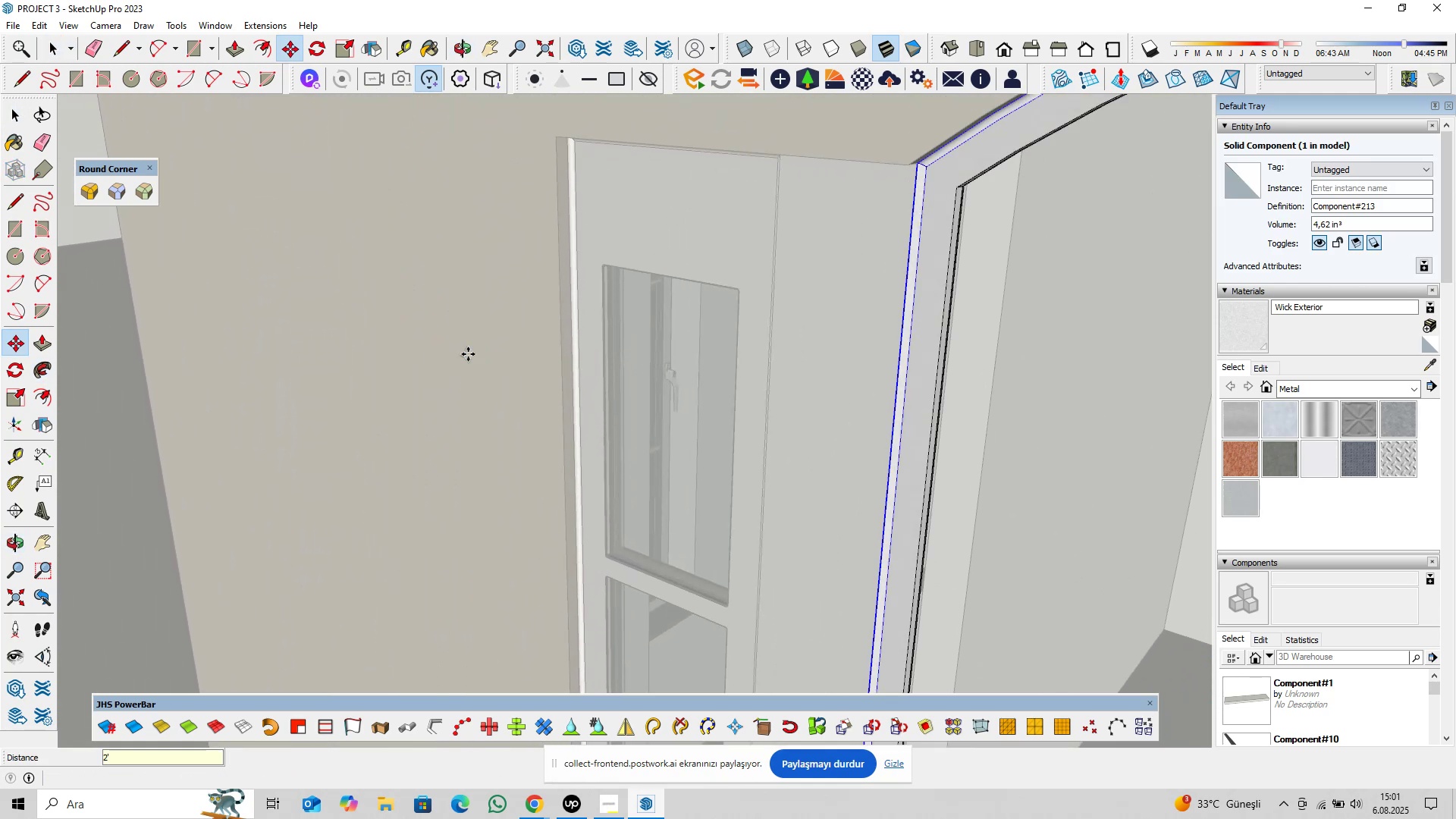 
key(Space)
 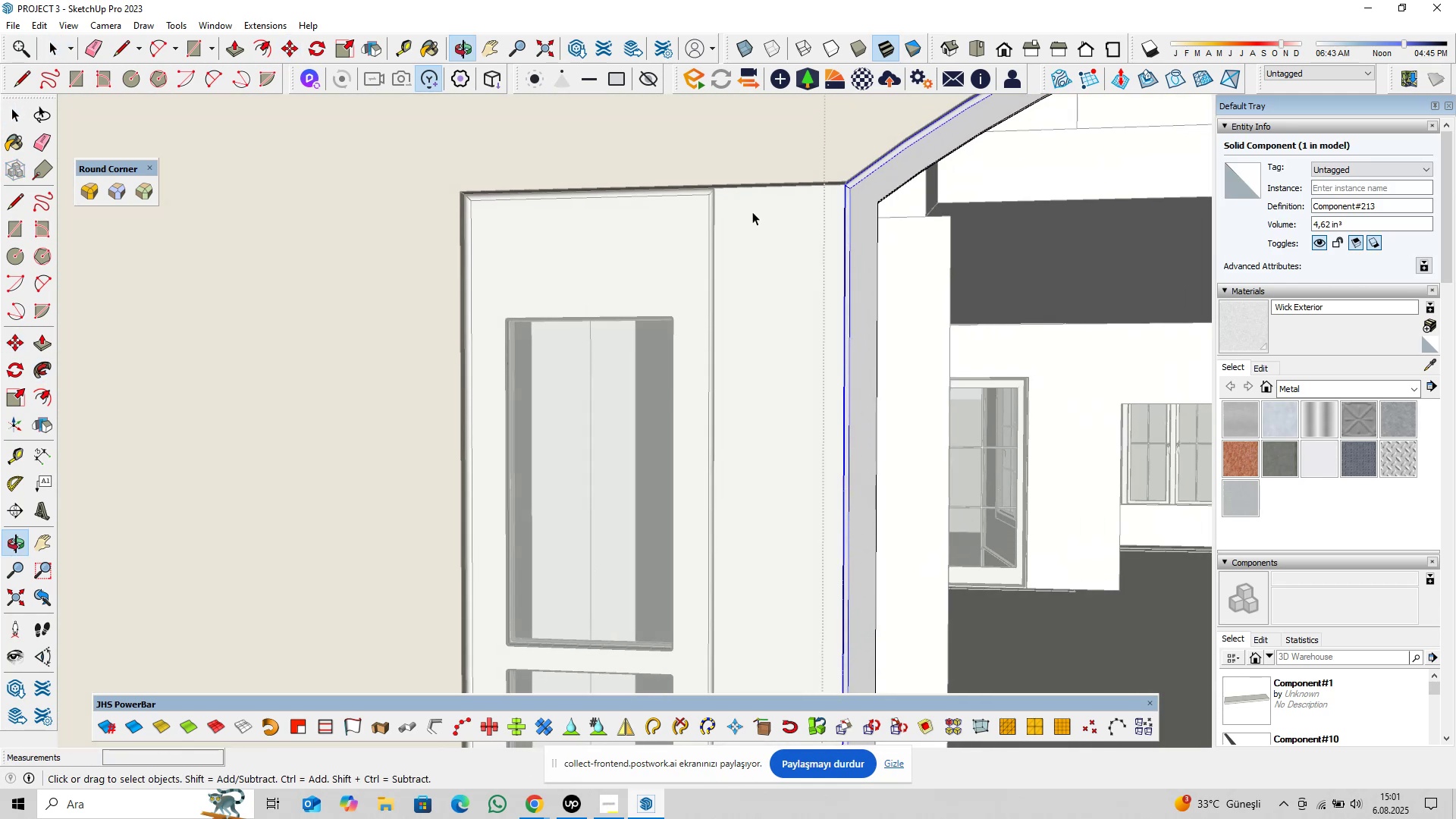 
scroll: coordinate [620, 297], scroll_direction: down, amount: 18.0
 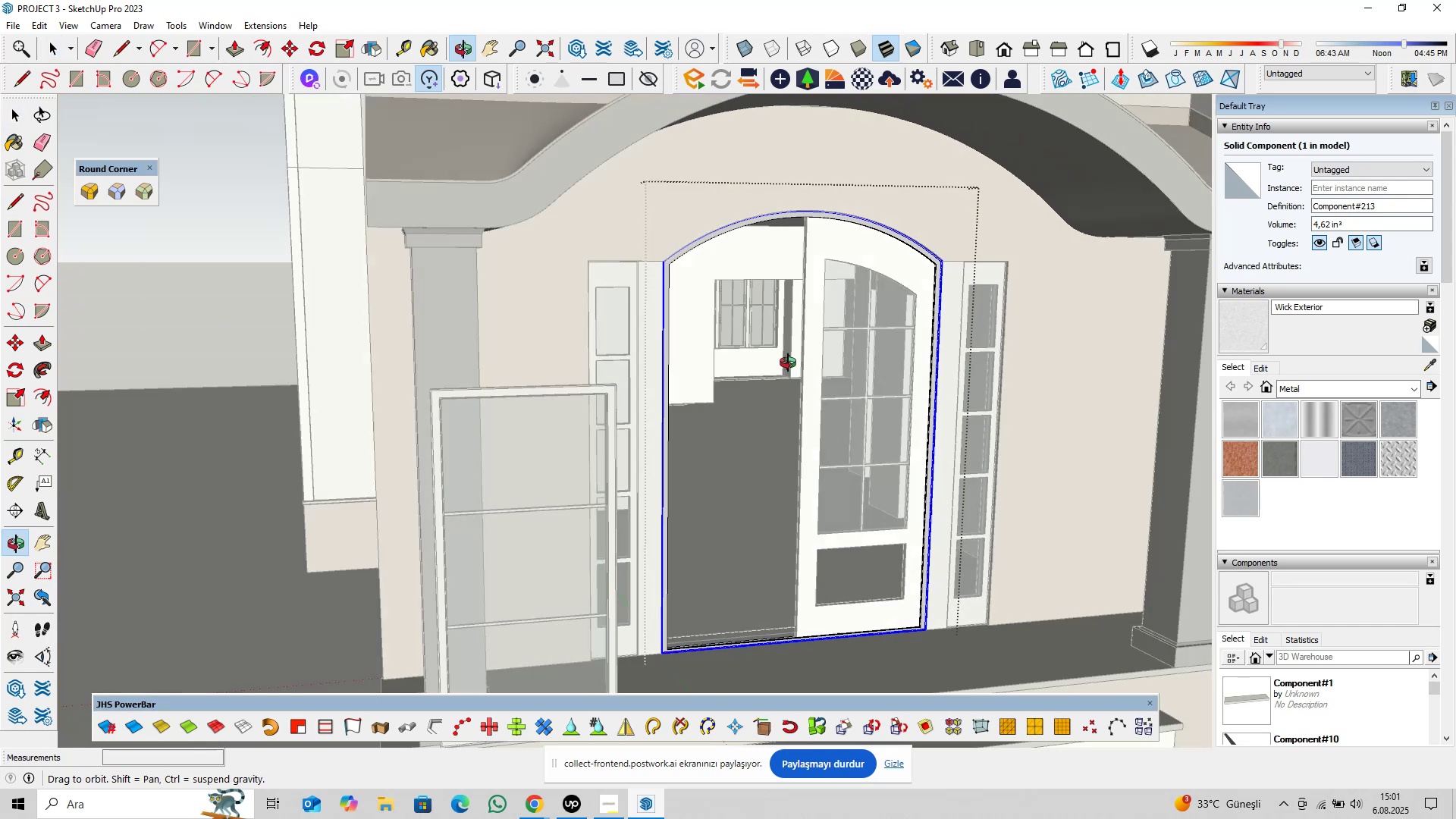 
hold_key(key=ShiftLeft, duration=0.4)
 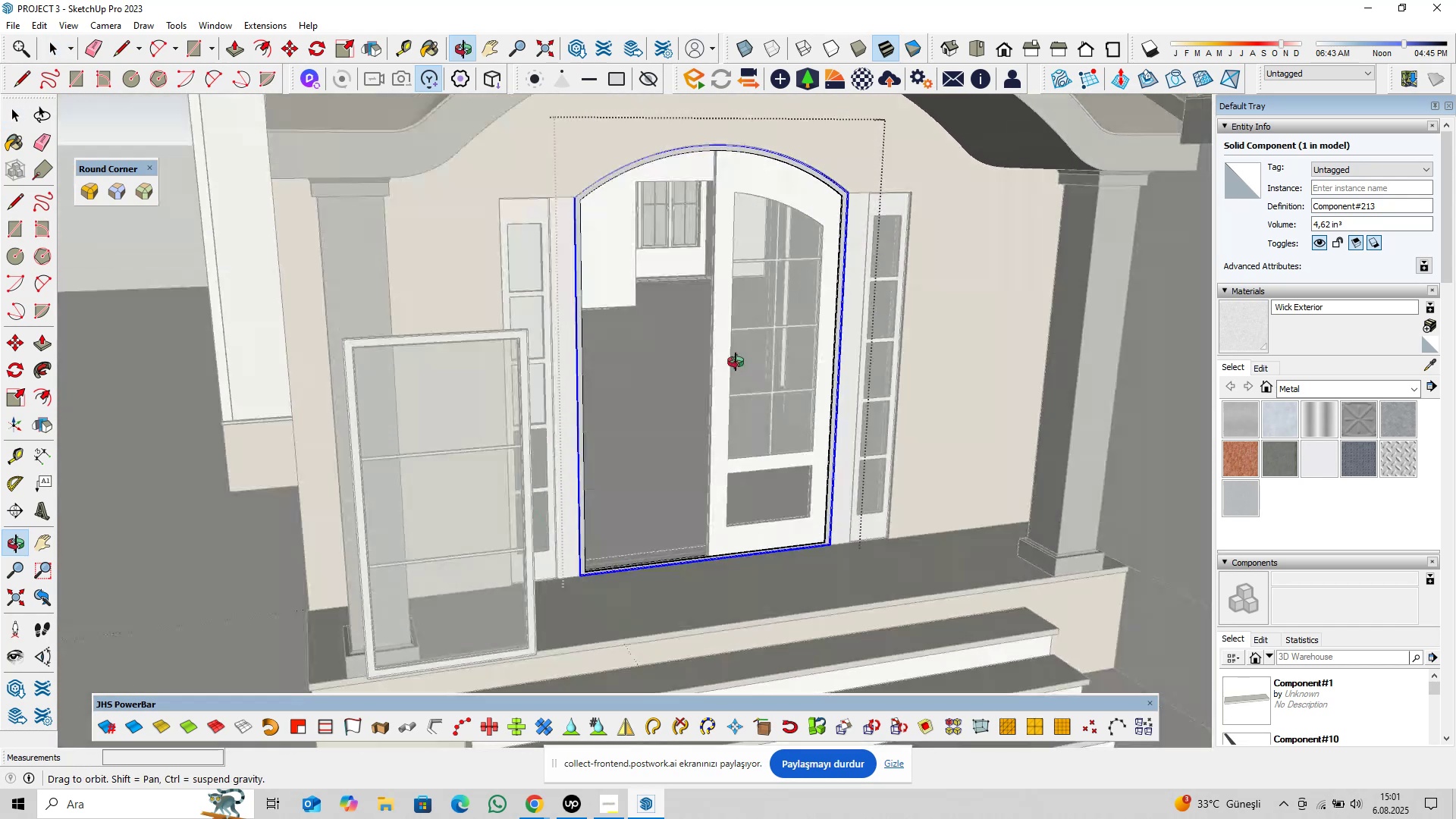 
scroll: coordinate [819, 550], scroll_direction: up, amount: 15.0
 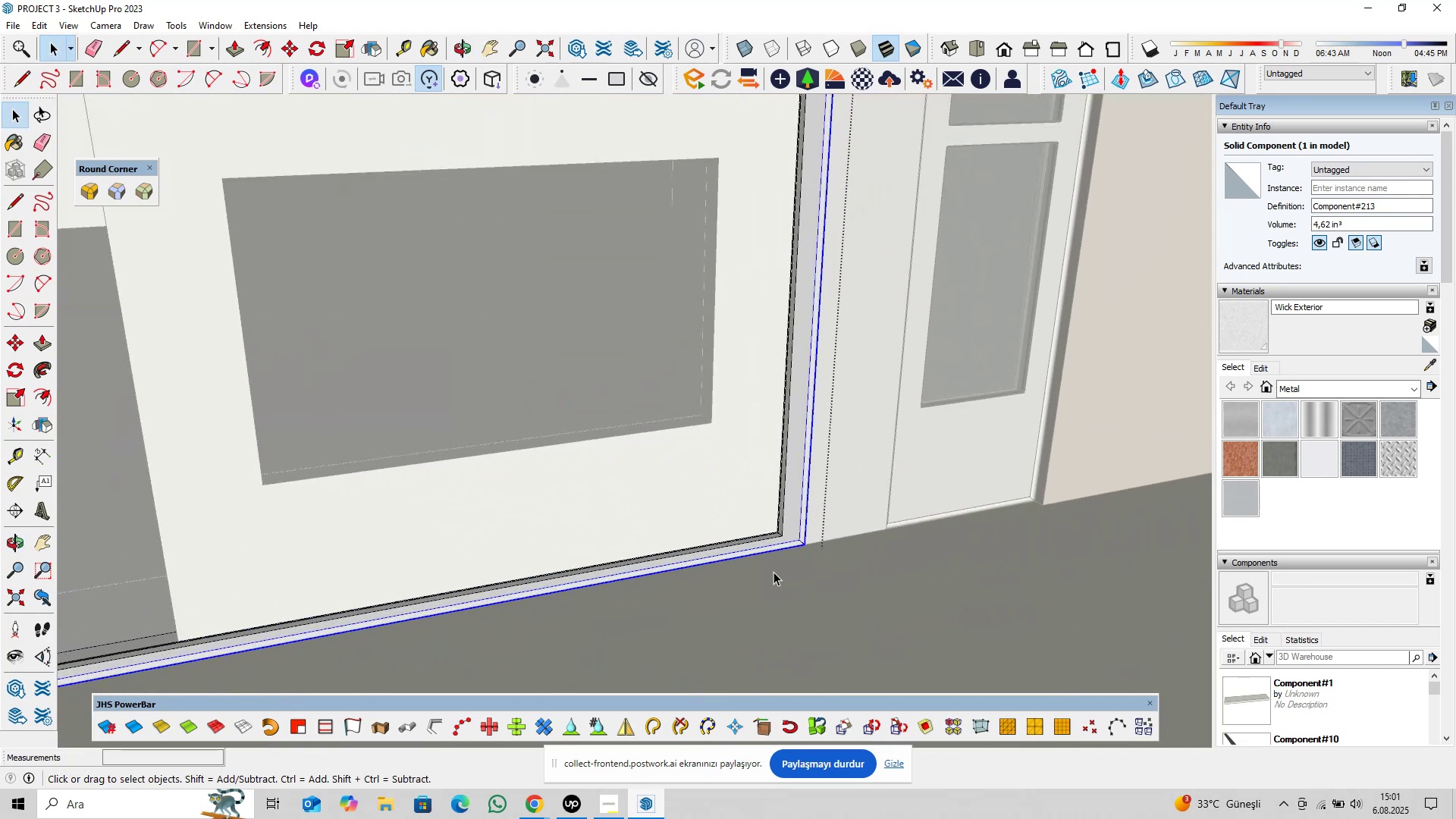 
scroll: coordinate [795, 510], scroll_direction: down, amount: 11.0
 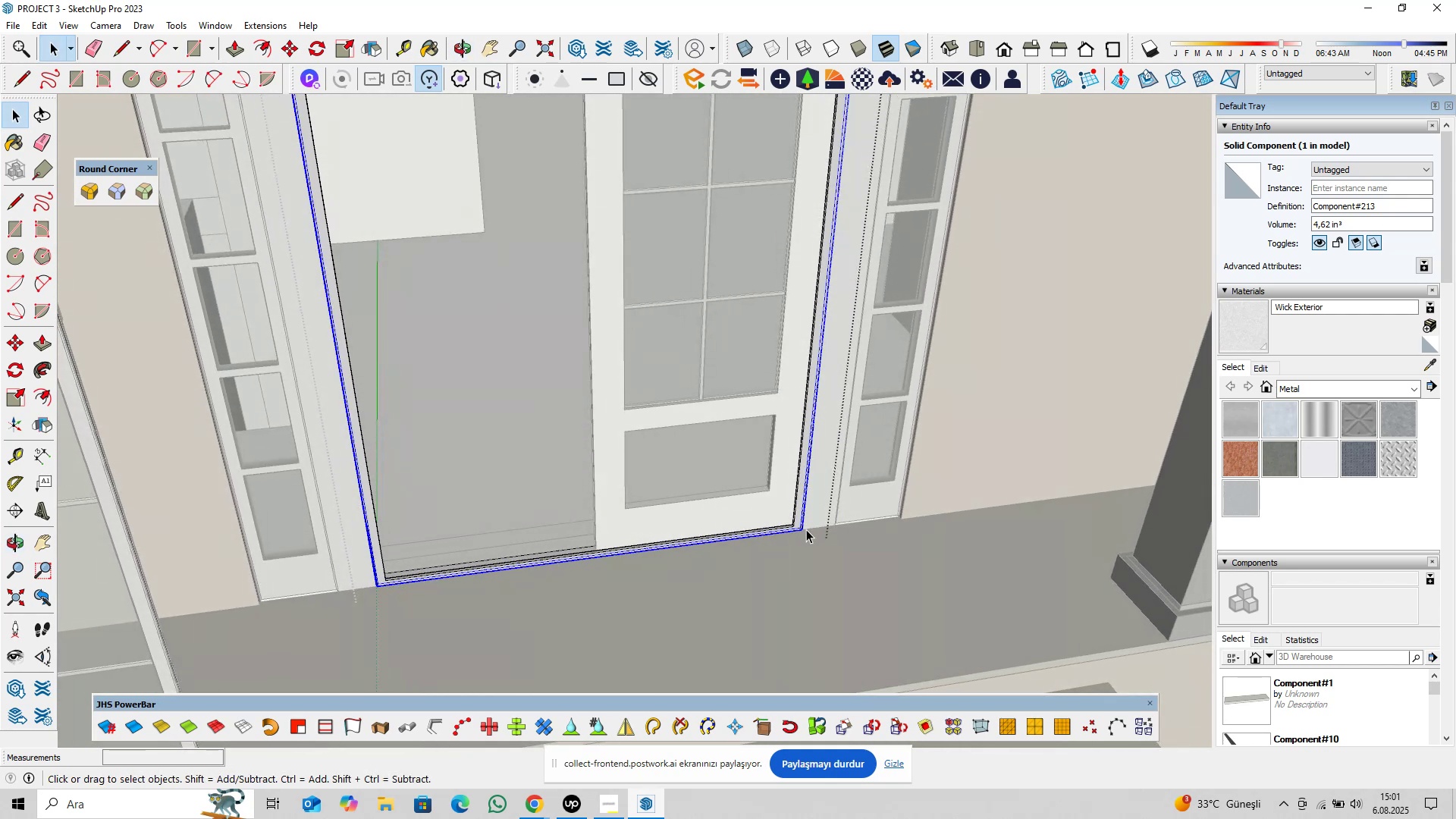 
scroll: coordinate [821, 534], scroll_direction: up, amount: 9.0
 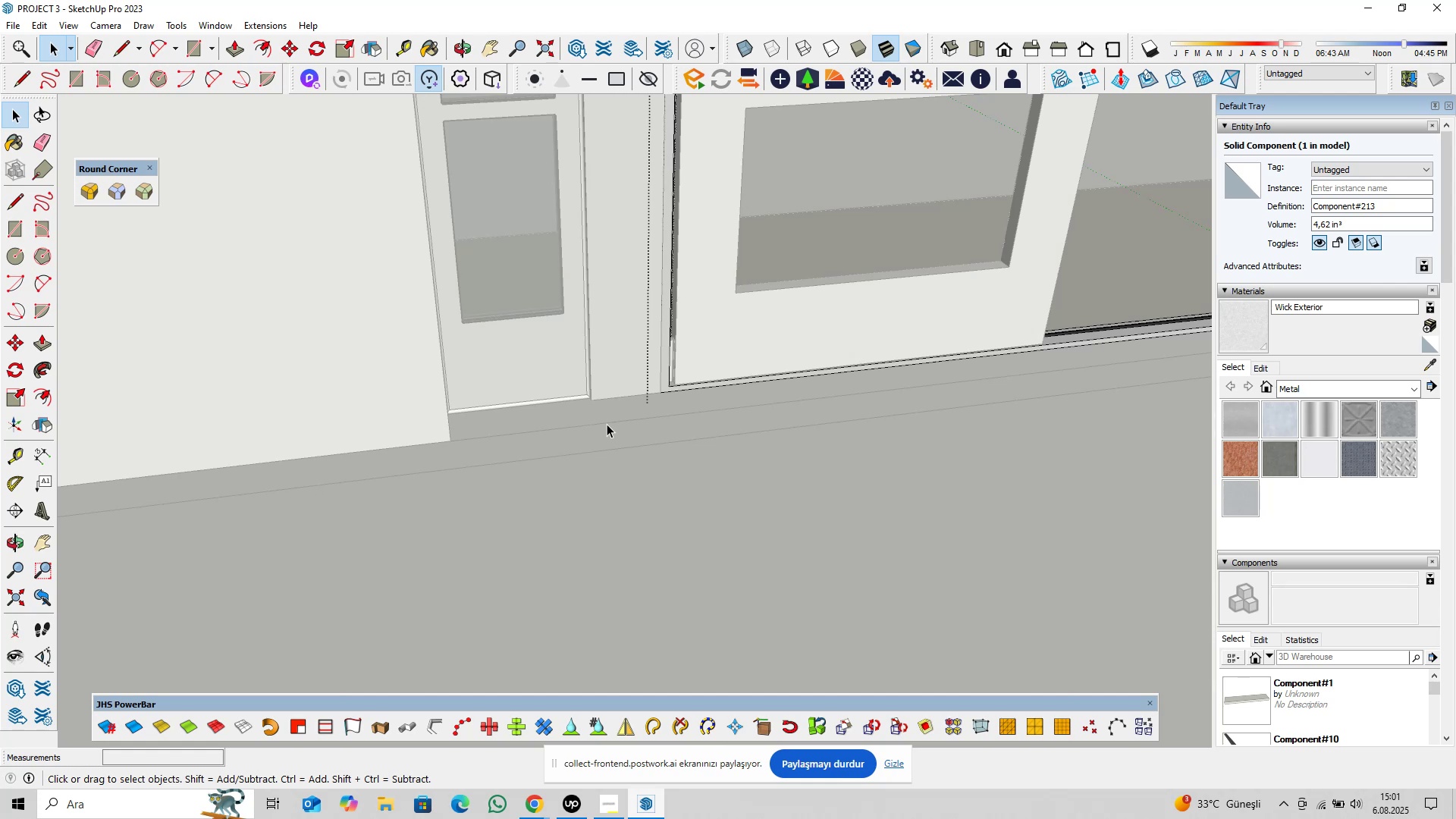 
wait(24.54)
 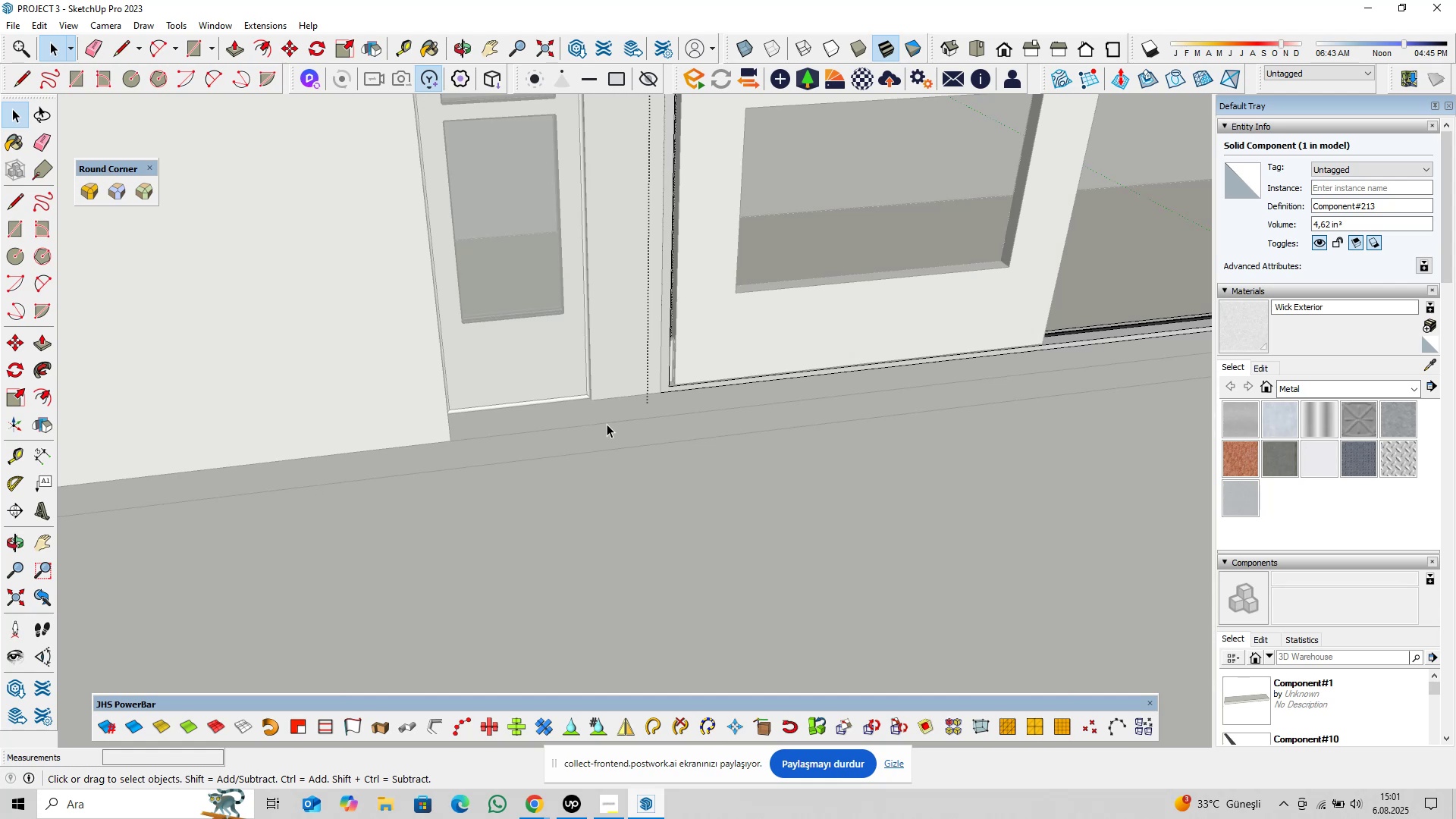 
scroll: coordinate [536, 410], scroll_direction: down, amount: 3.0
 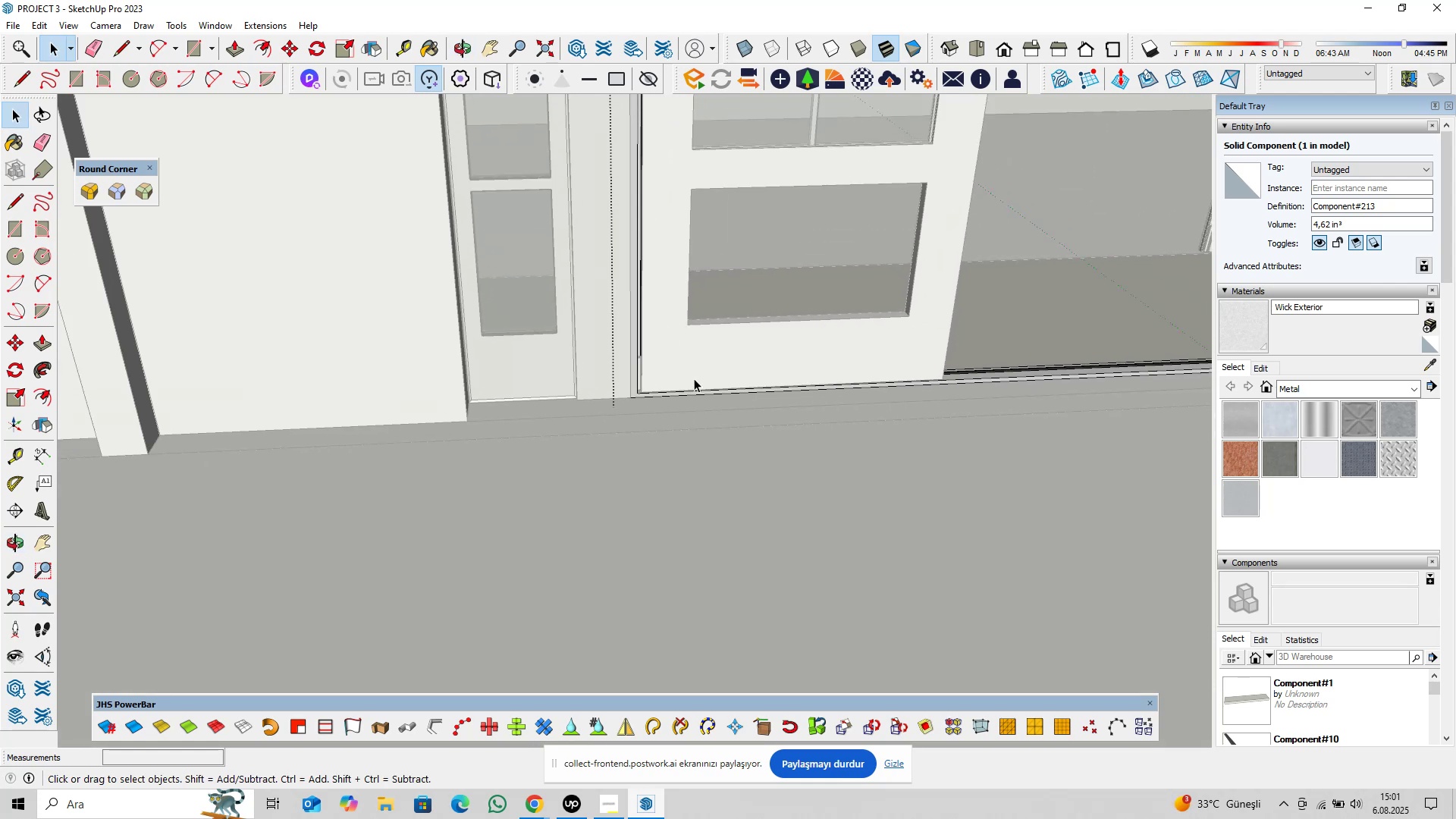 
scroll: coordinate [532, 362], scroll_direction: up, amount: 3.0
 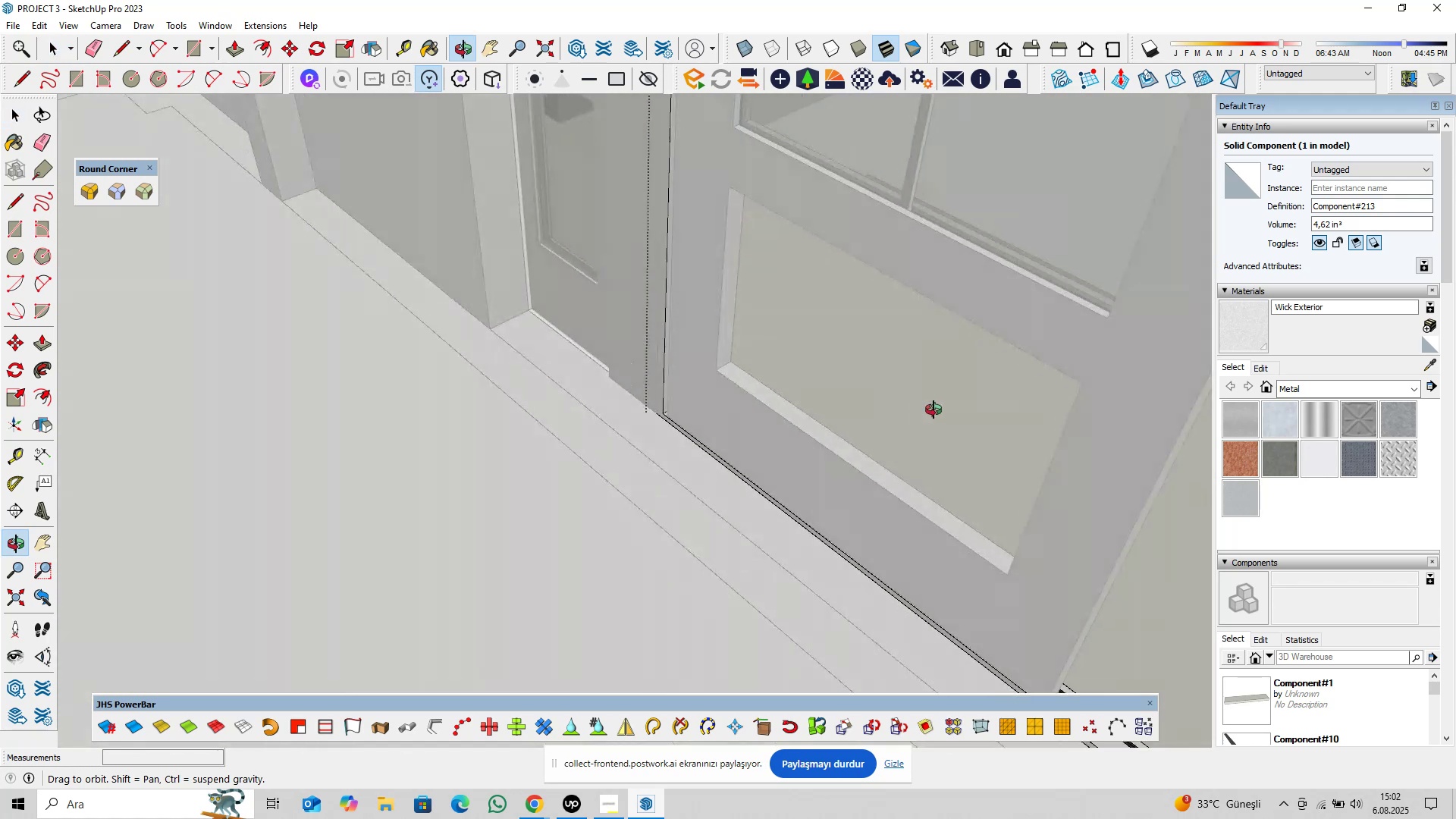 
scroll: coordinate [528, 440], scroll_direction: down, amount: 1.0
 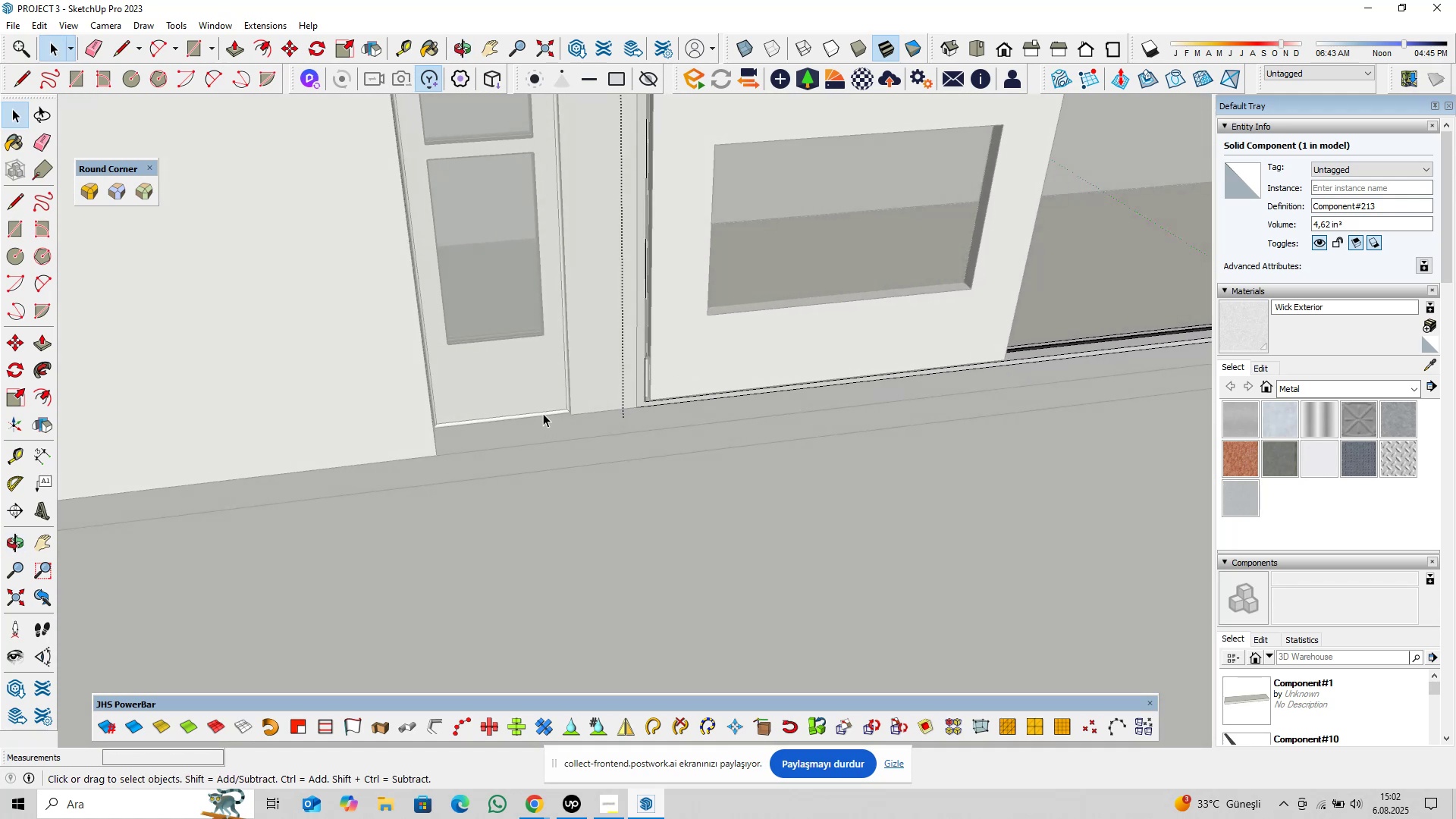 
wait(8.97)
 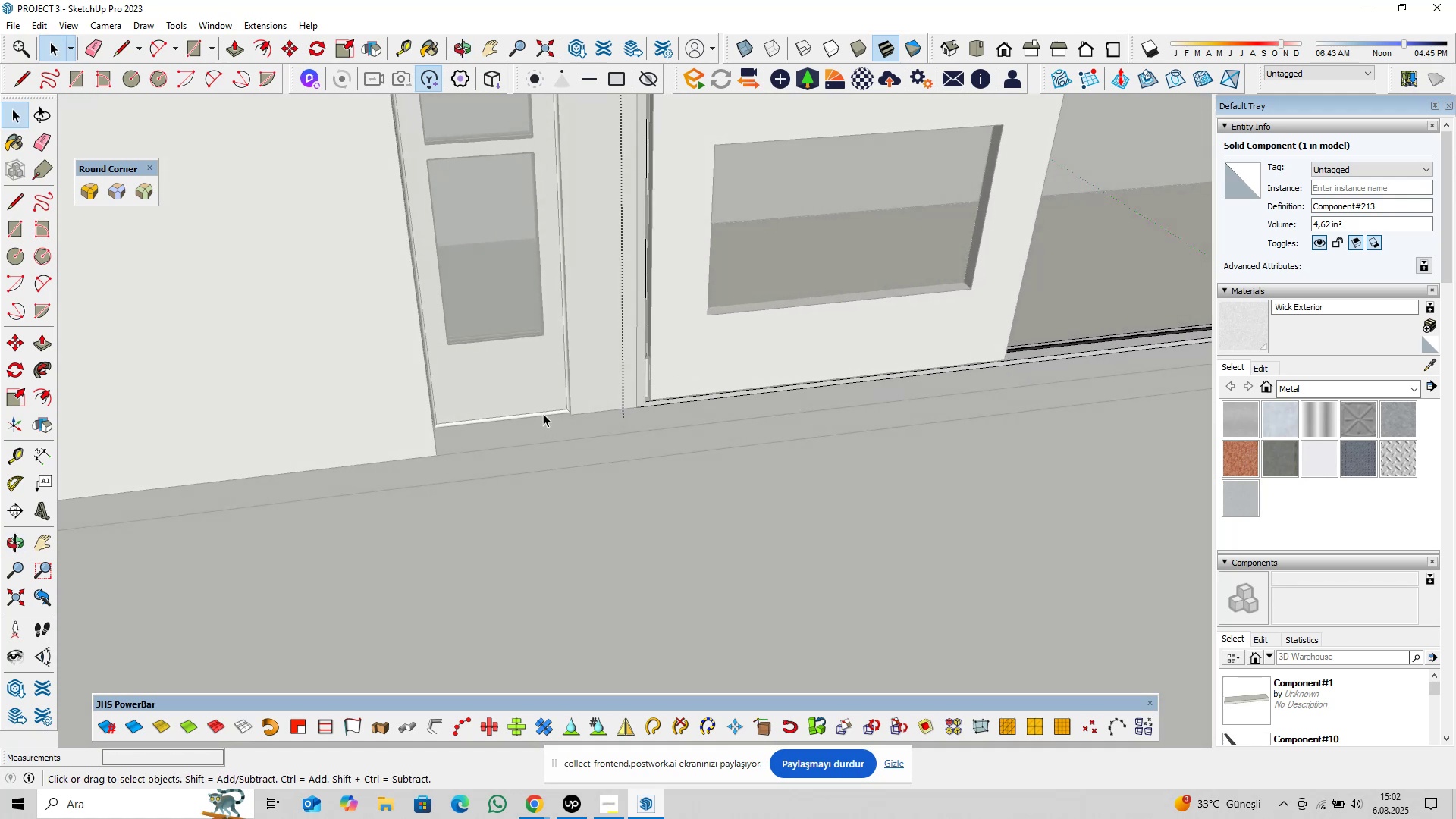 
scroll: coordinate [699, 382], scroll_direction: down, amount: 1.0
 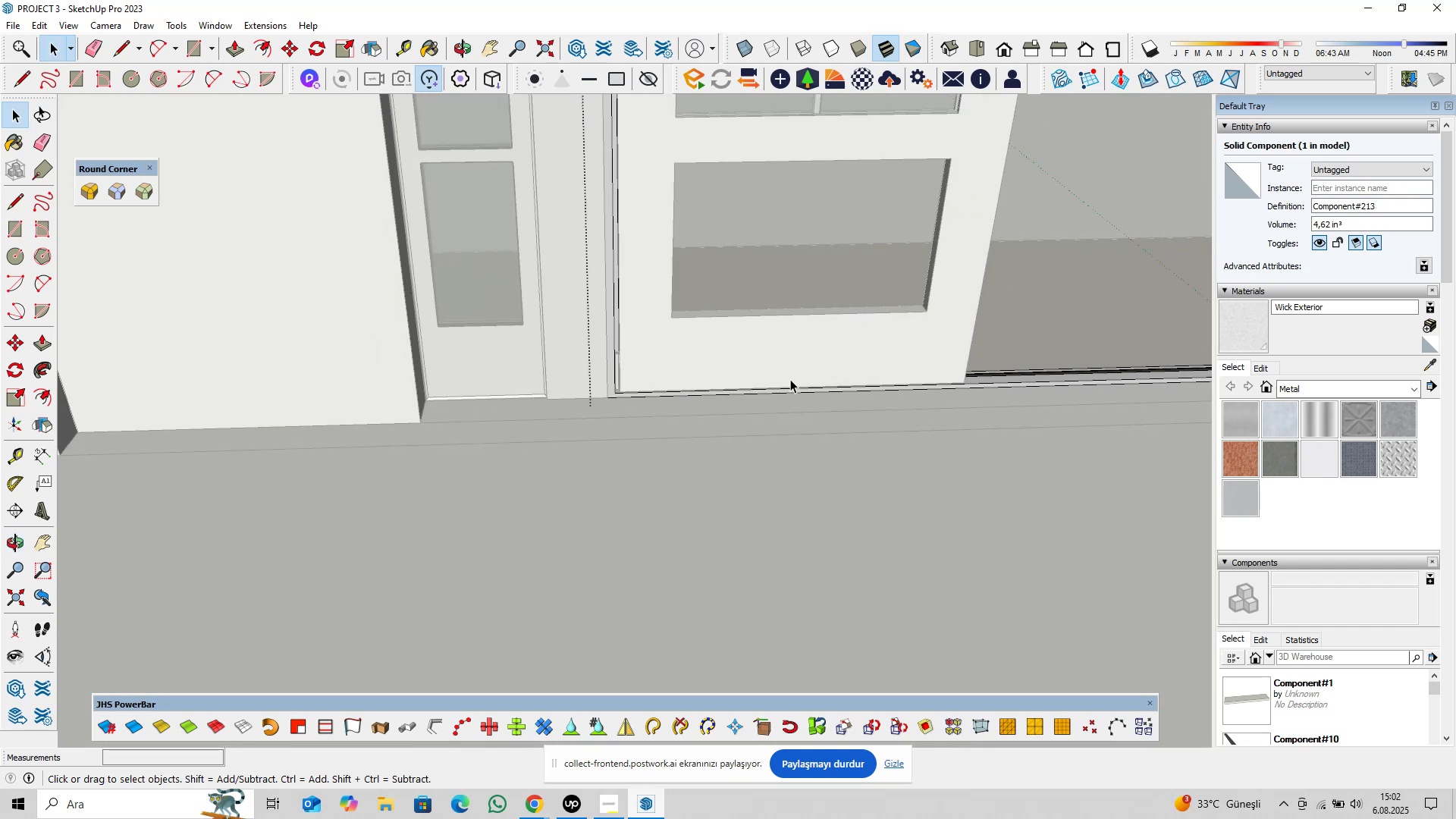 
hold_key(key=ShiftLeft, duration=0.36)
 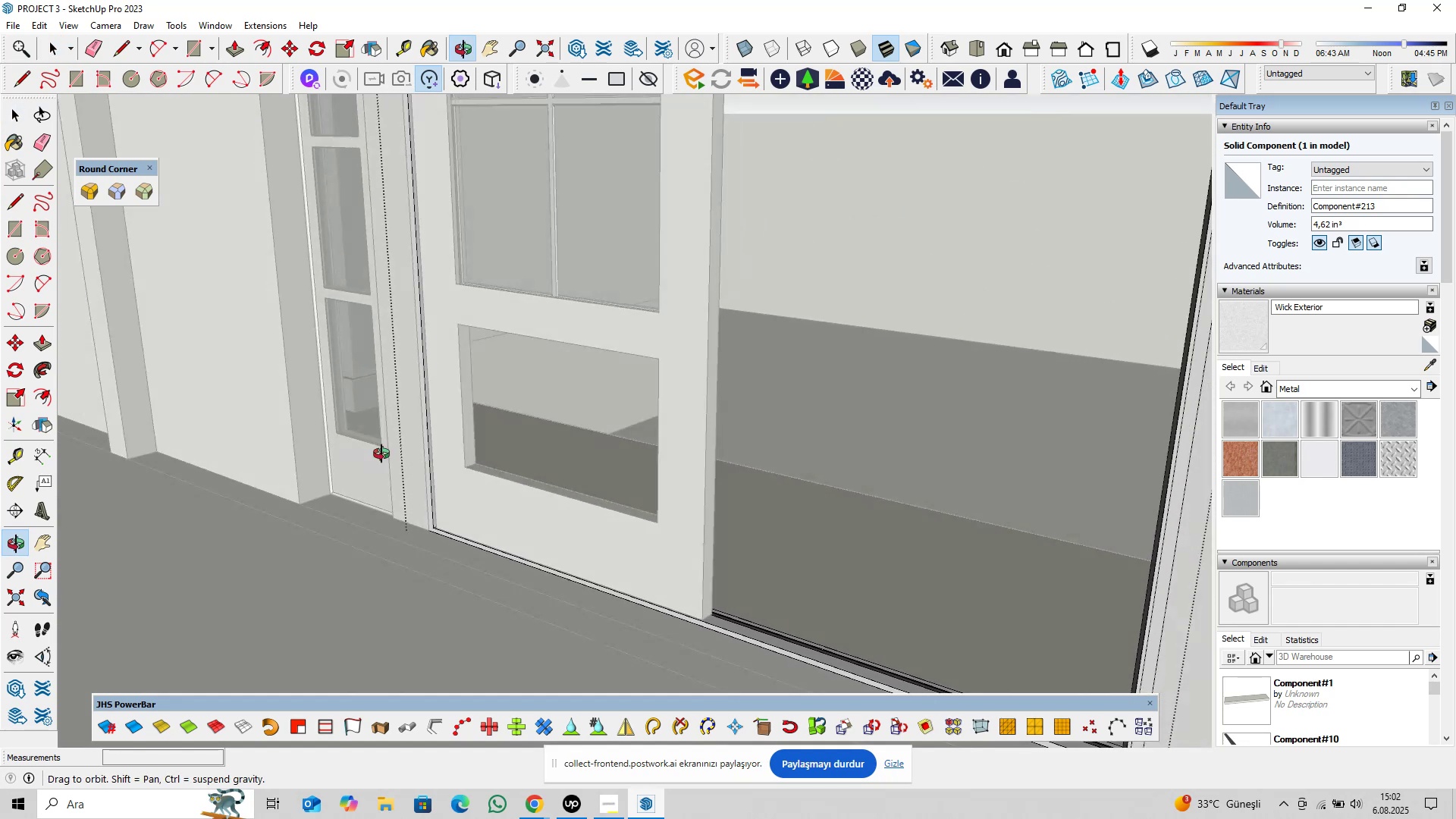 
hold_key(key=ShiftLeft, duration=0.61)
 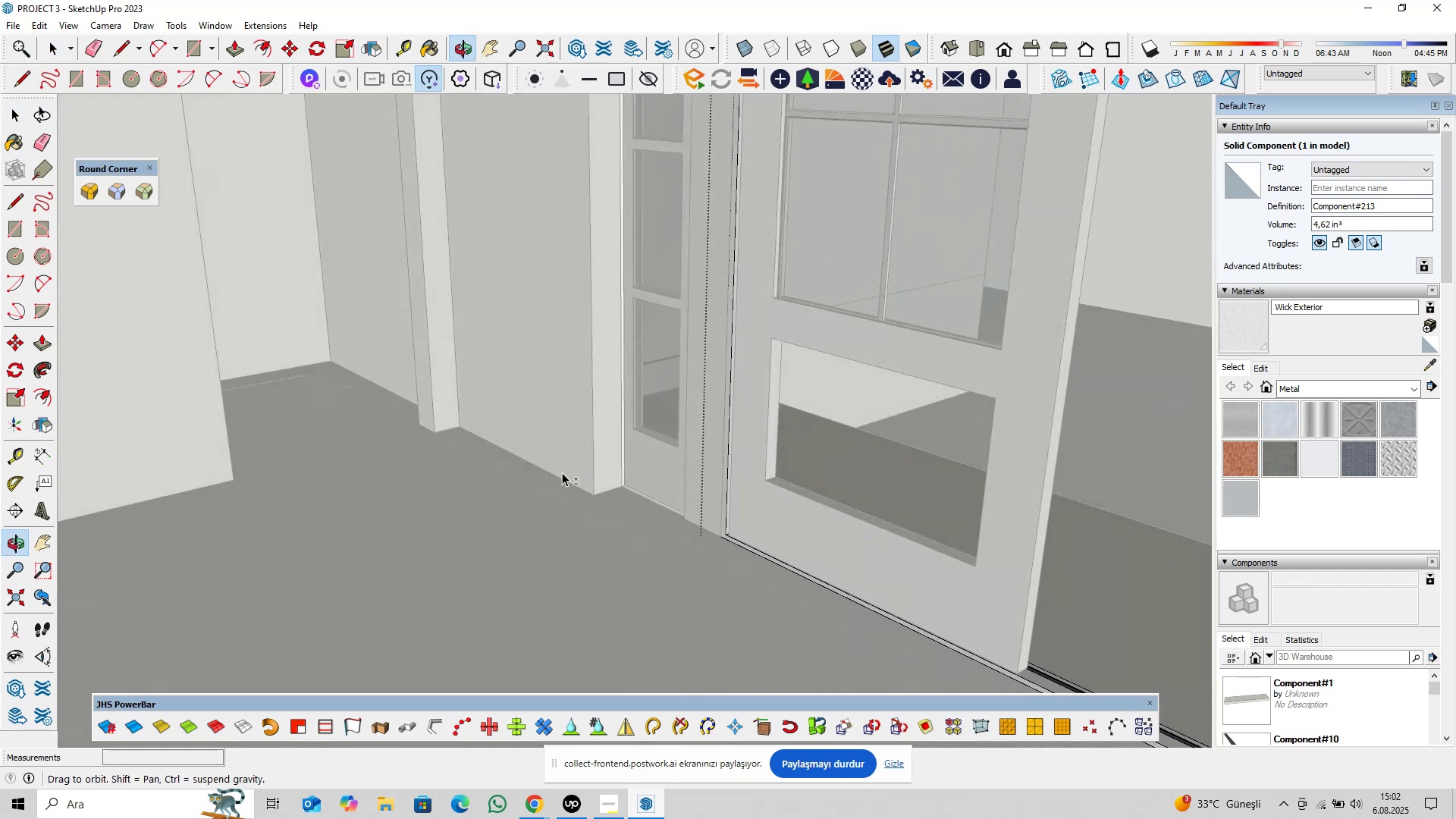 
scroll: coordinate [642, 372], scroll_direction: up, amount: 2.0
 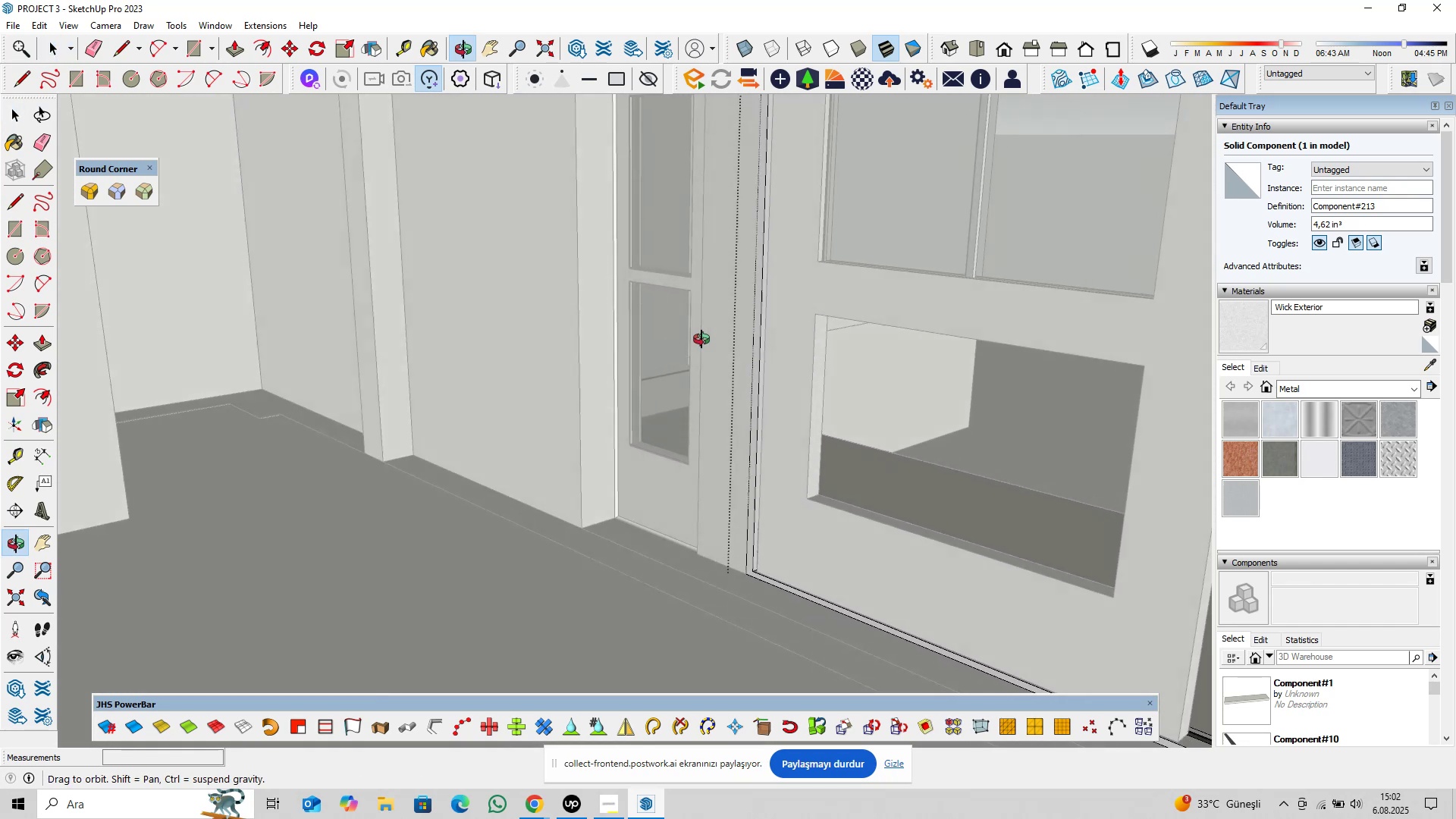 
hold_key(key=ShiftLeft, duration=0.35)
 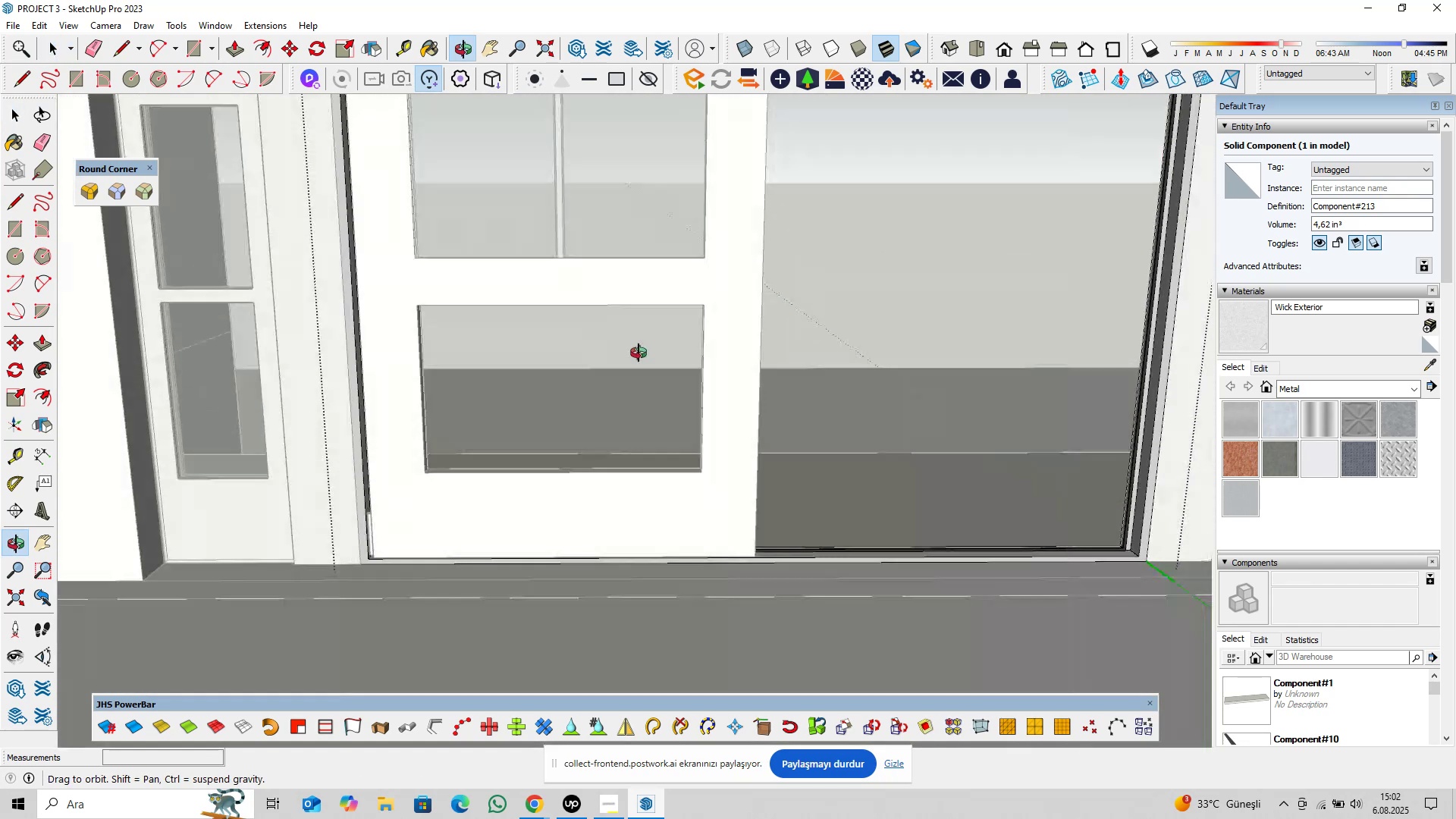 
hold_key(key=ShiftLeft, duration=1.33)
 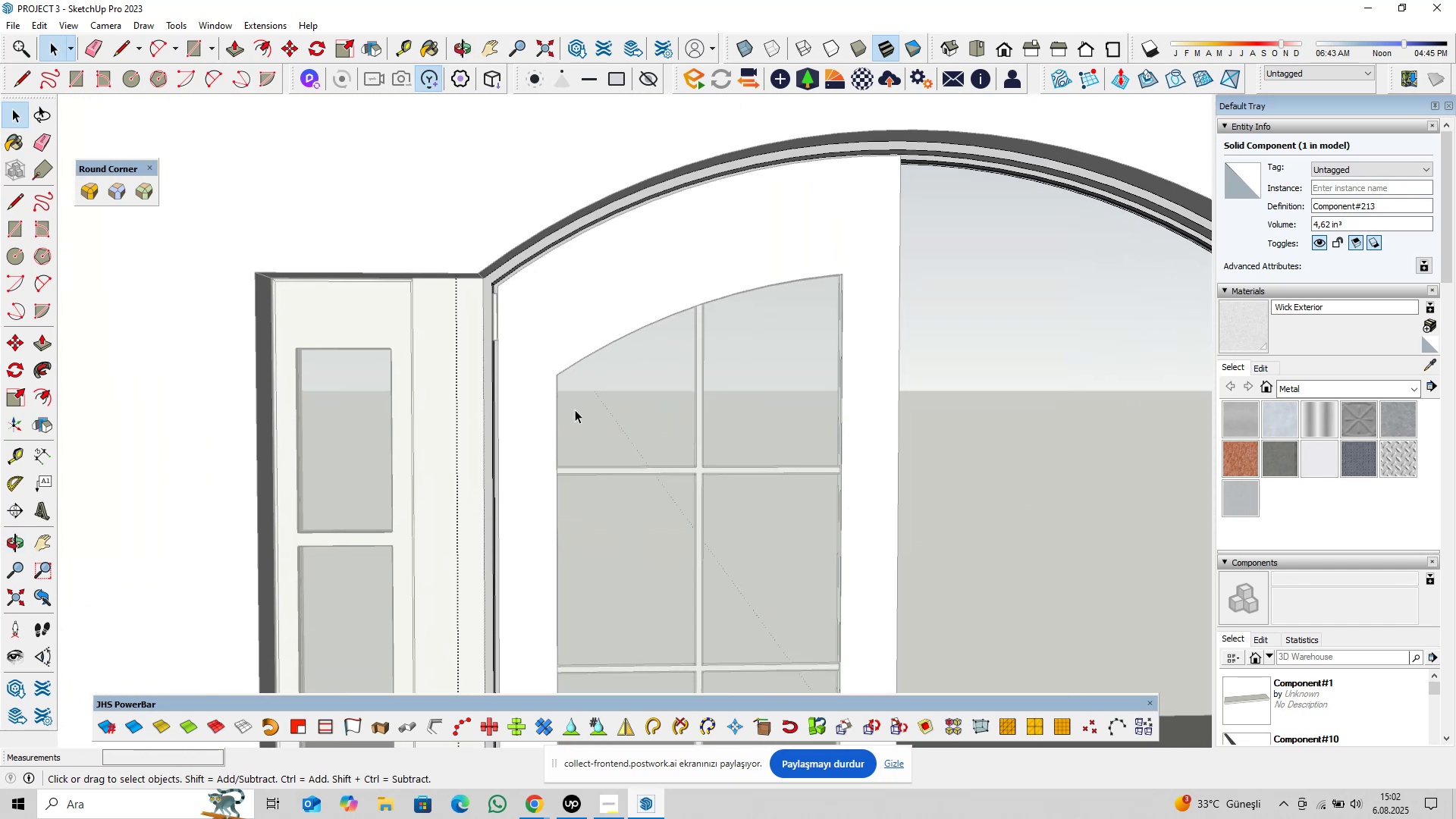 
hold_key(key=ShiftLeft, duration=0.3)
 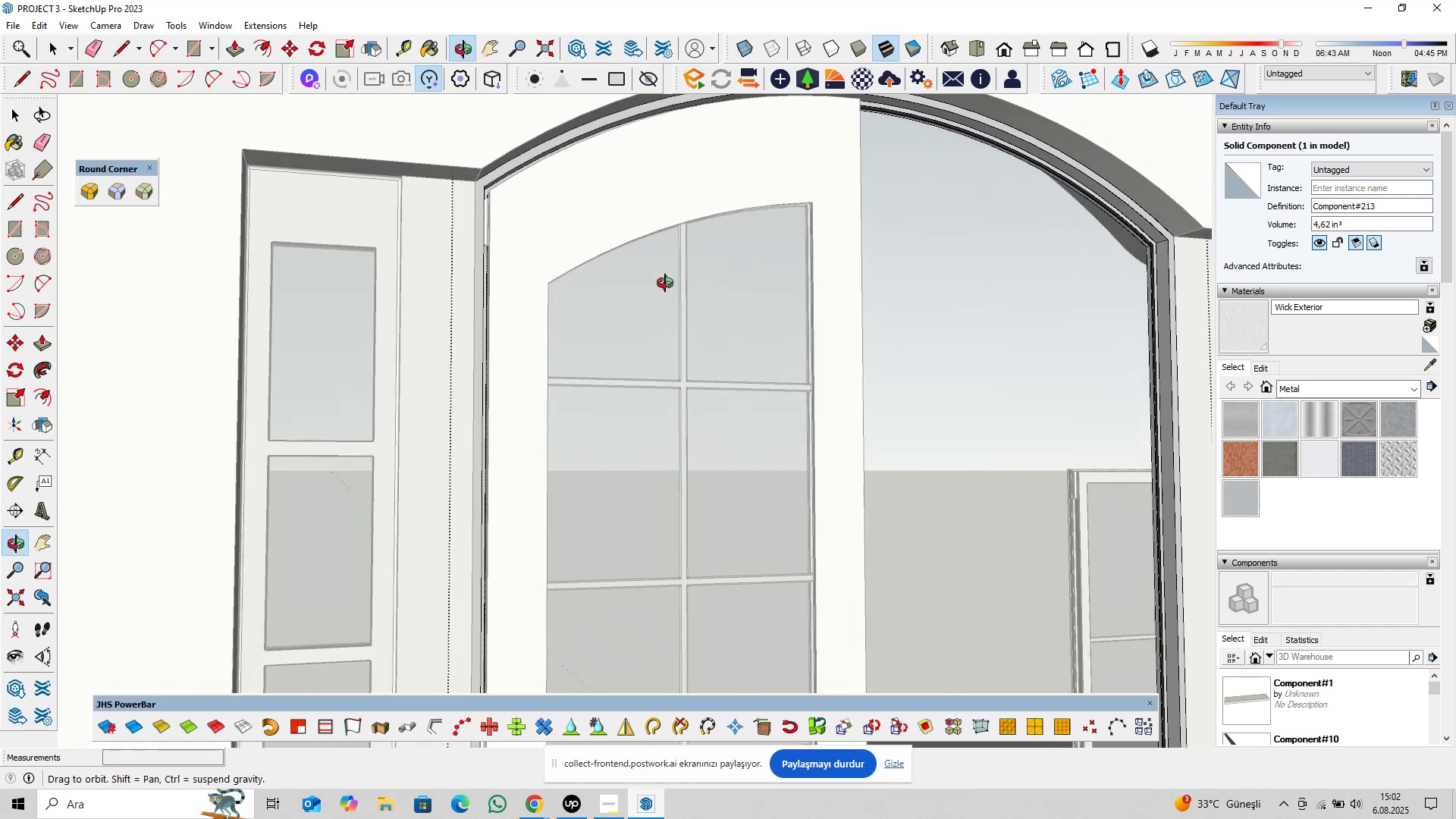 
hold_key(key=ShiftLeft, duration=0.41)
 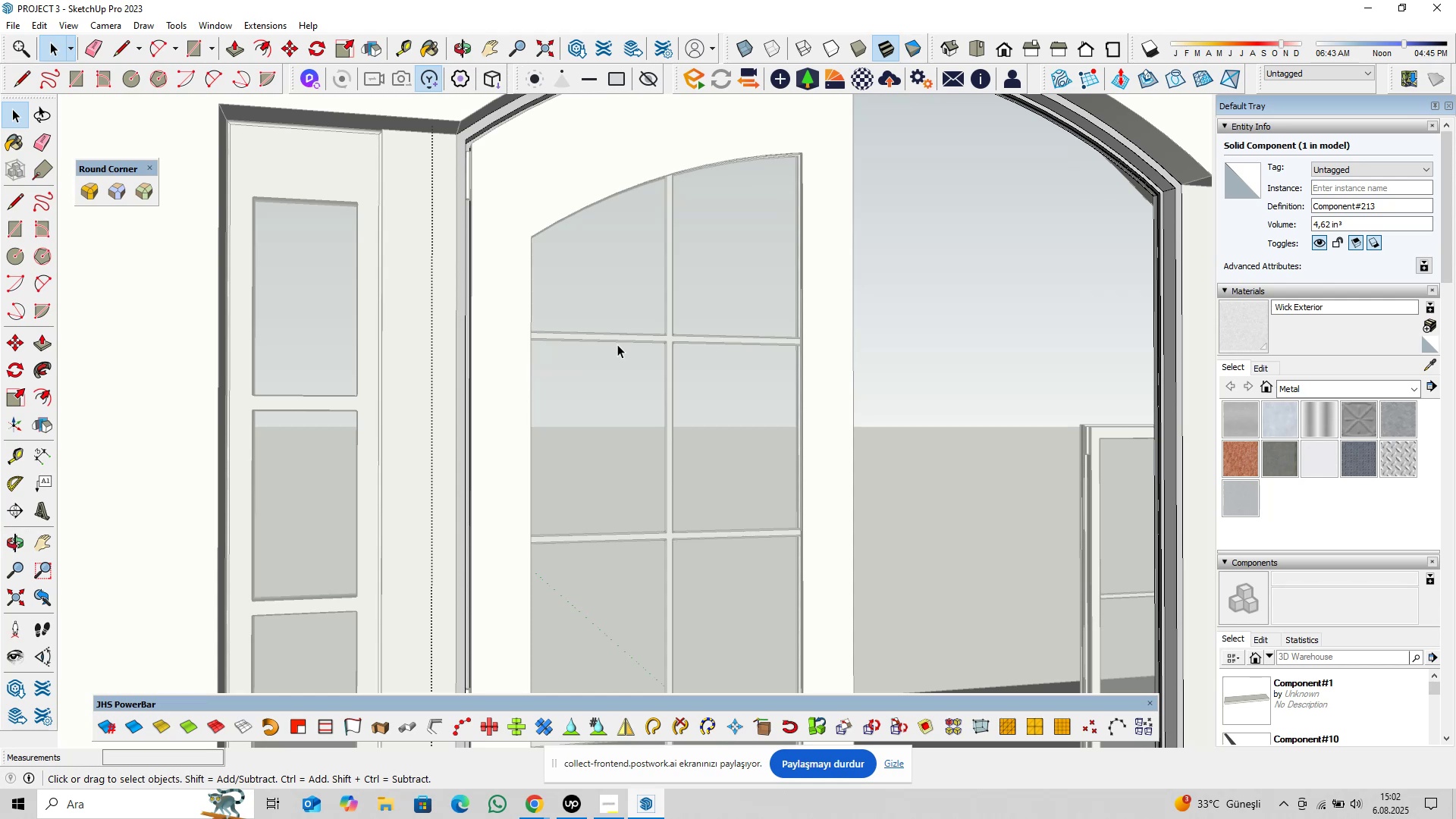 
scroll: coordinate [562, 326], scroll_direction: down, amount: 7.0
 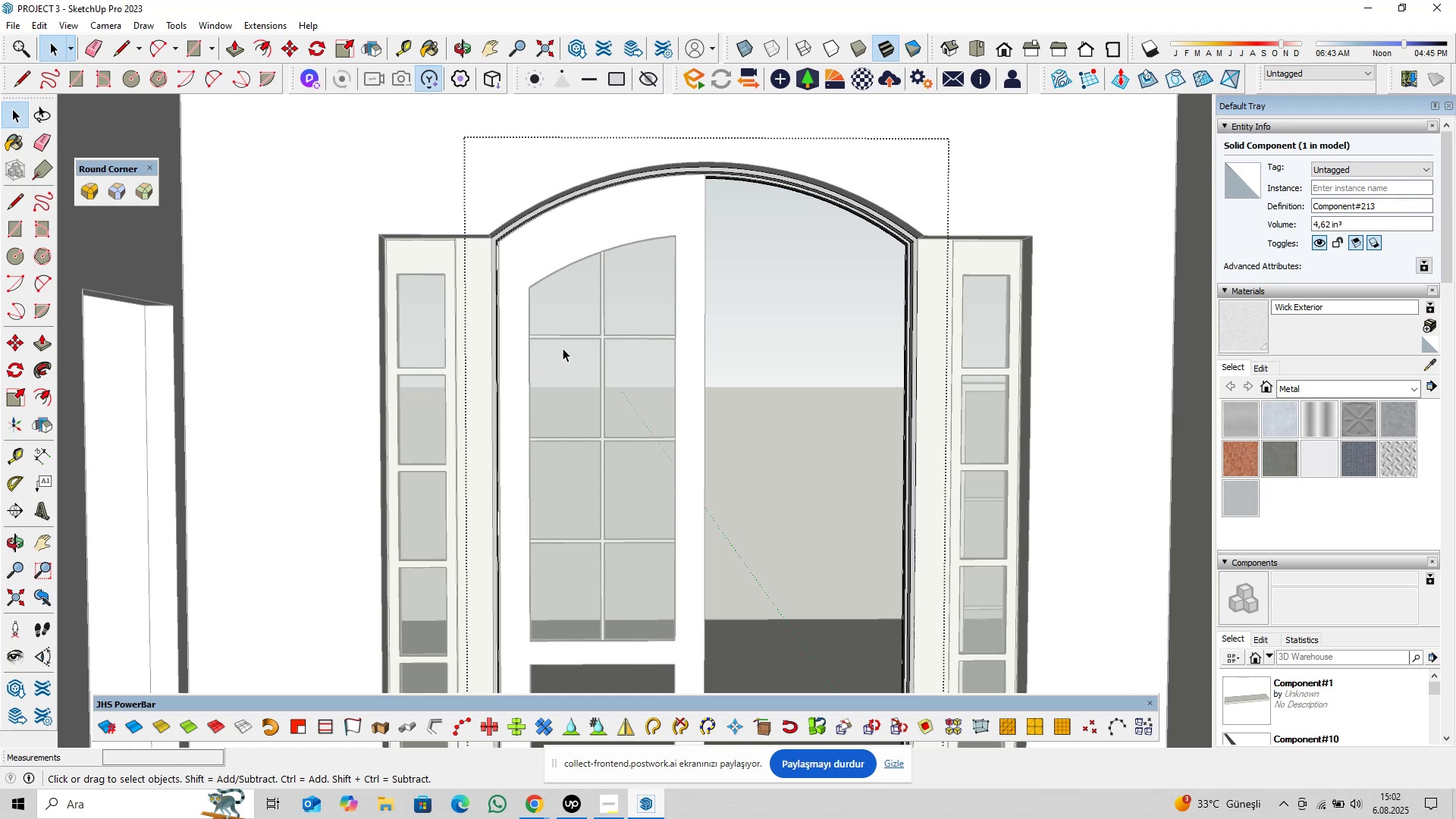 
wait(7.1)
 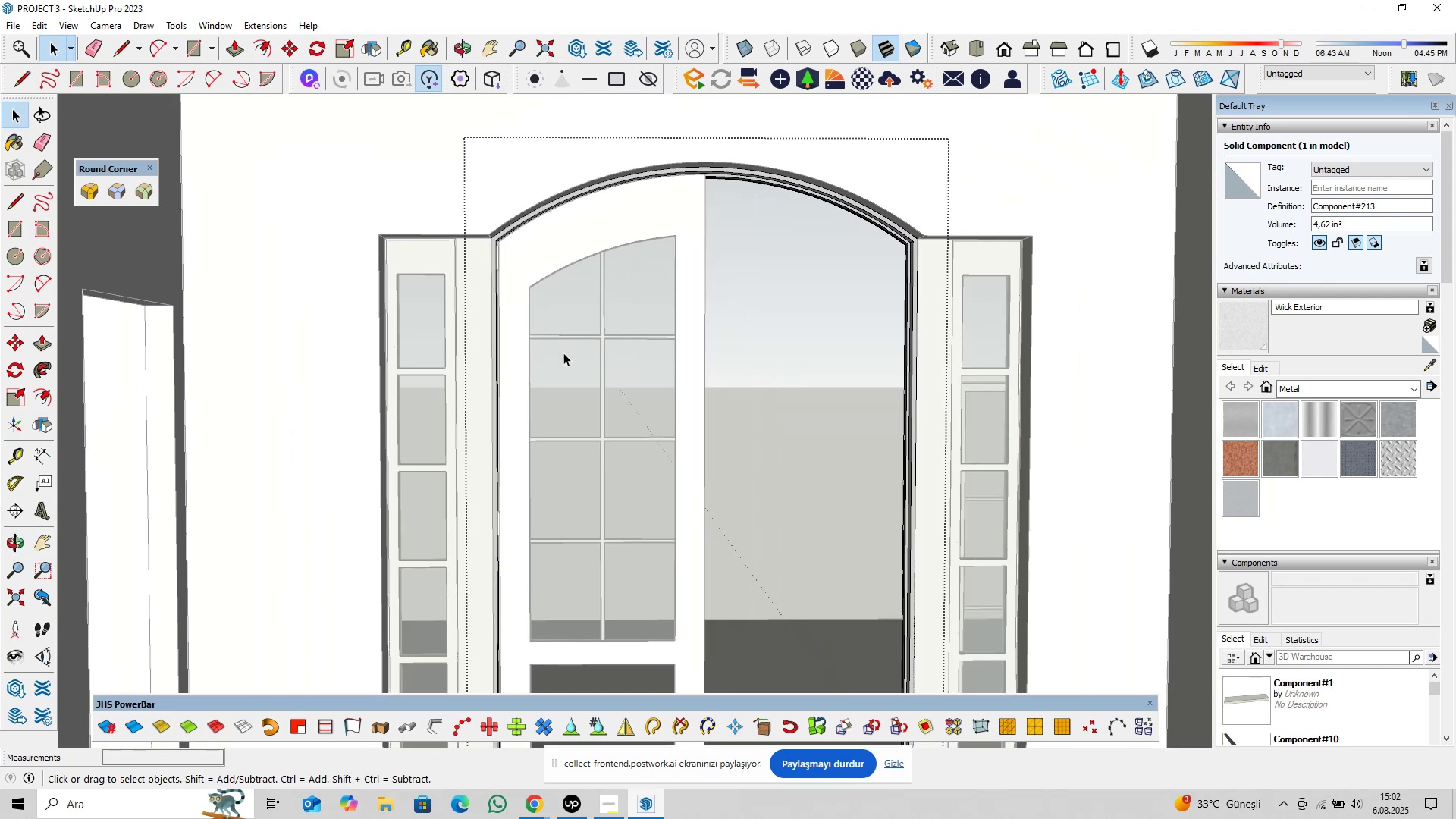 
hold_key(key=ShiftLeft, duration=0.48)
 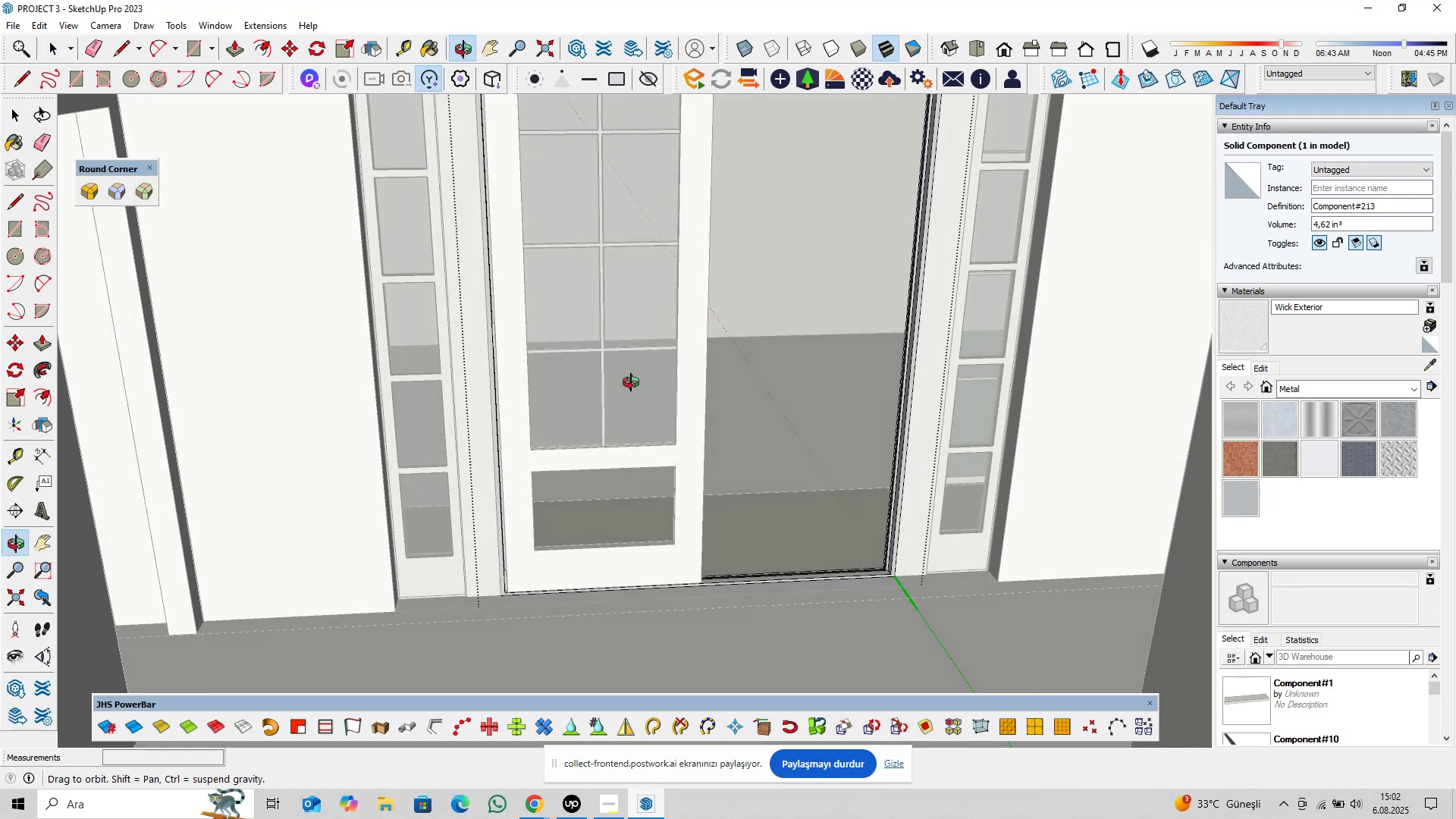 
scroll: coordinate [538, 592], scroll_direction: up, amount: 7.0
 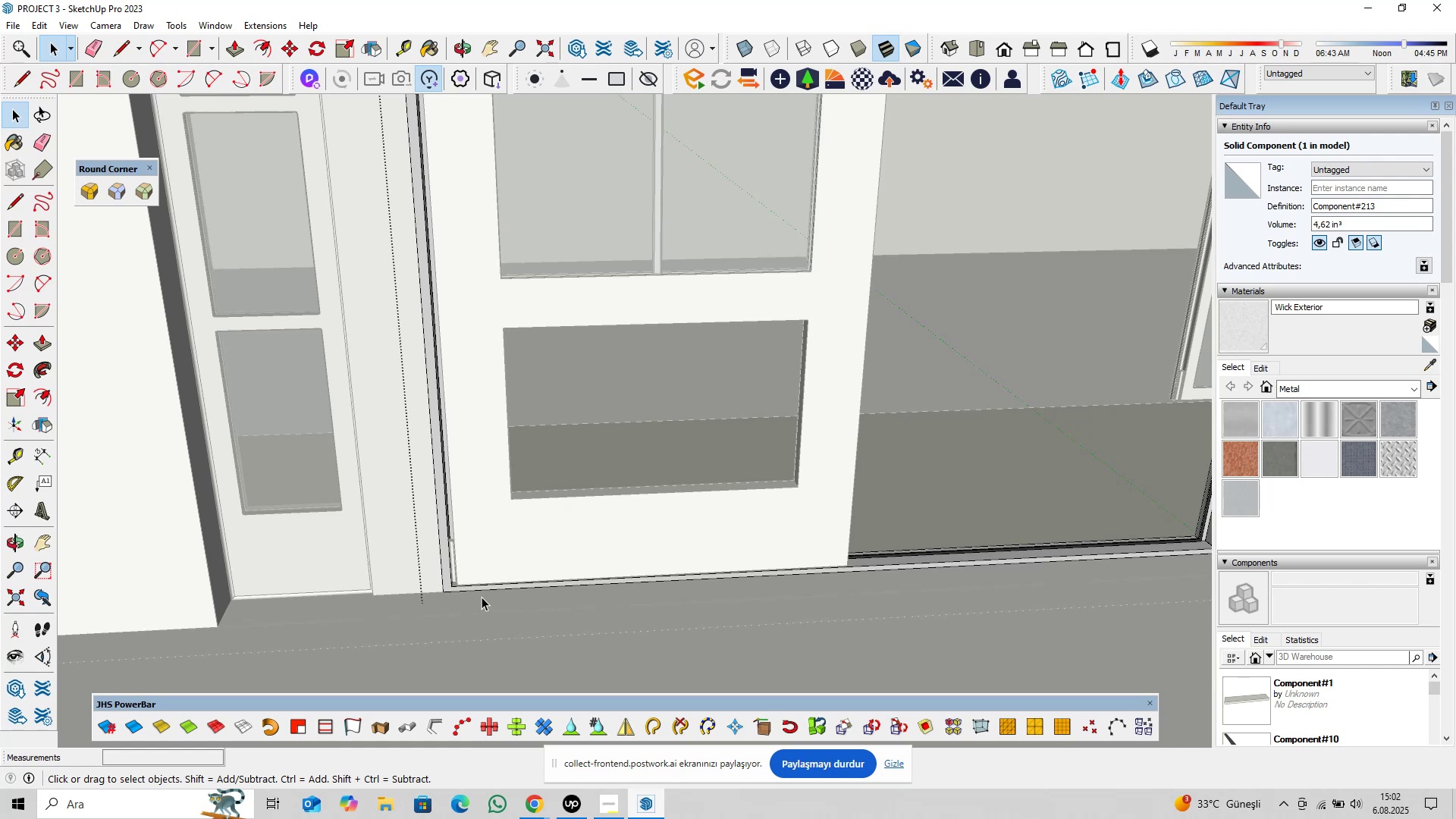 
wait(6.61)
 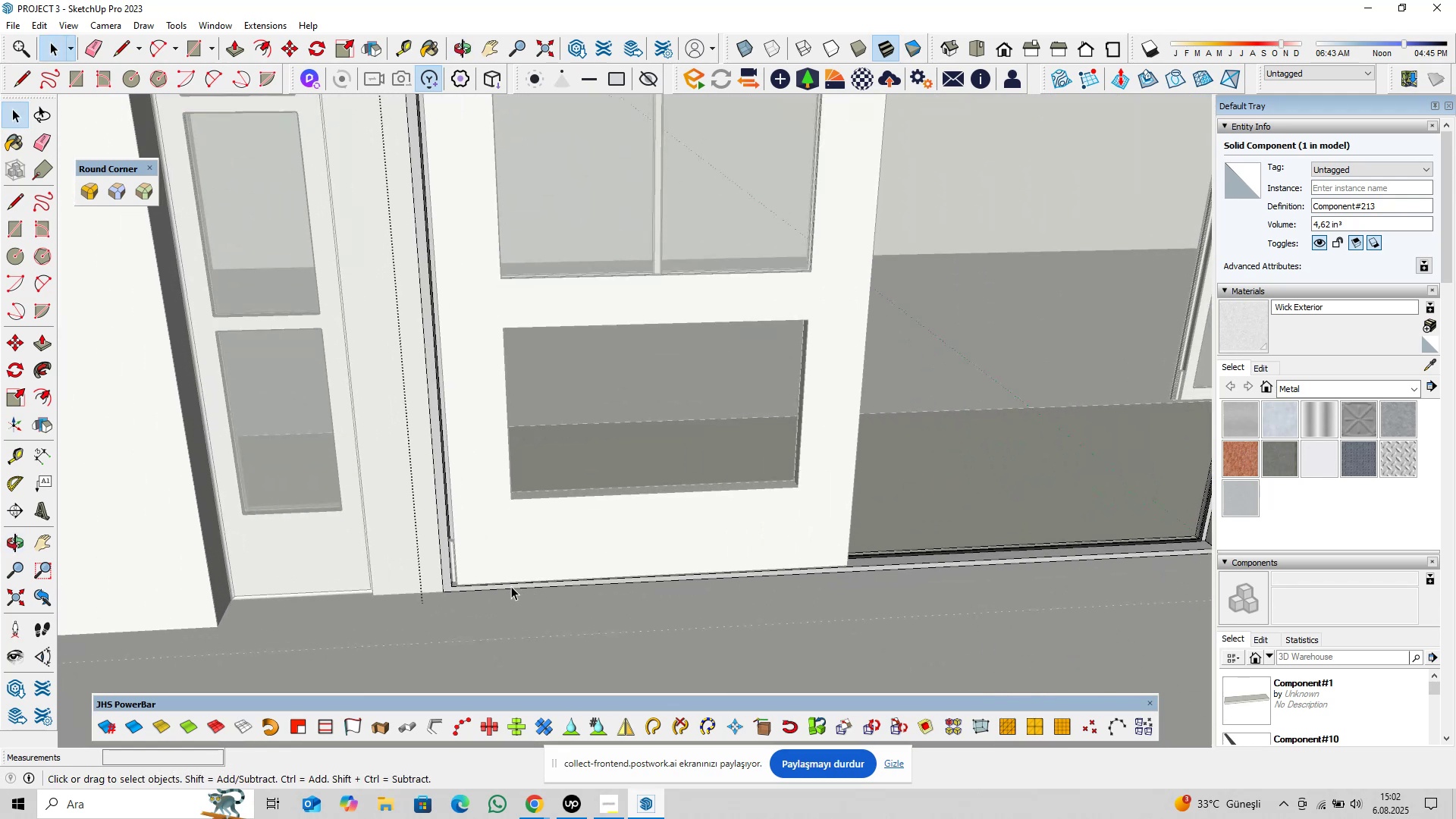 
scroll: coordinate [487, 583], scroll_direction: down, amount: 1.0
 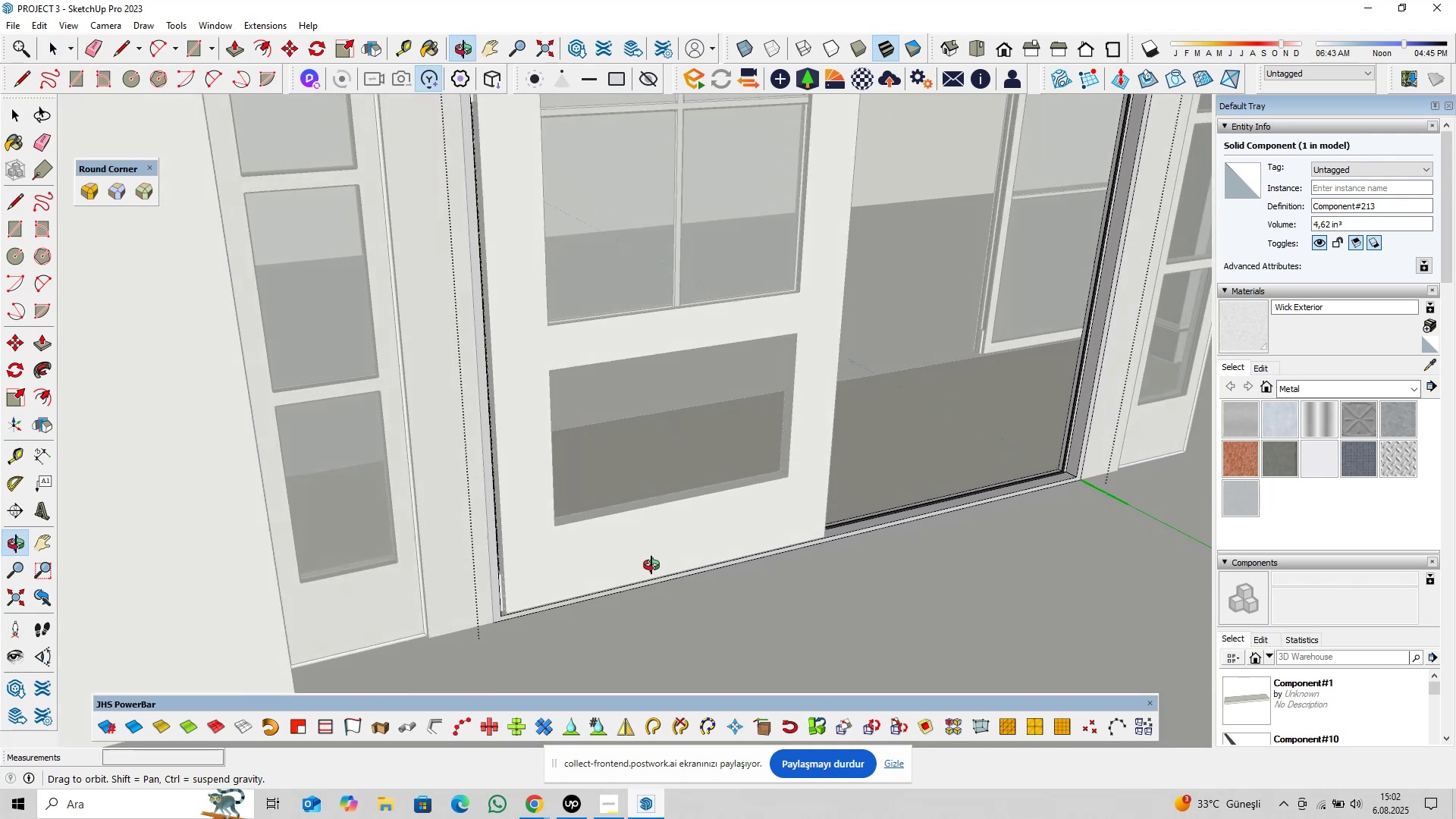 
wait(12.91)
 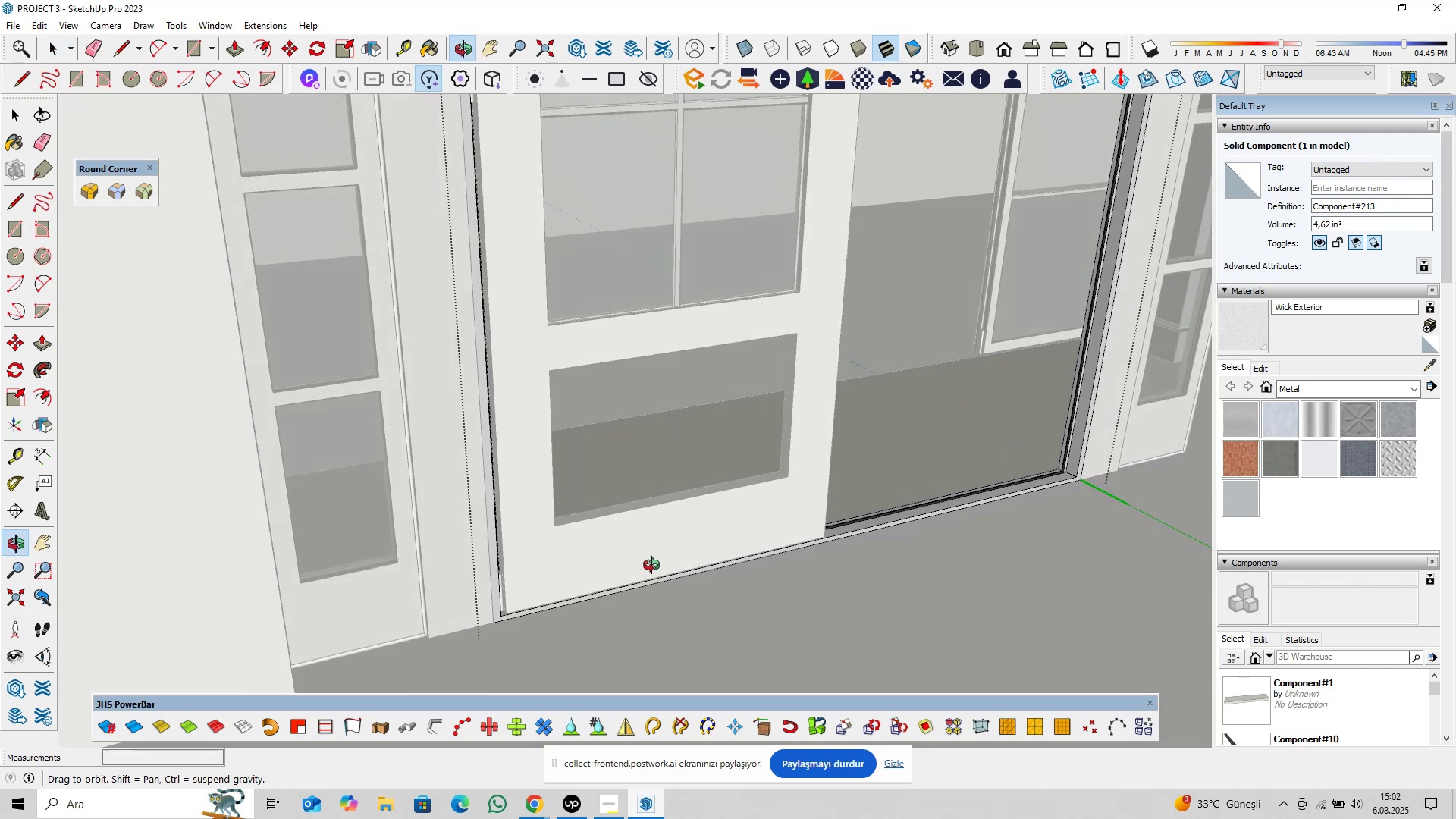 
key(Escape)
 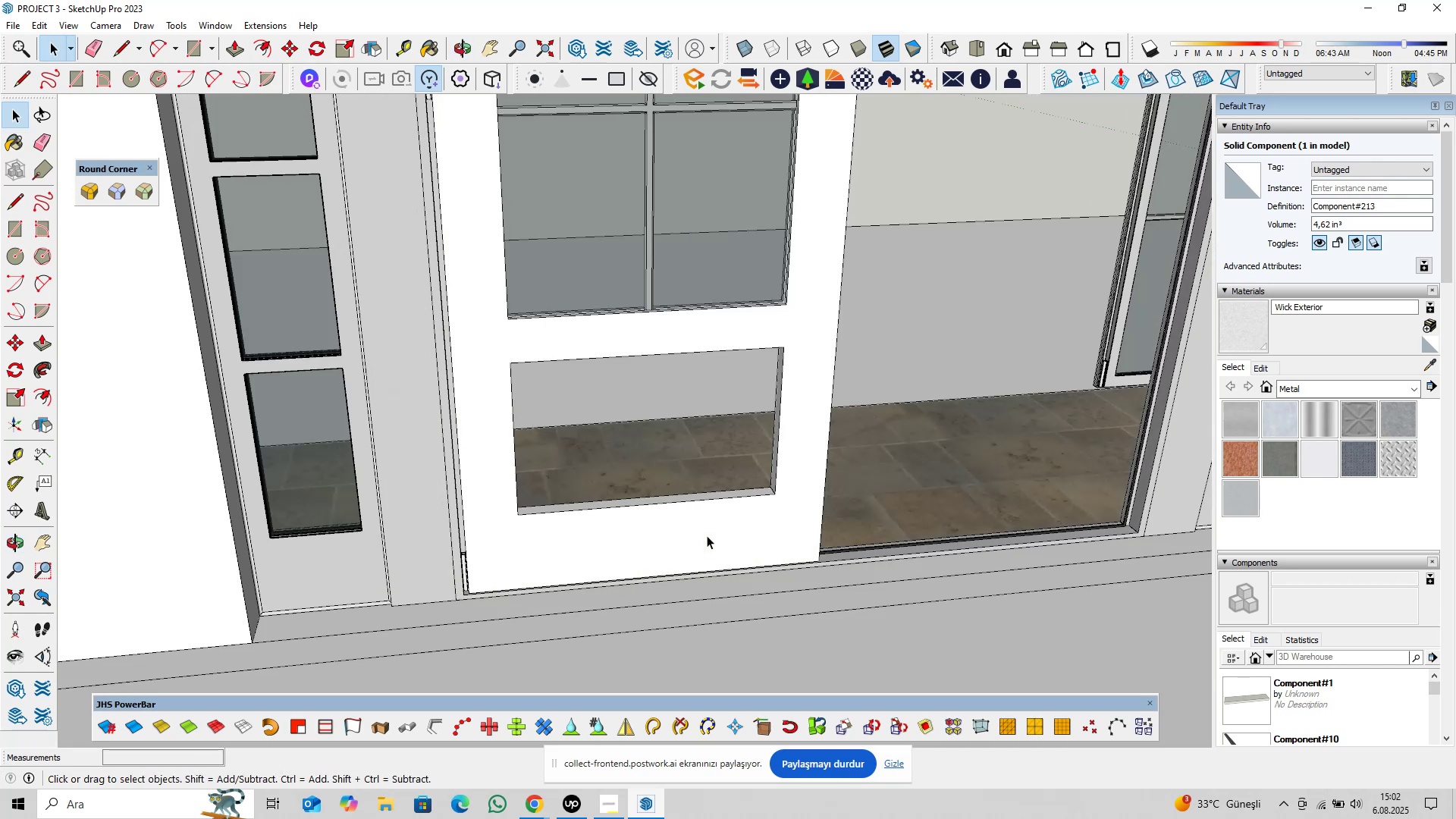 
left_click([707, 535])
 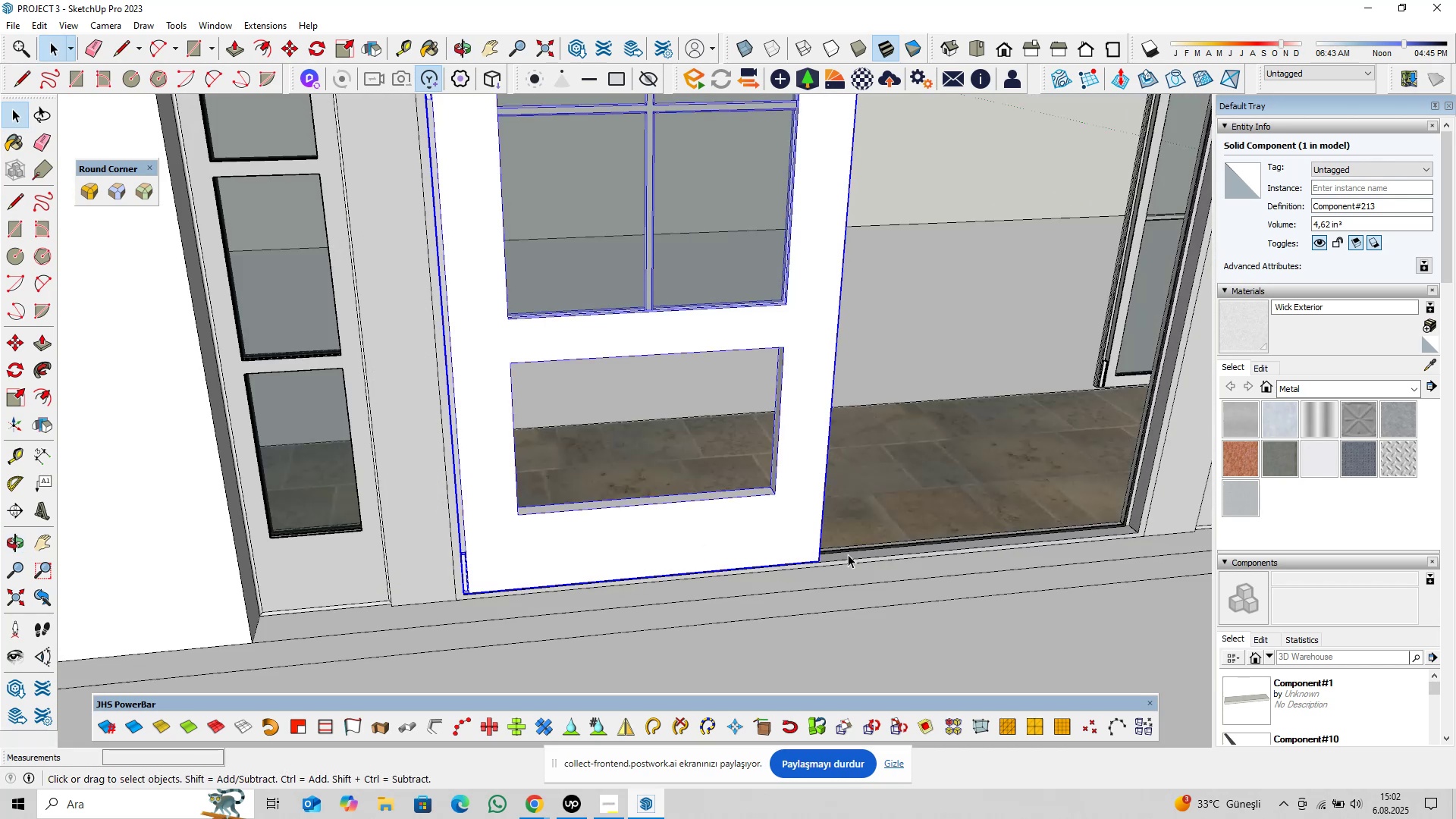 
left_click([849, 554])
 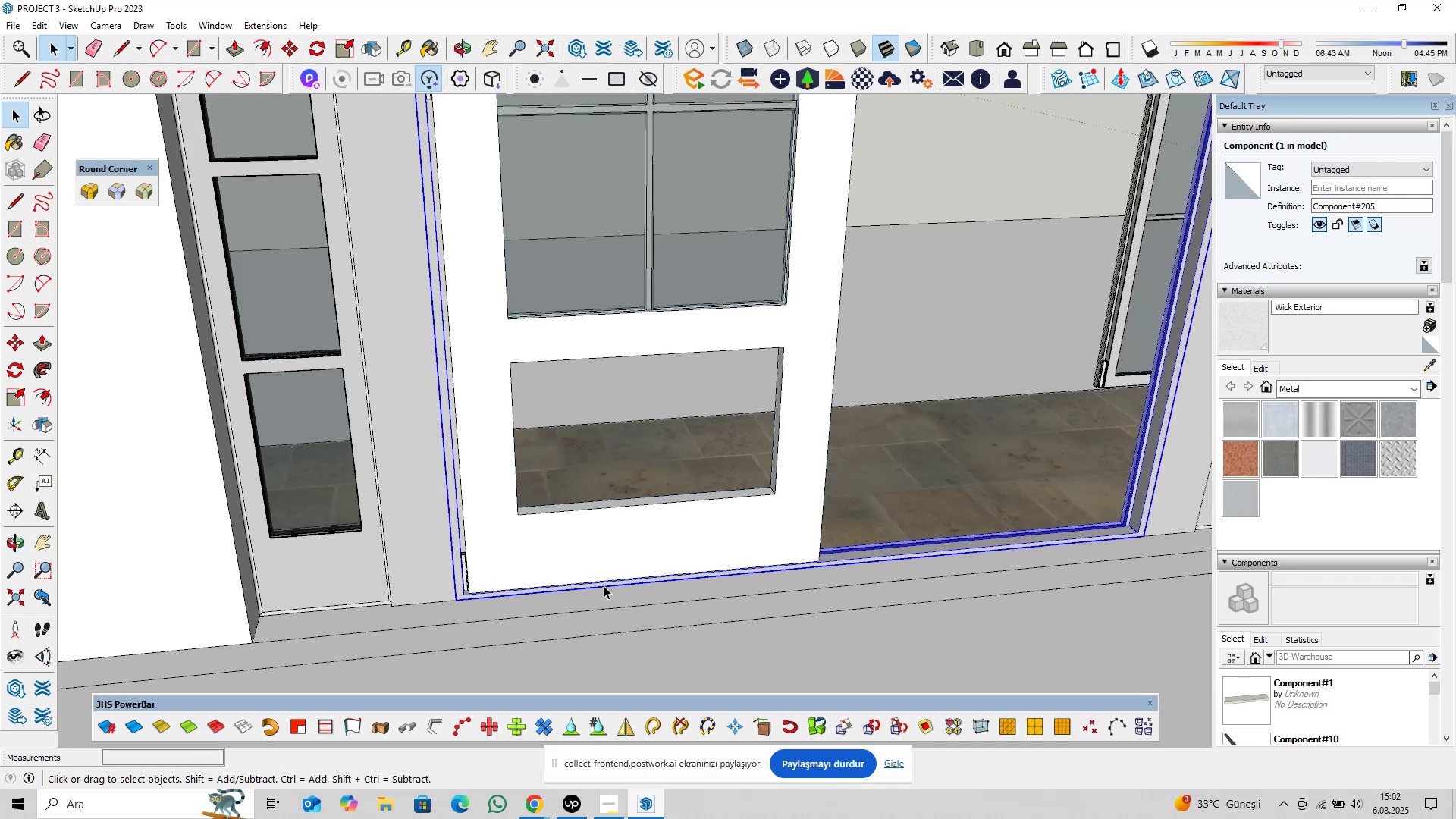 
scroll: coordinate [445, 562], scroll_direction: up, amount: 2.0
 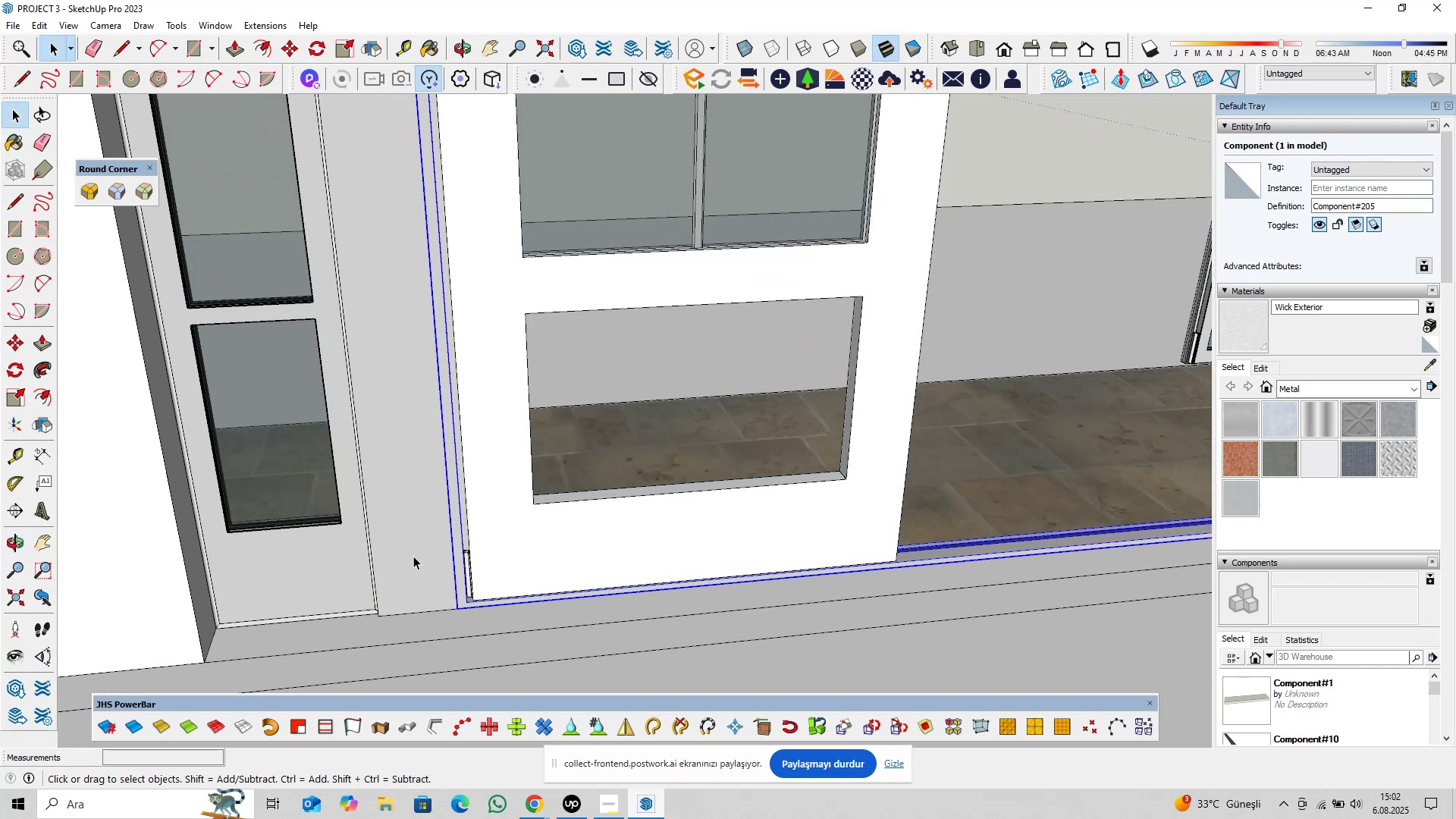 
left_click([413, 556])
 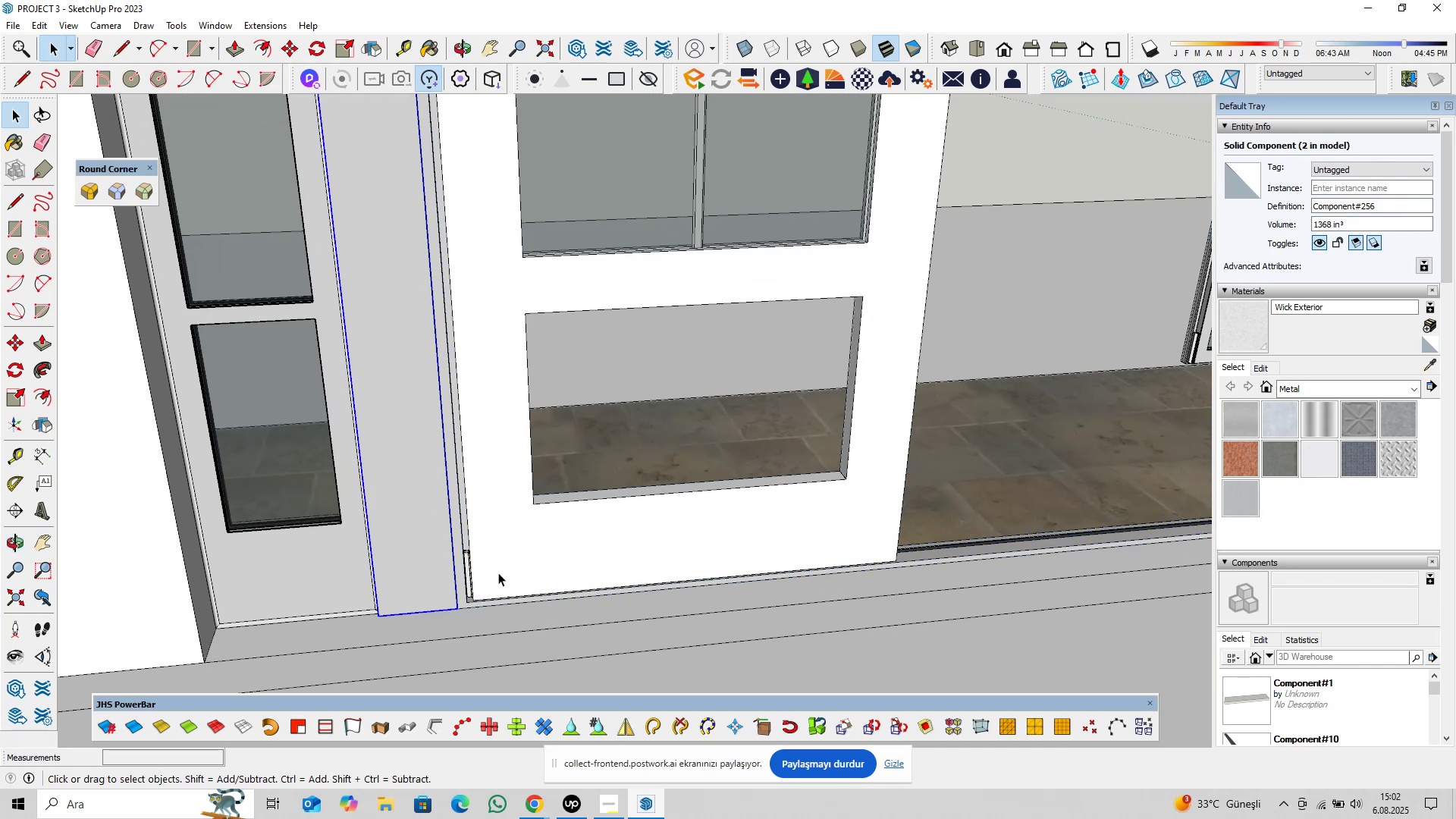 
double_click([401, 563])
 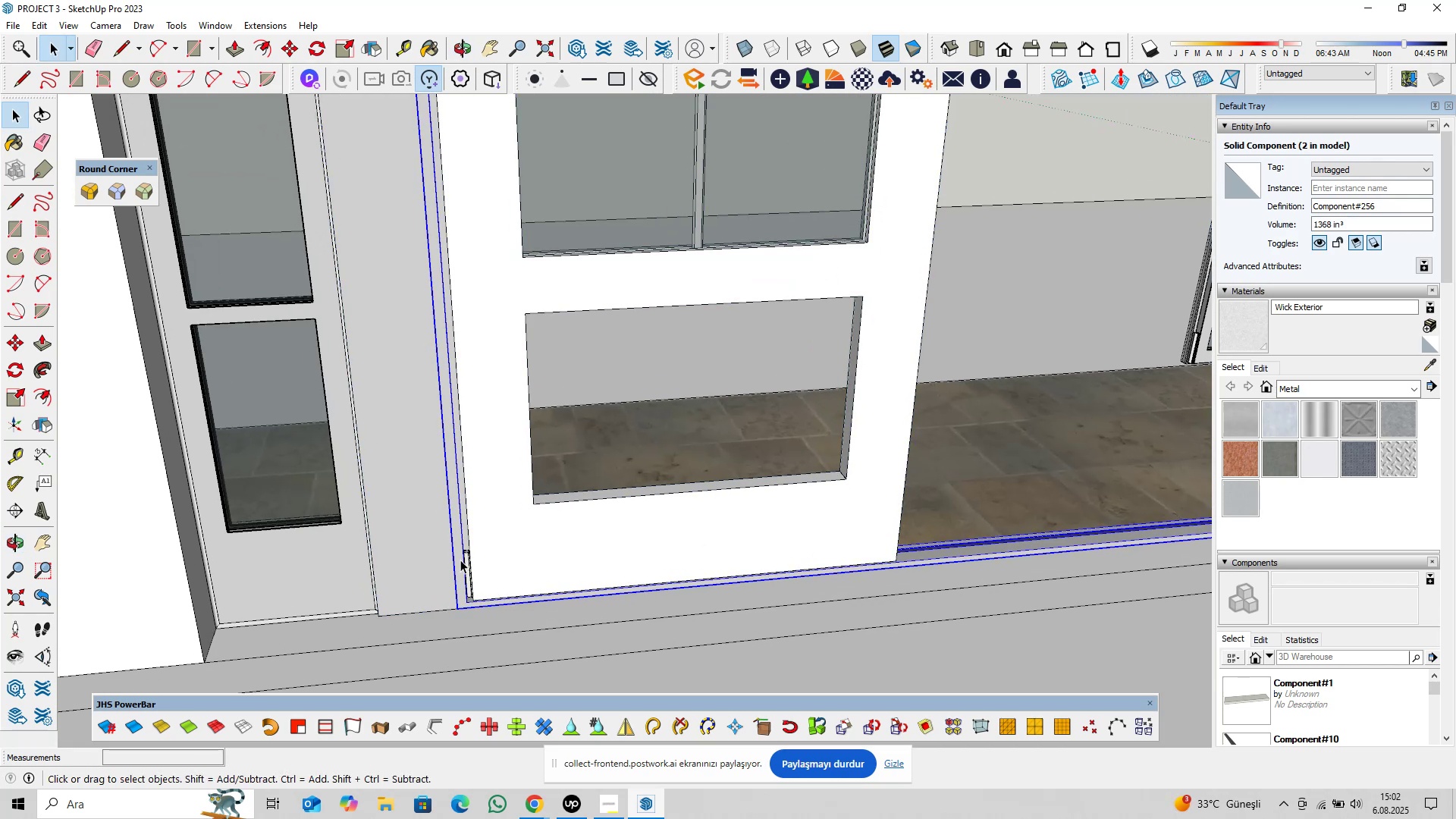 
double_click([416, 560])
 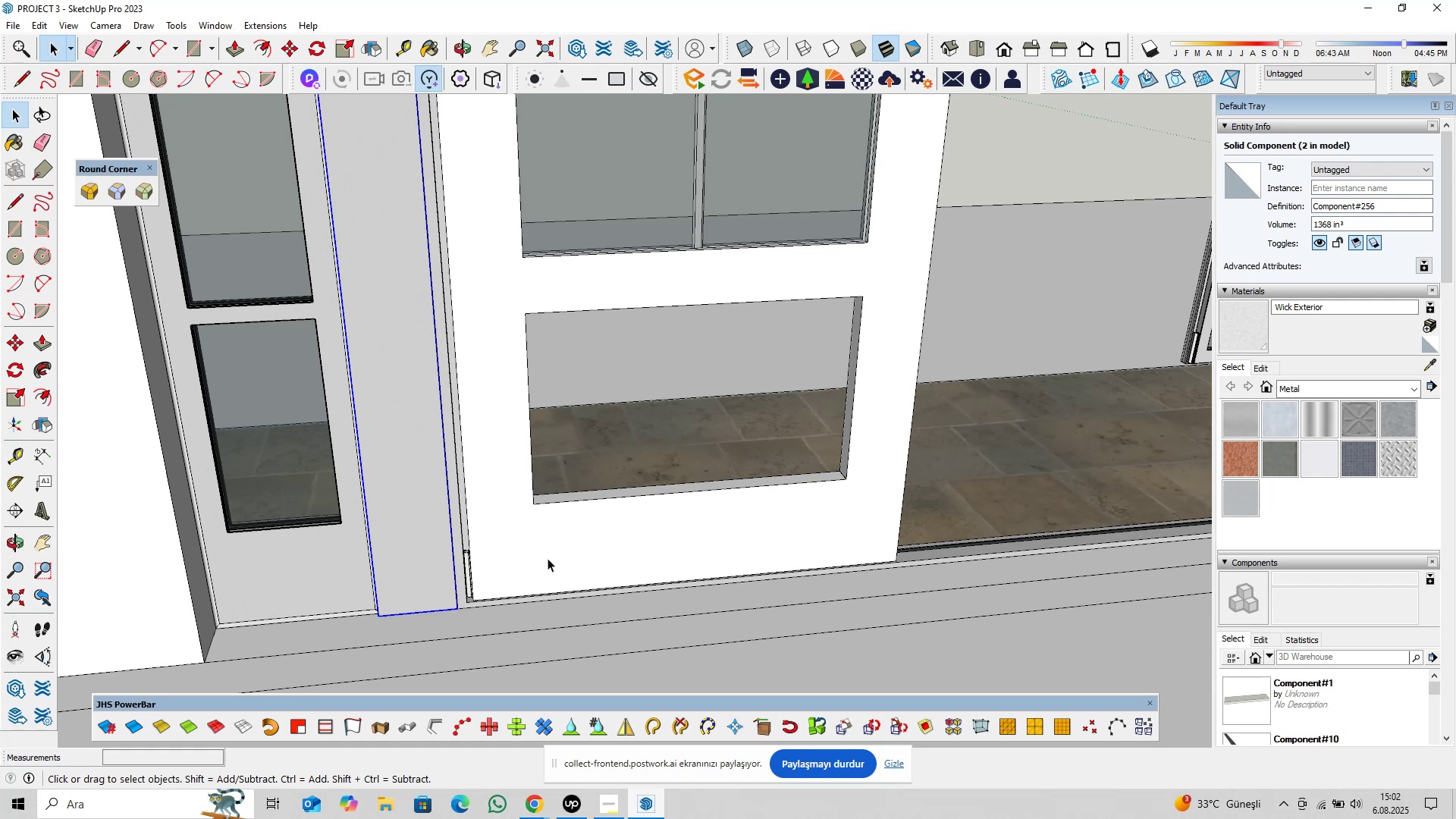 
hold_key(key=ShiftLeft, duration=0.46)
 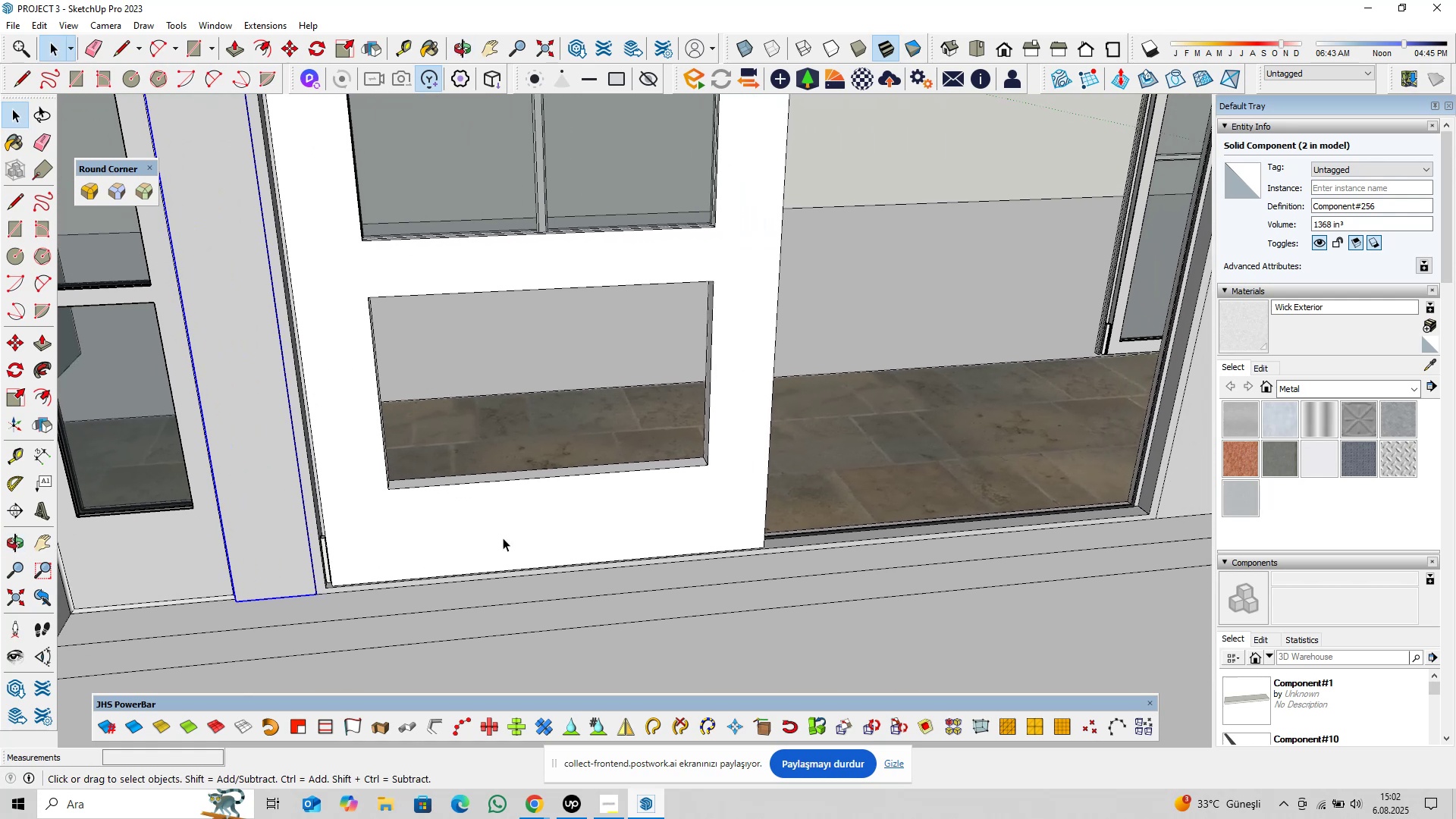 
scroll: coordinate [503, 538], scroll_direction: down, amount: 4.0
 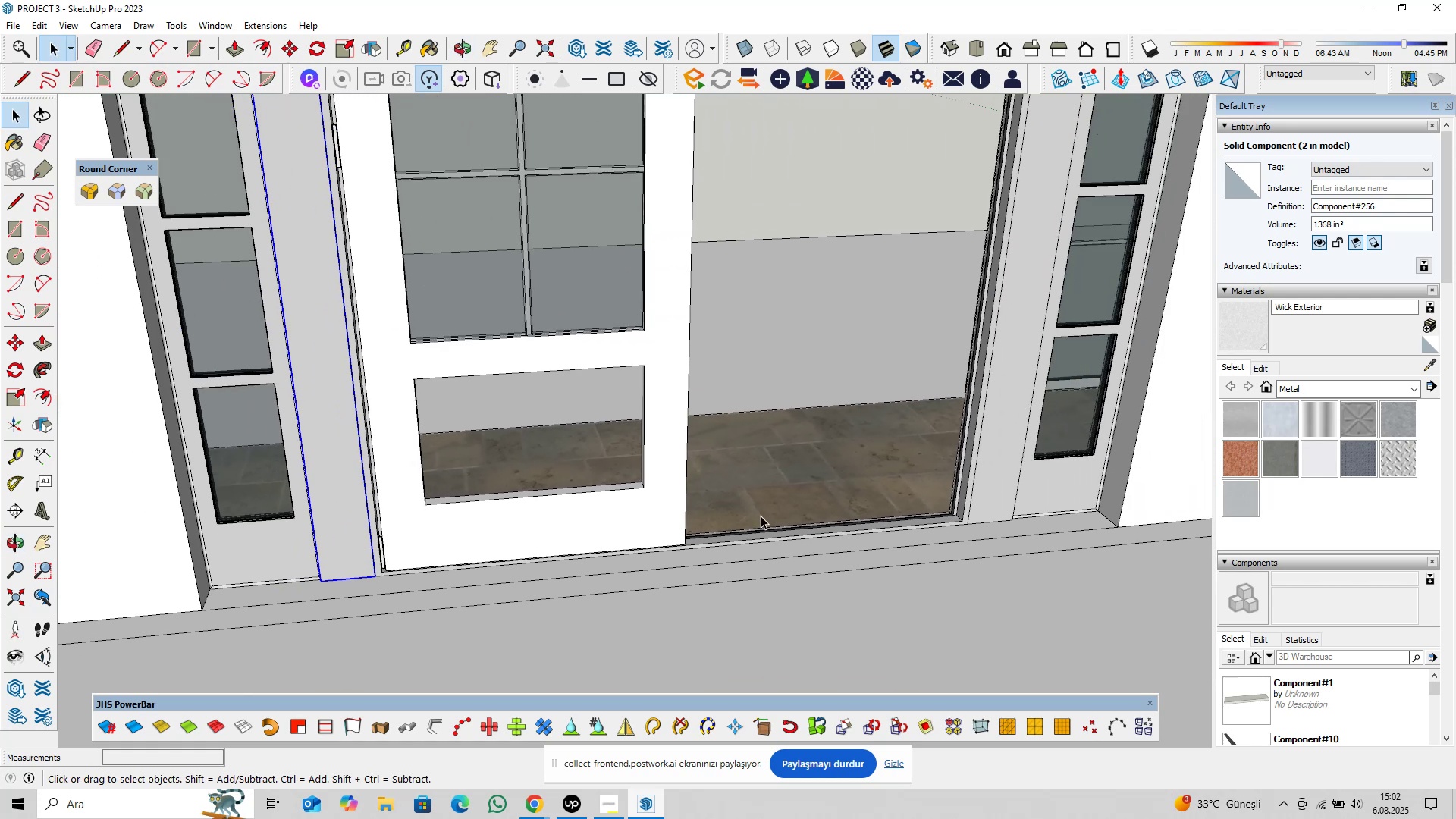 
hold_key(key=ShiftLeft, duration=0.46)
 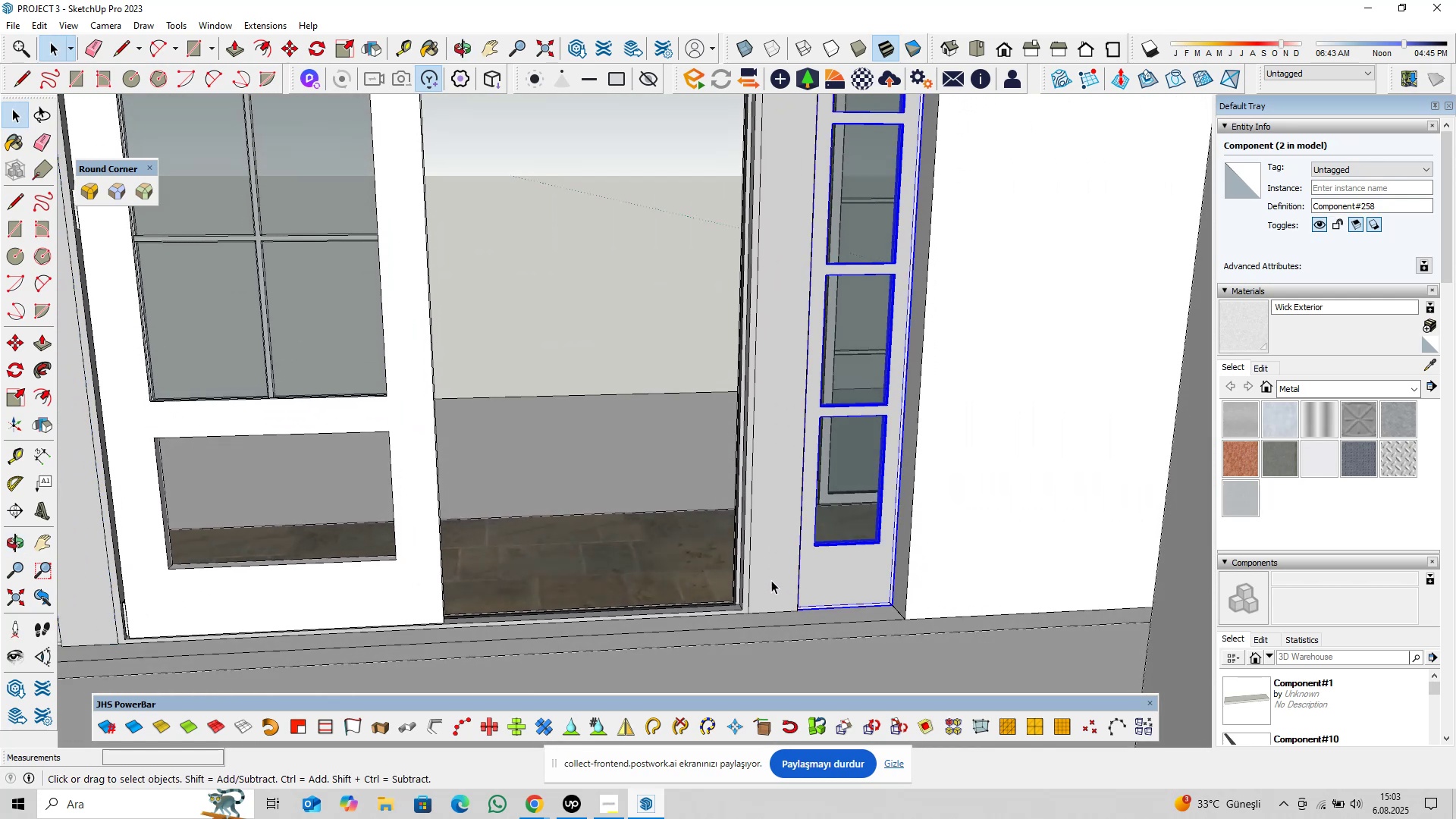 
hold_key(key=ControlLeft, duration=0.42)
left_click([773, 554])
 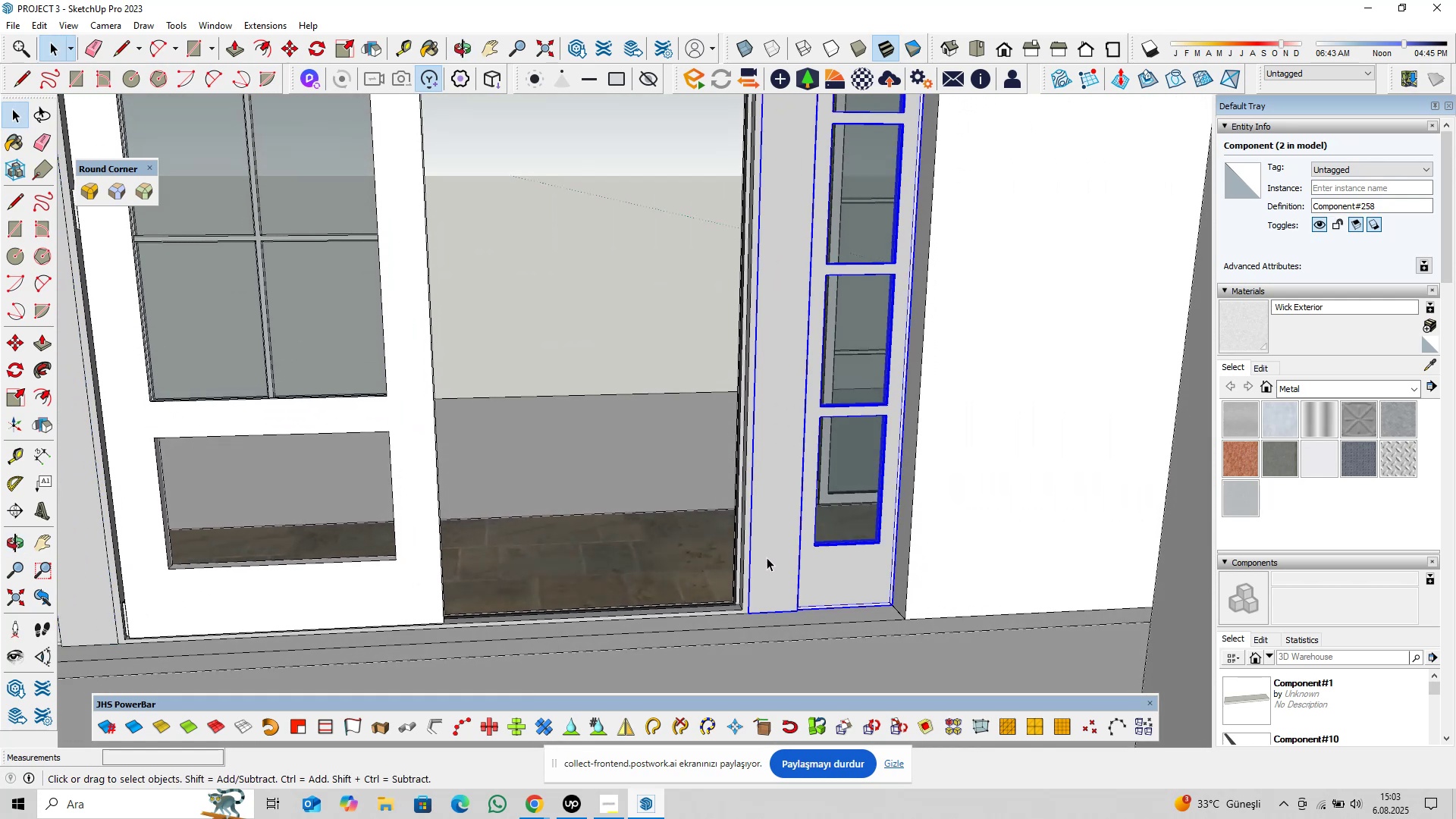 
hold_key(key=ShiftLeft, duration=0.38)
 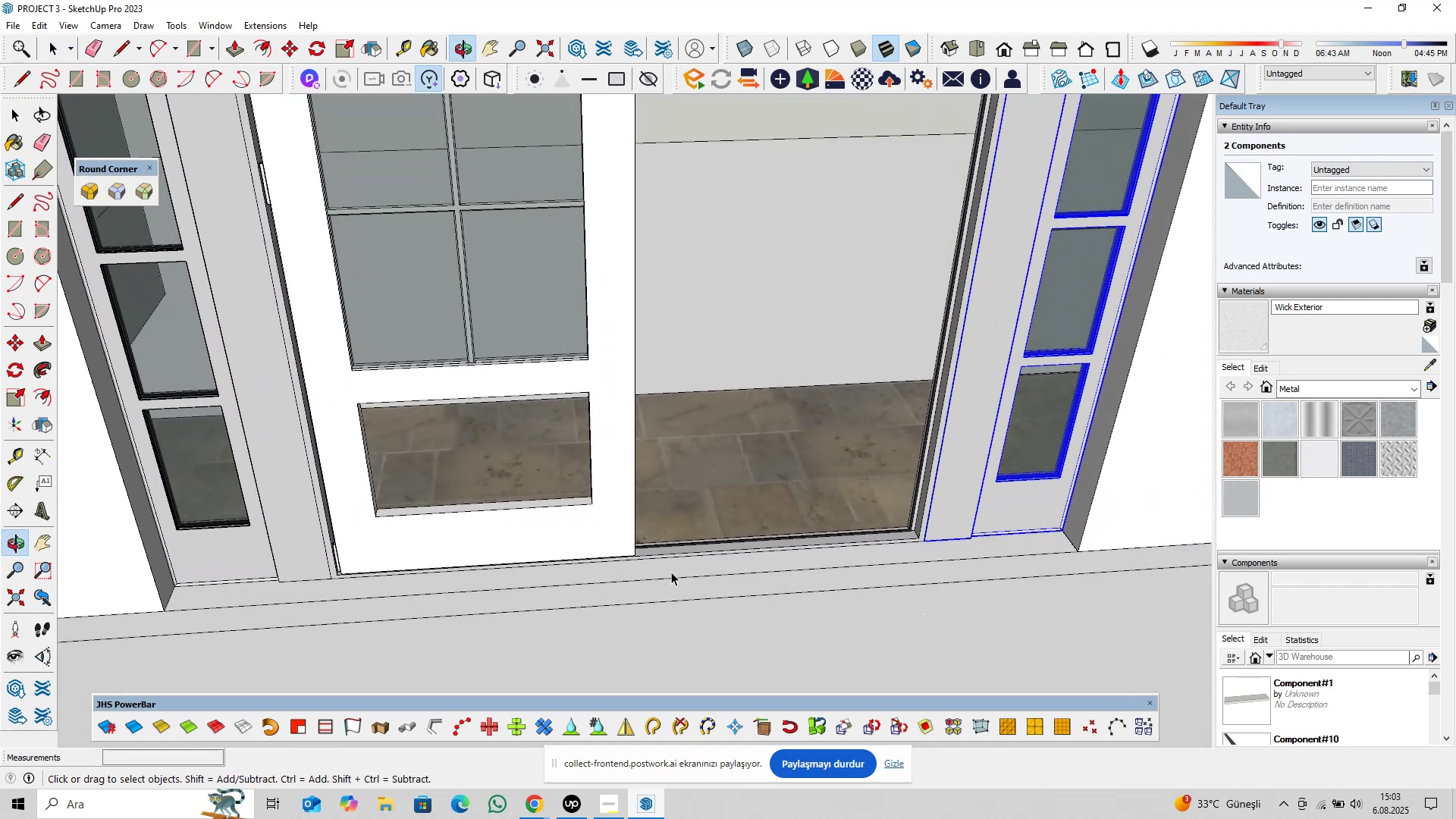 
hold_key(key=ControlLeft, duration=0.79)
left_click([526, 519])
 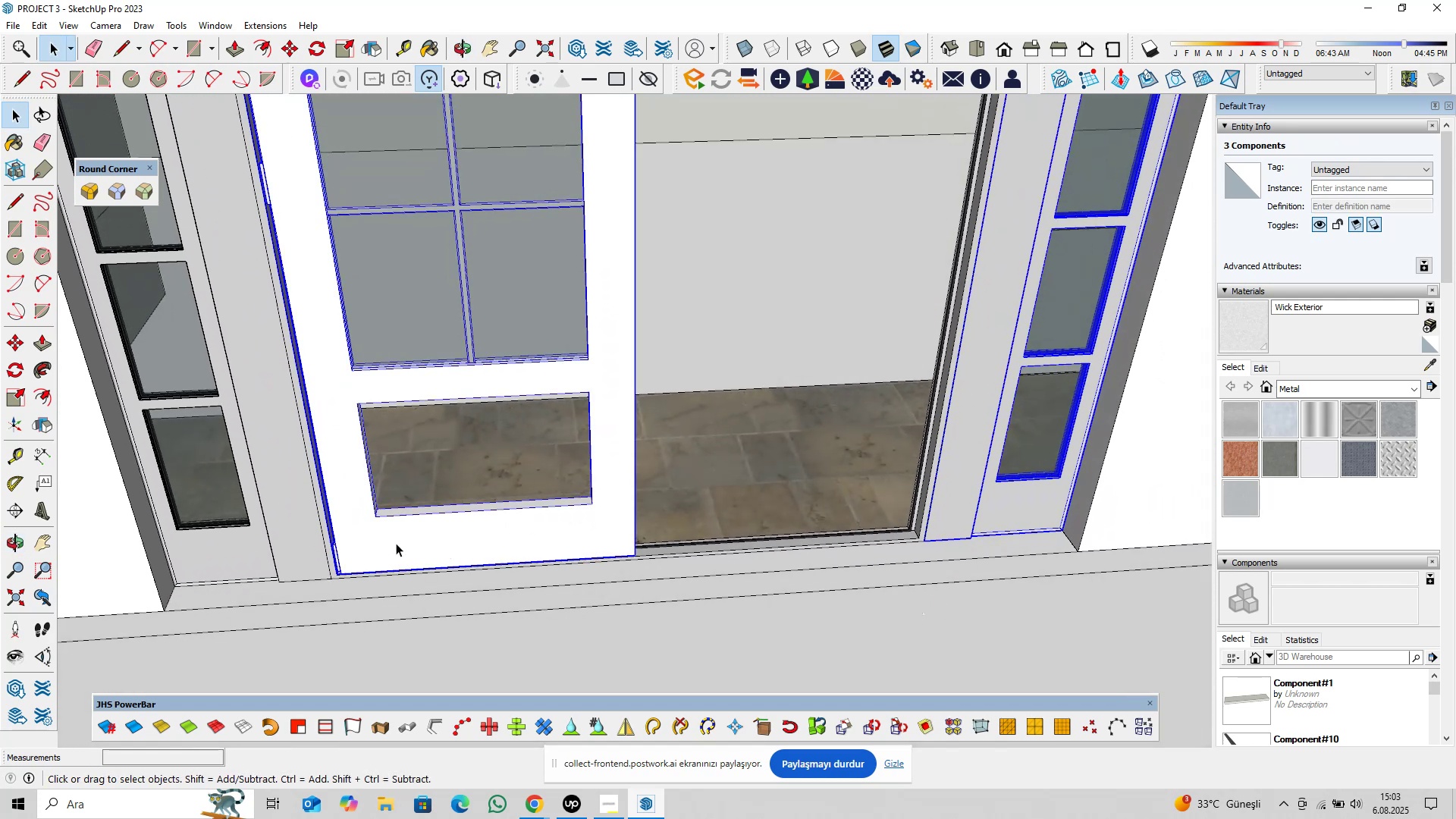 
hold_key(key=ControlLeft, duration=1.5)
left_click([256, 552])
 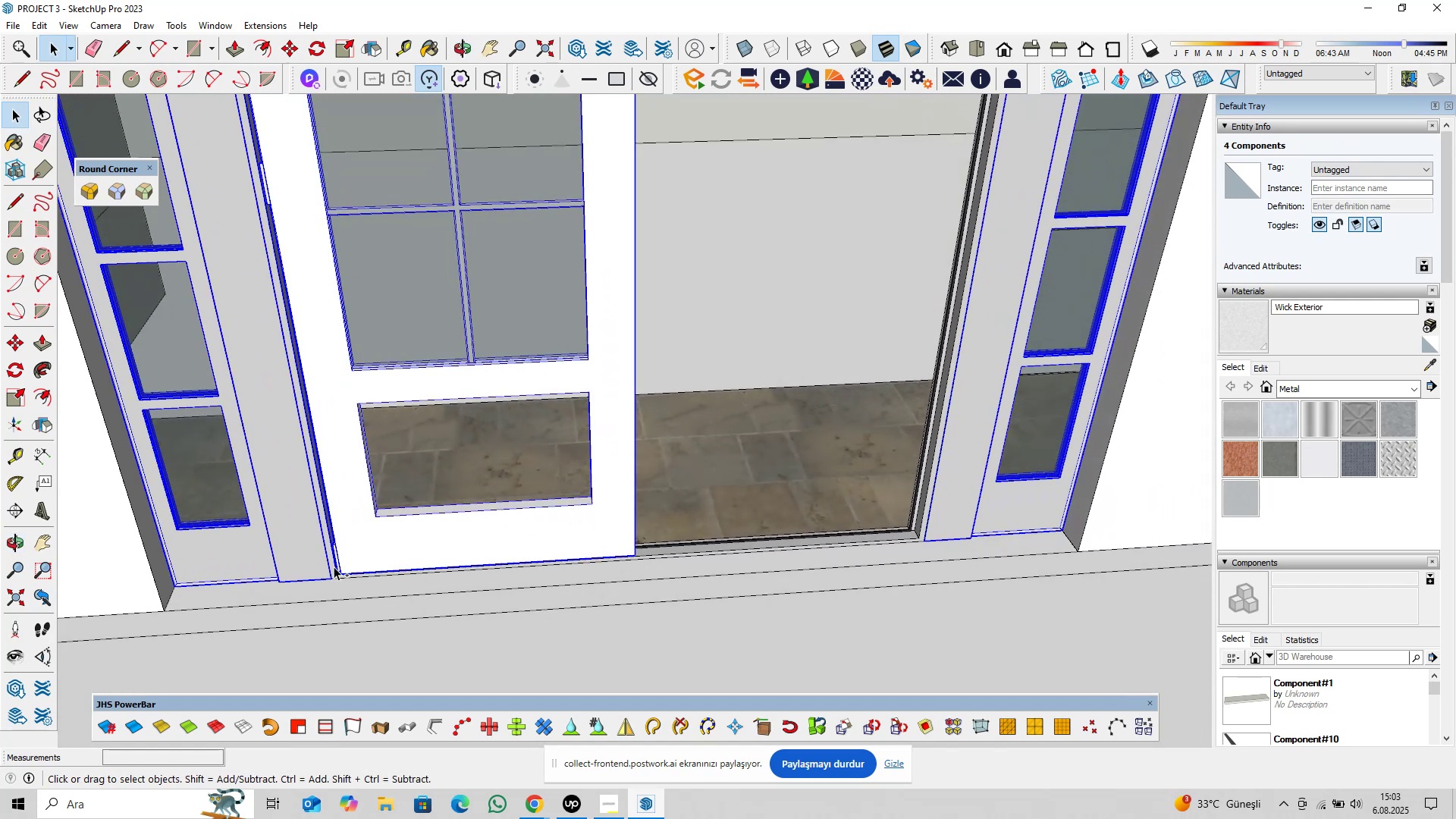 
hold_key(key=ControlLeft, duration=0.79)
left_click([684, 551])
 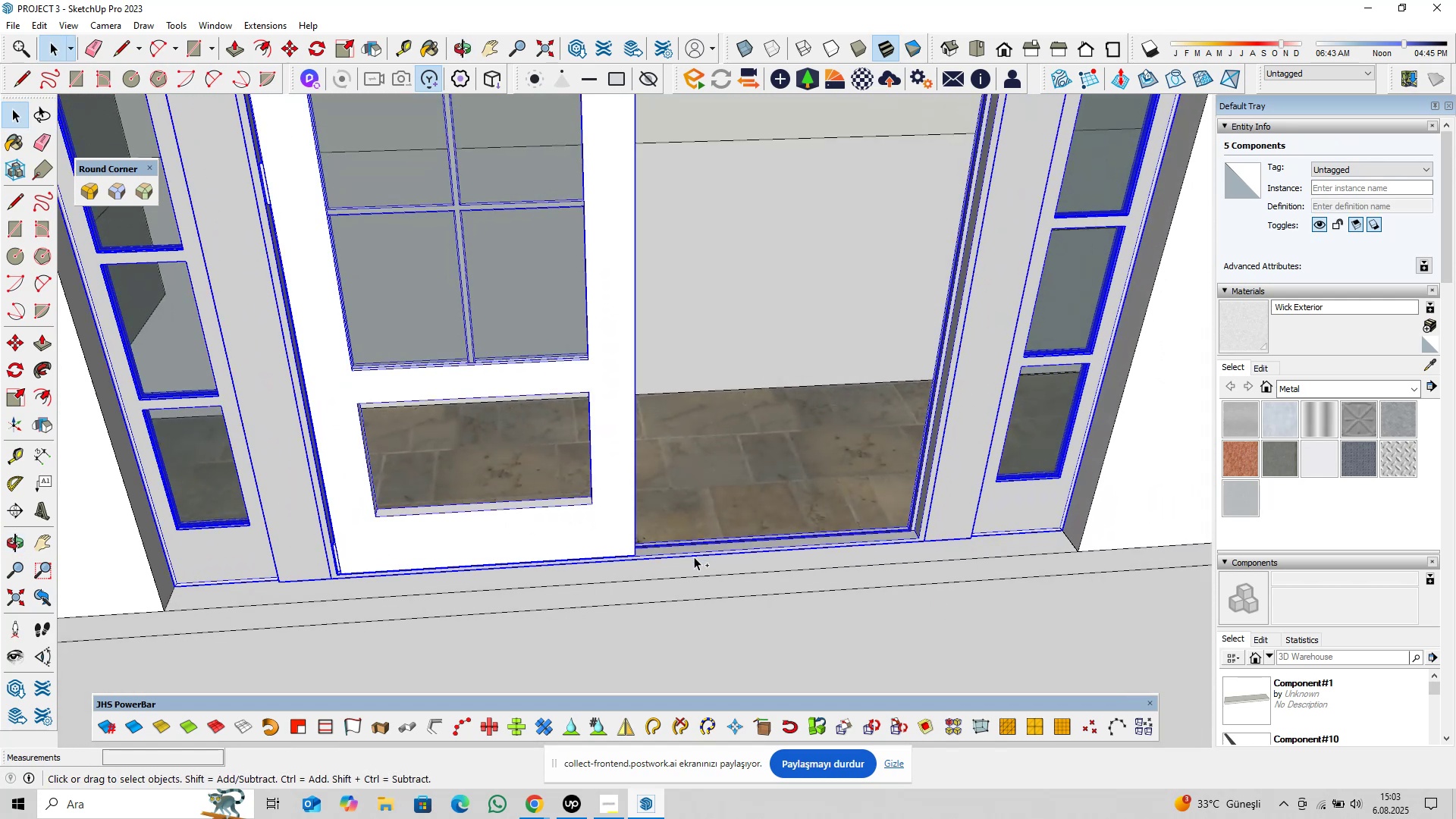 
hold_key(key=ControlLeft, duration=5.88)
 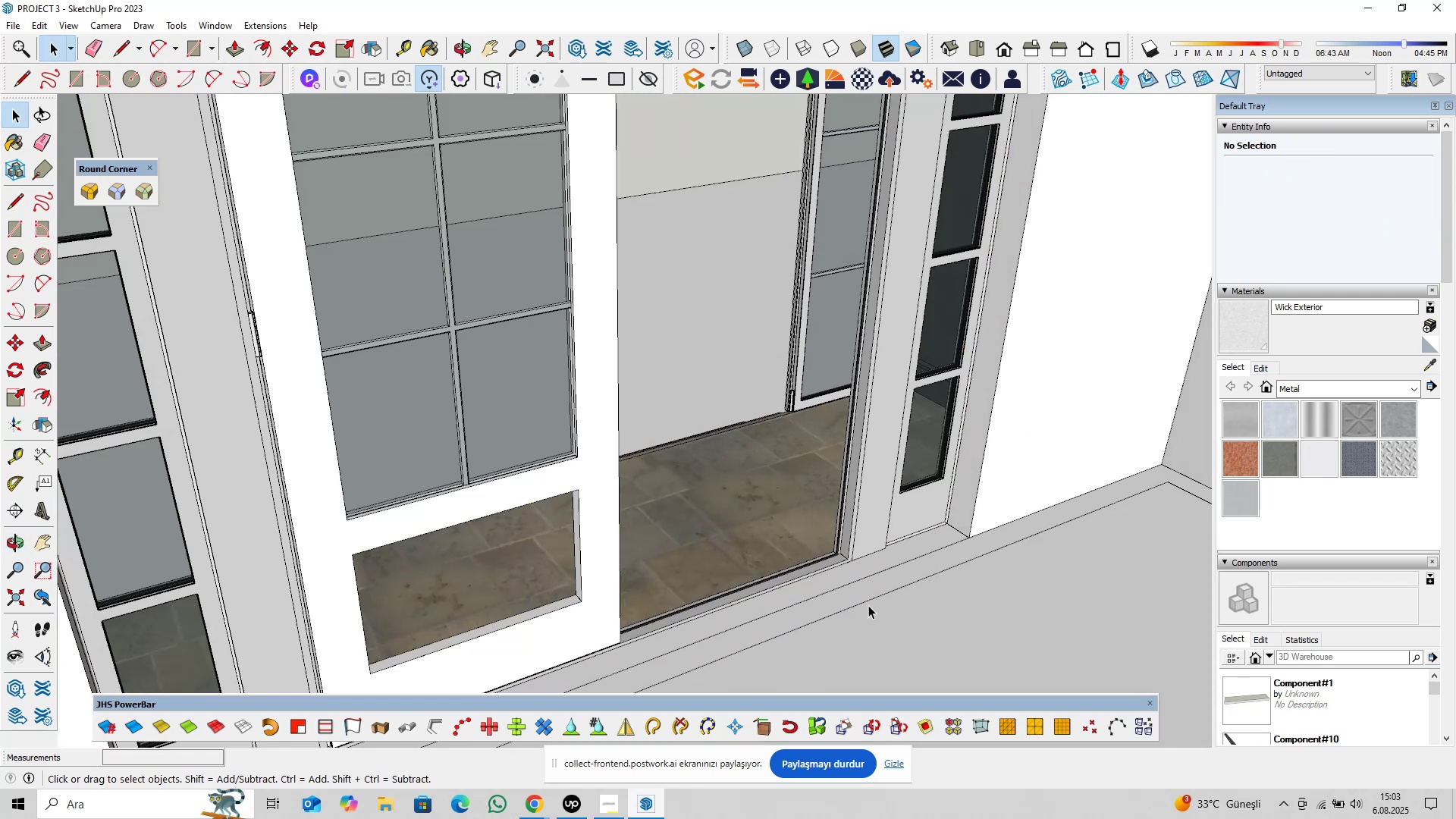 
hold_key(key=ShiftLeft, duration=0.38)
 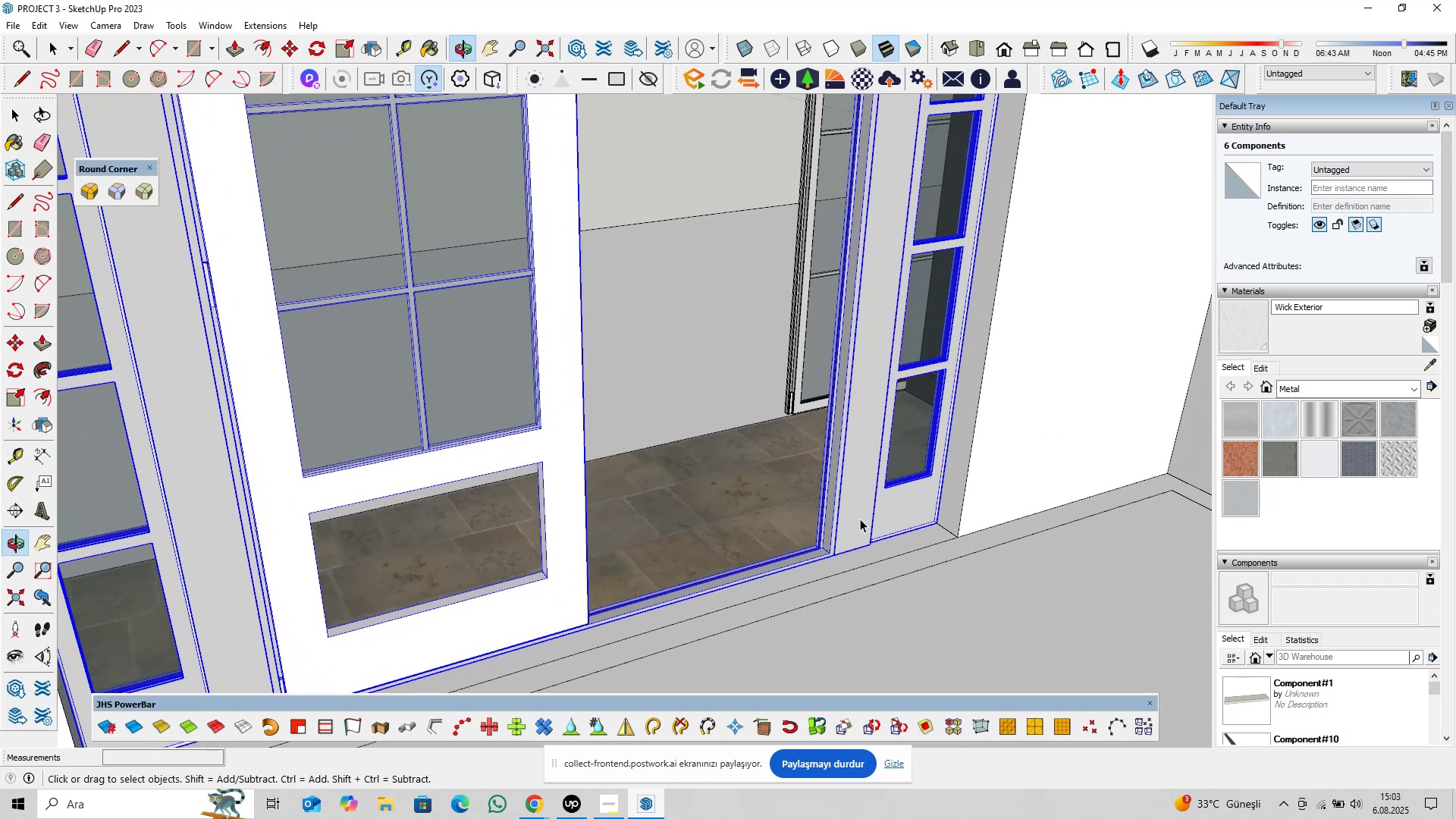 
right_click([861, 517])
 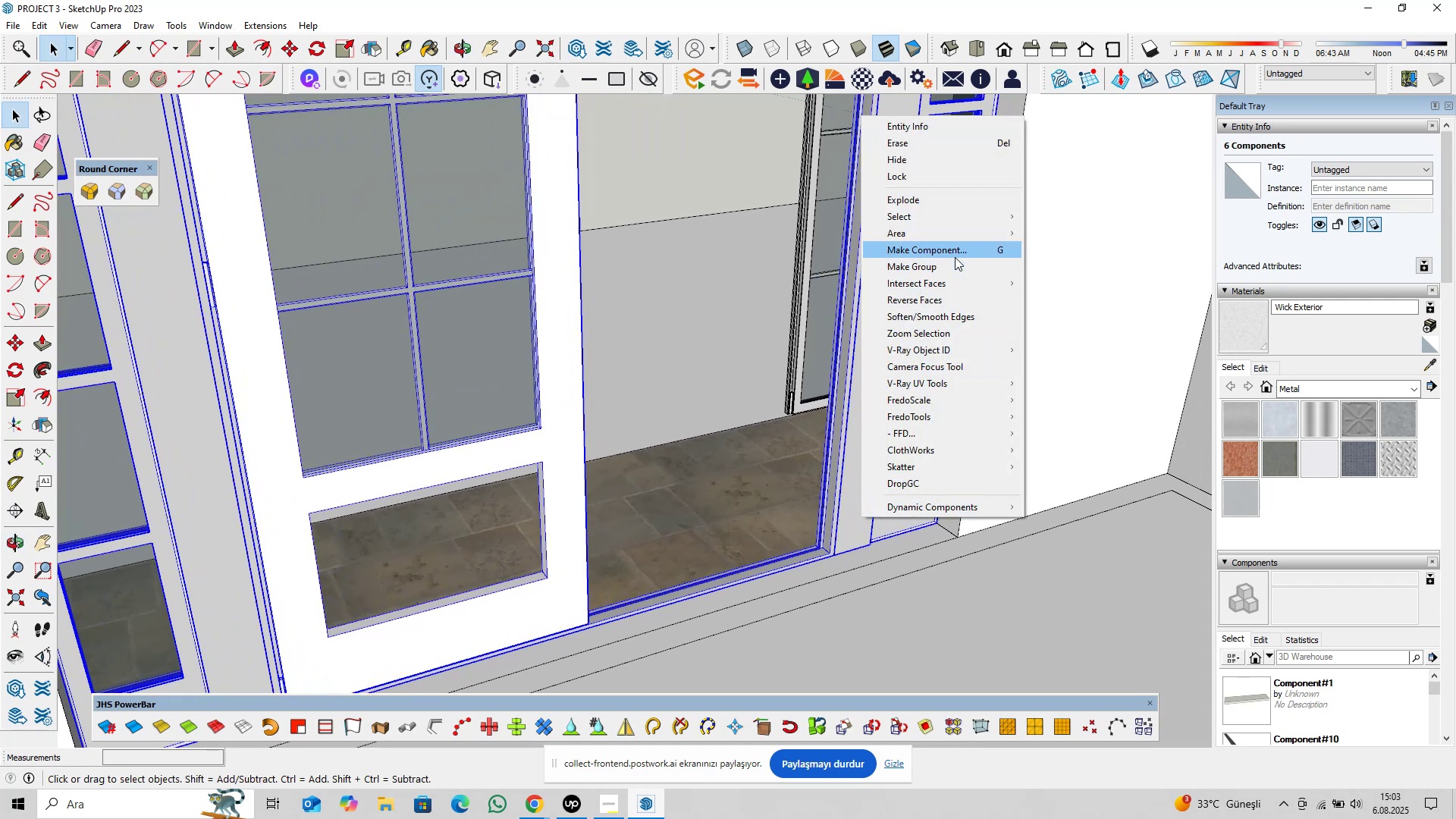 
left_click([955, 257])
 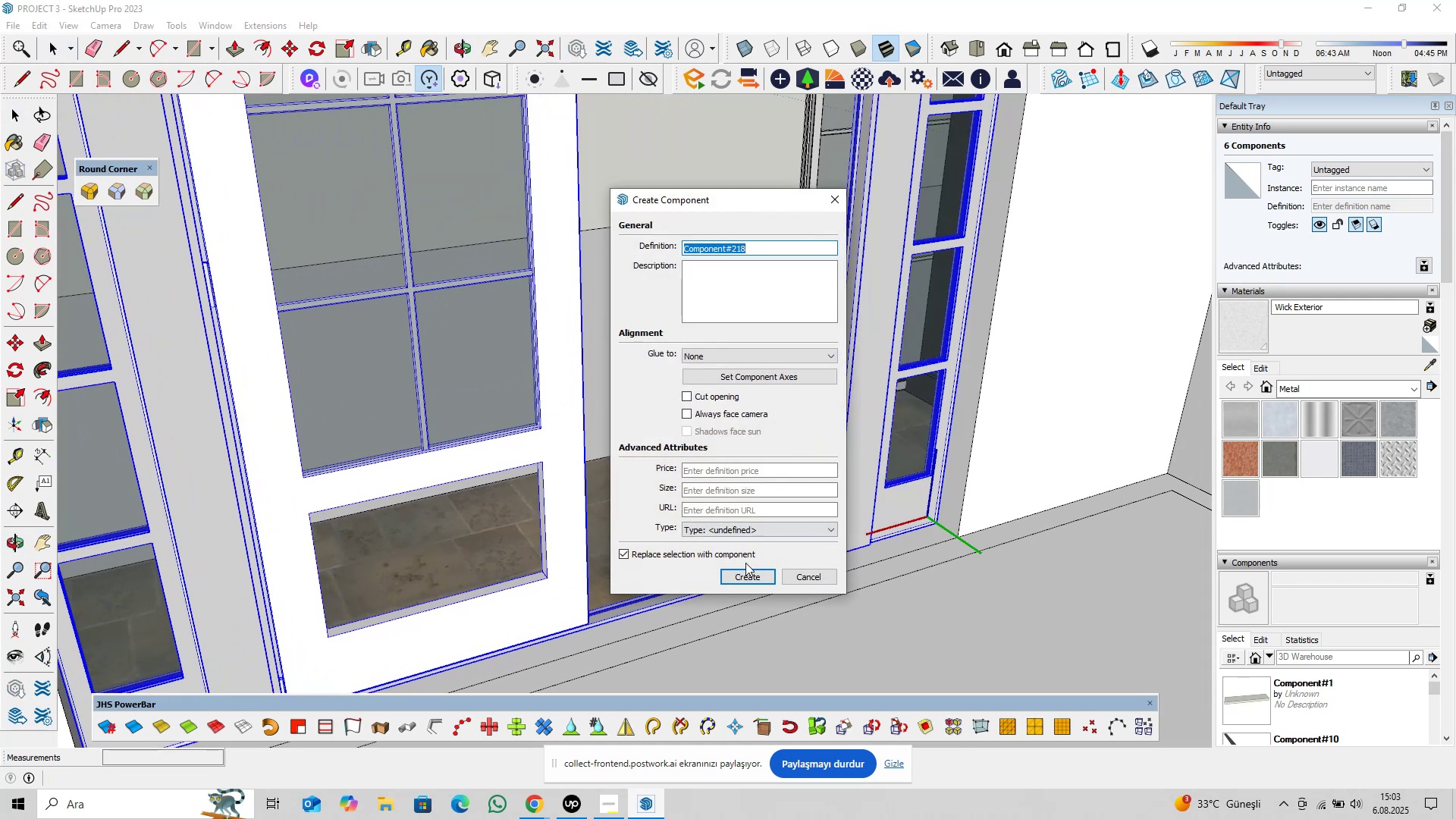 
left_click([742, 576])
 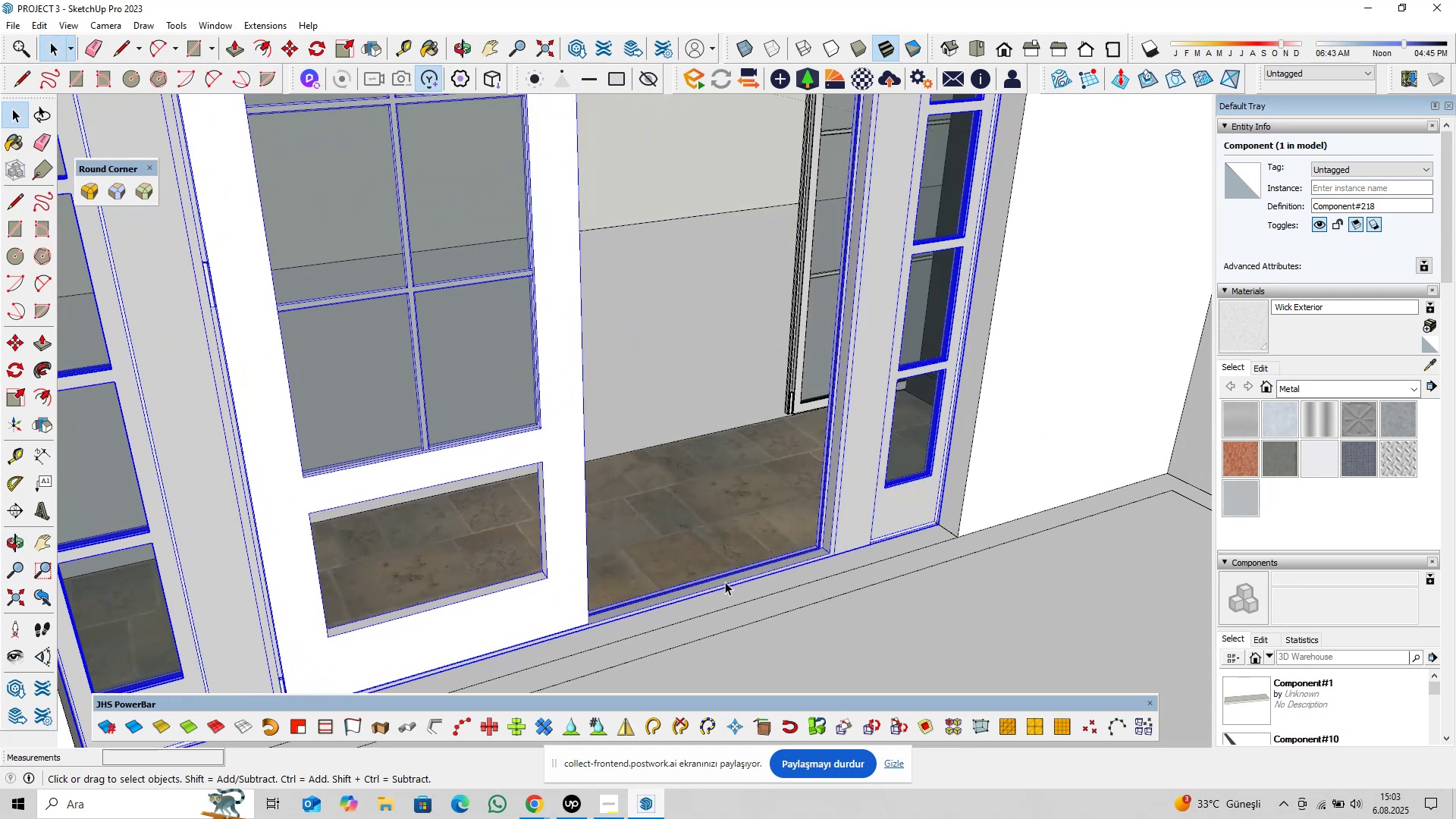 
key(Delete)
 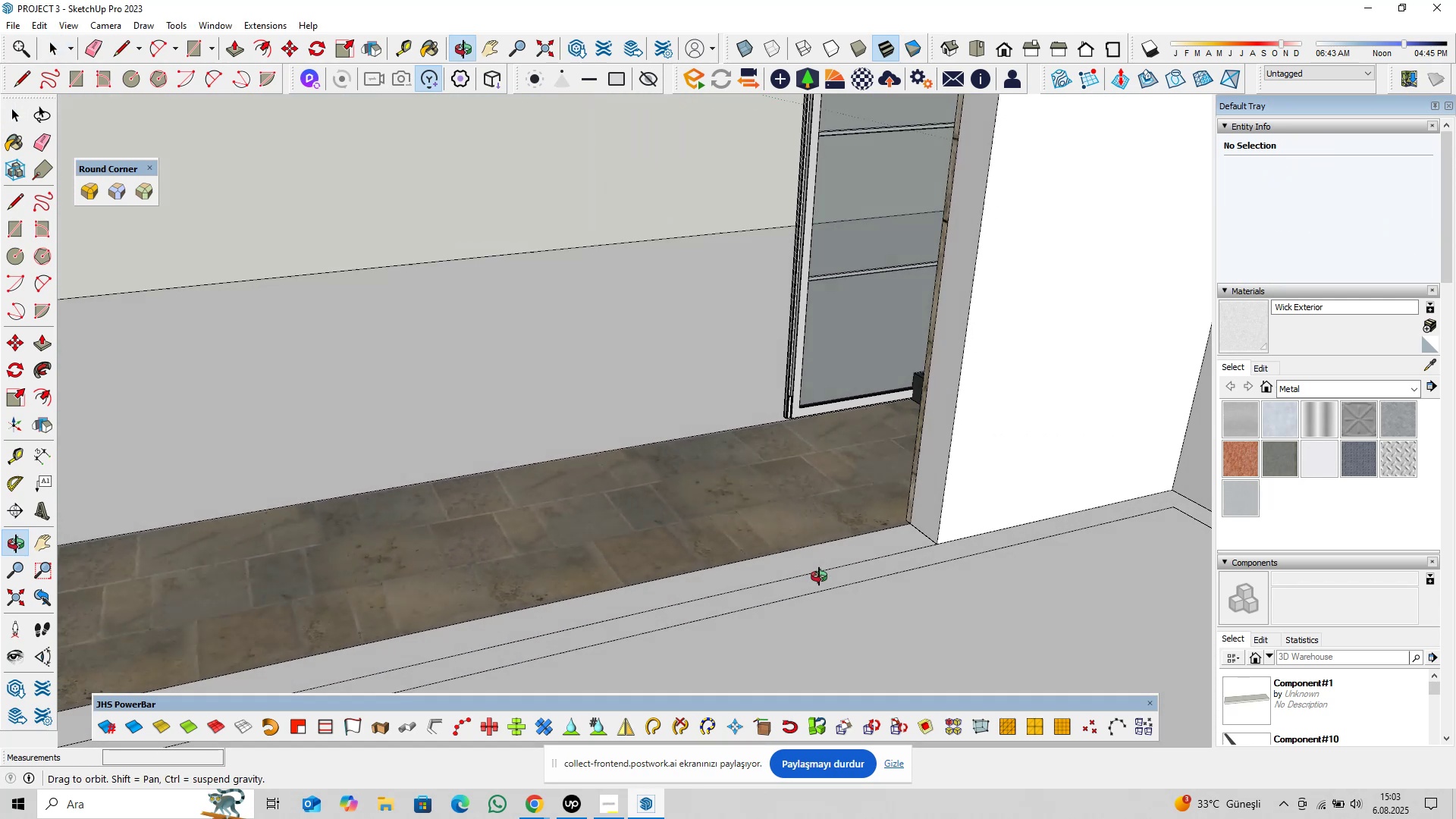 
key(Control+Z)
 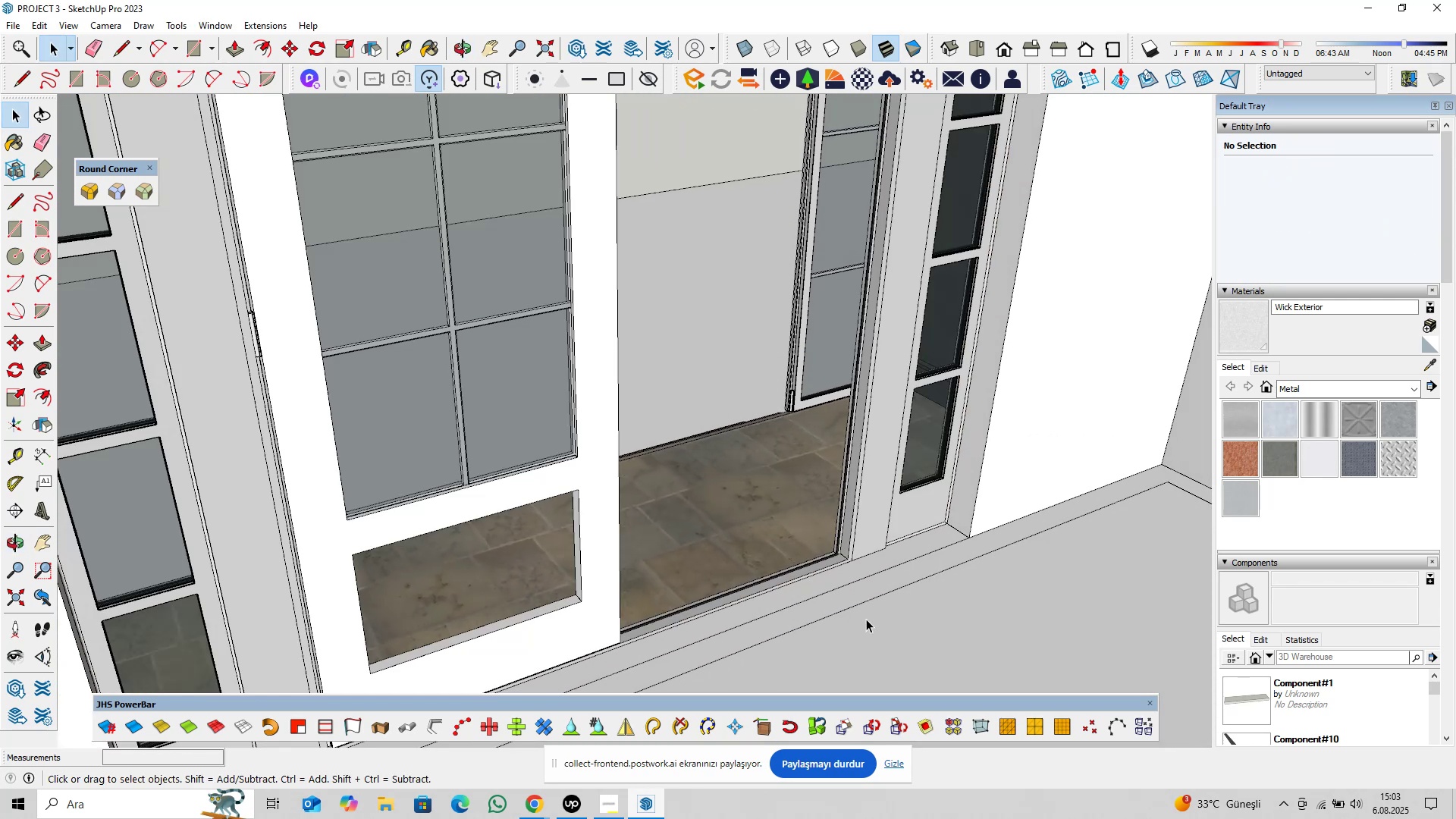 
hold_key(key=ShiftLeft, duration=0.37)
 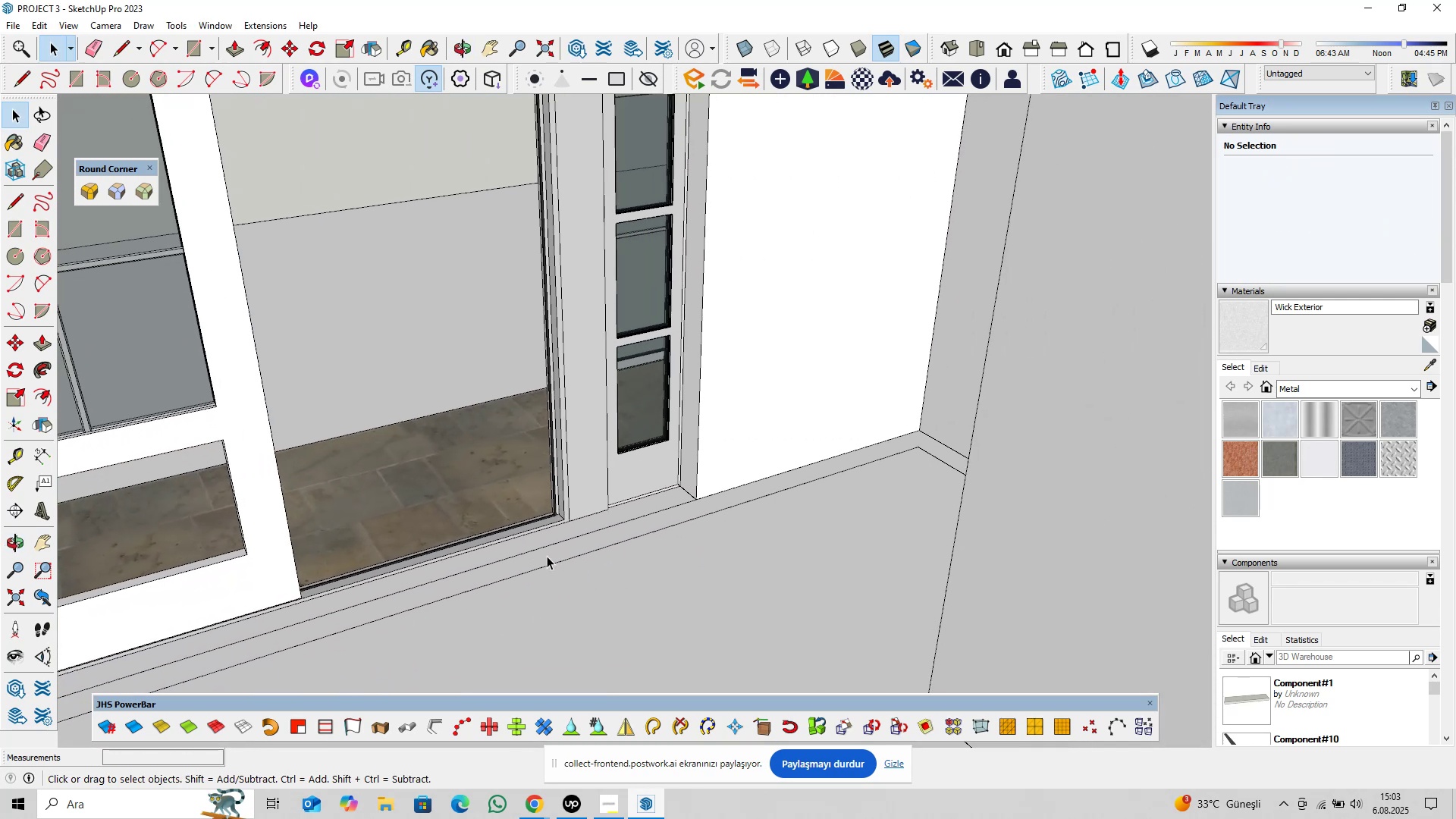 
scroll: coordinate [560, 548], scroll_direction: up, amount: 3.0
 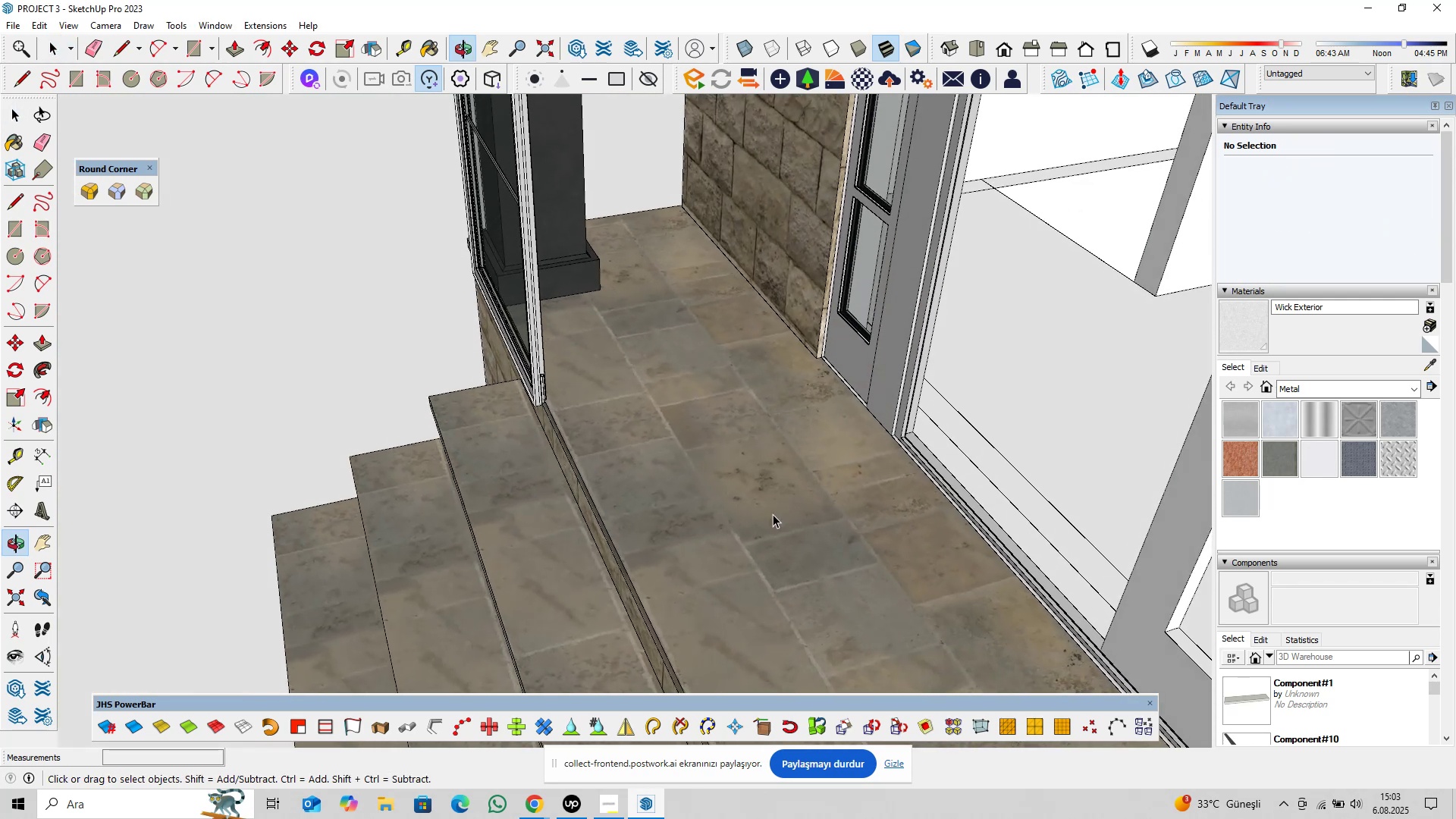 
hold_key(key=ShiftLeft, duration=0.3)
 